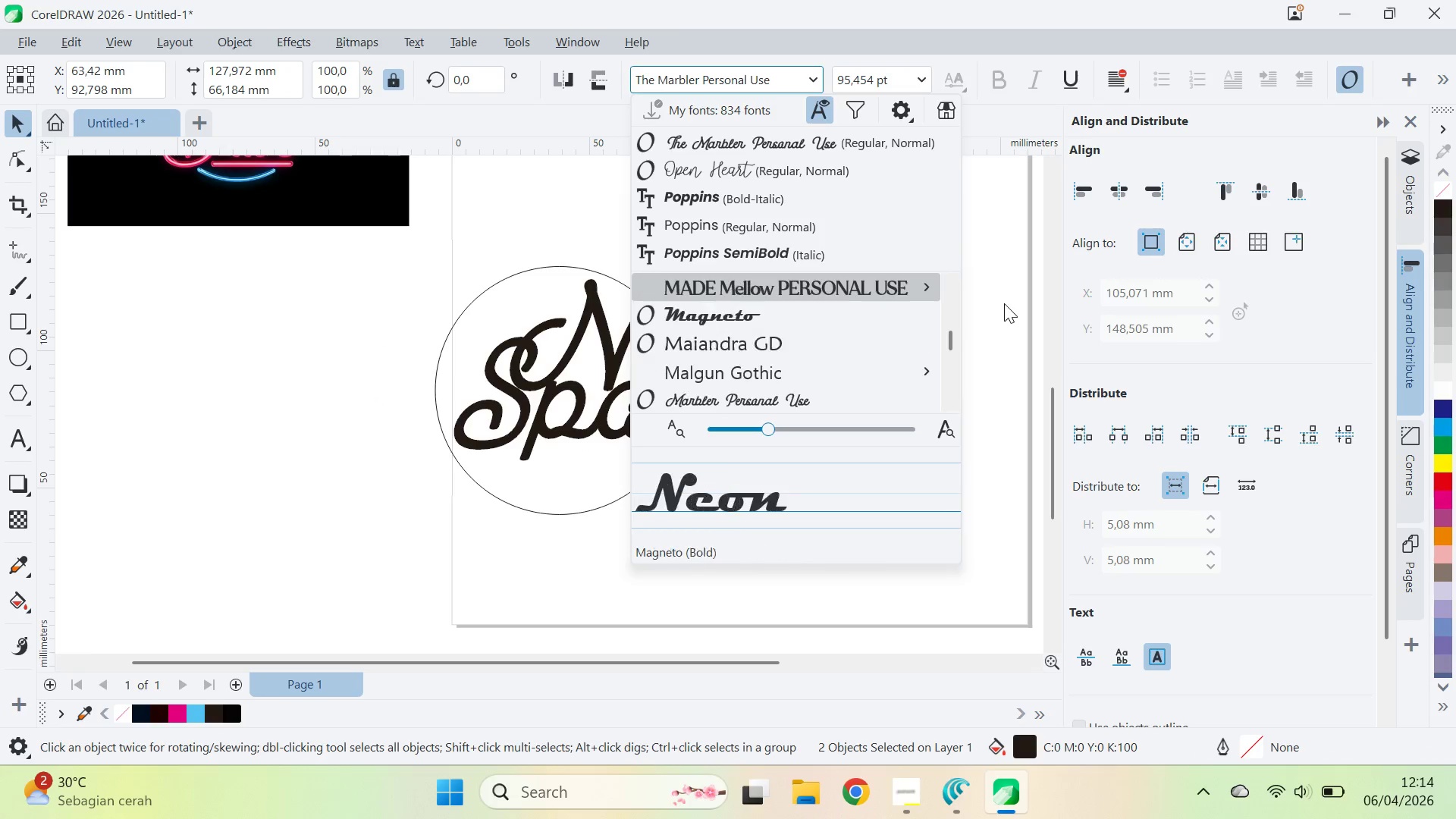 
key(ArrowUp)
 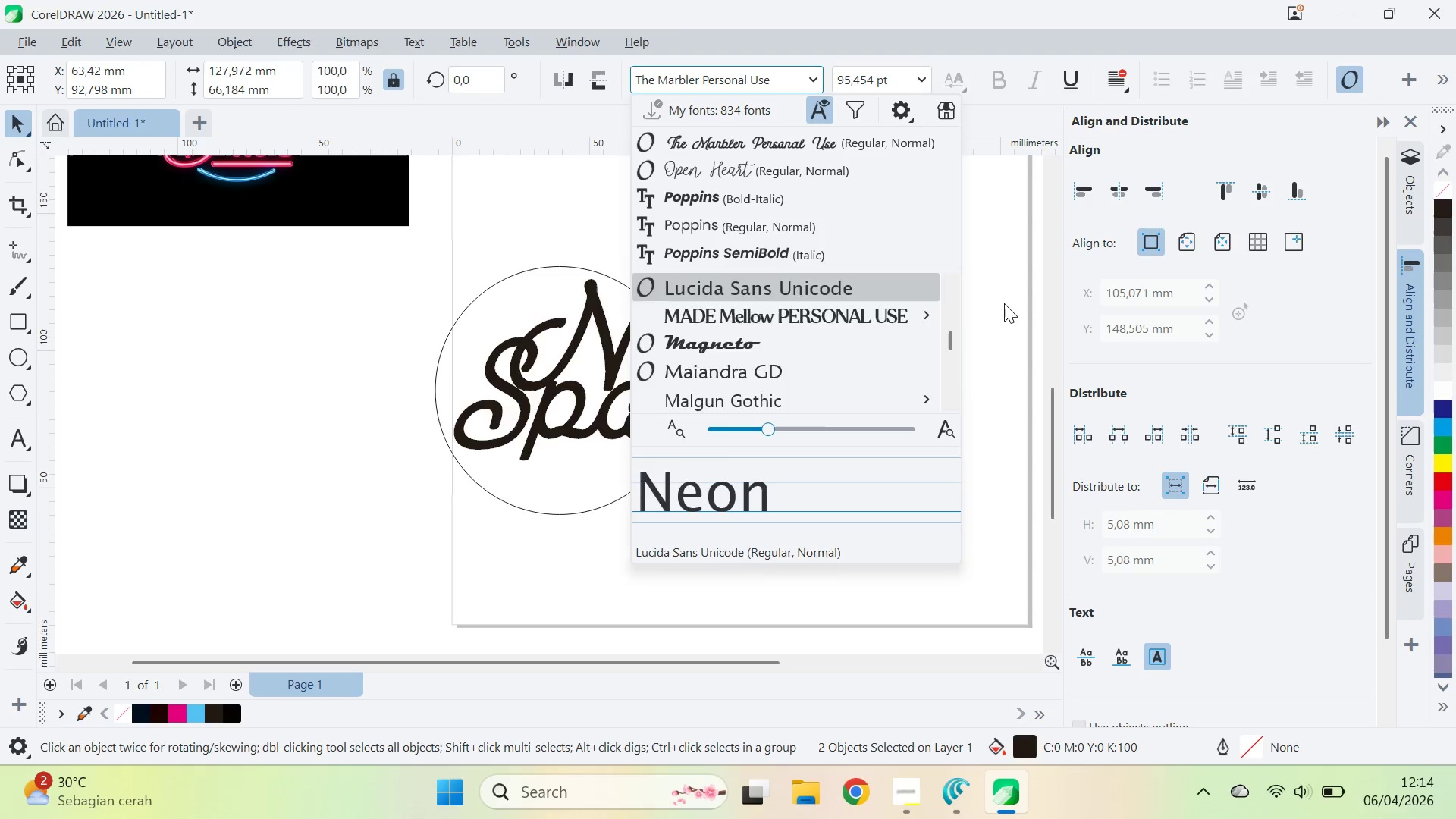 
key(ArrowUp)
 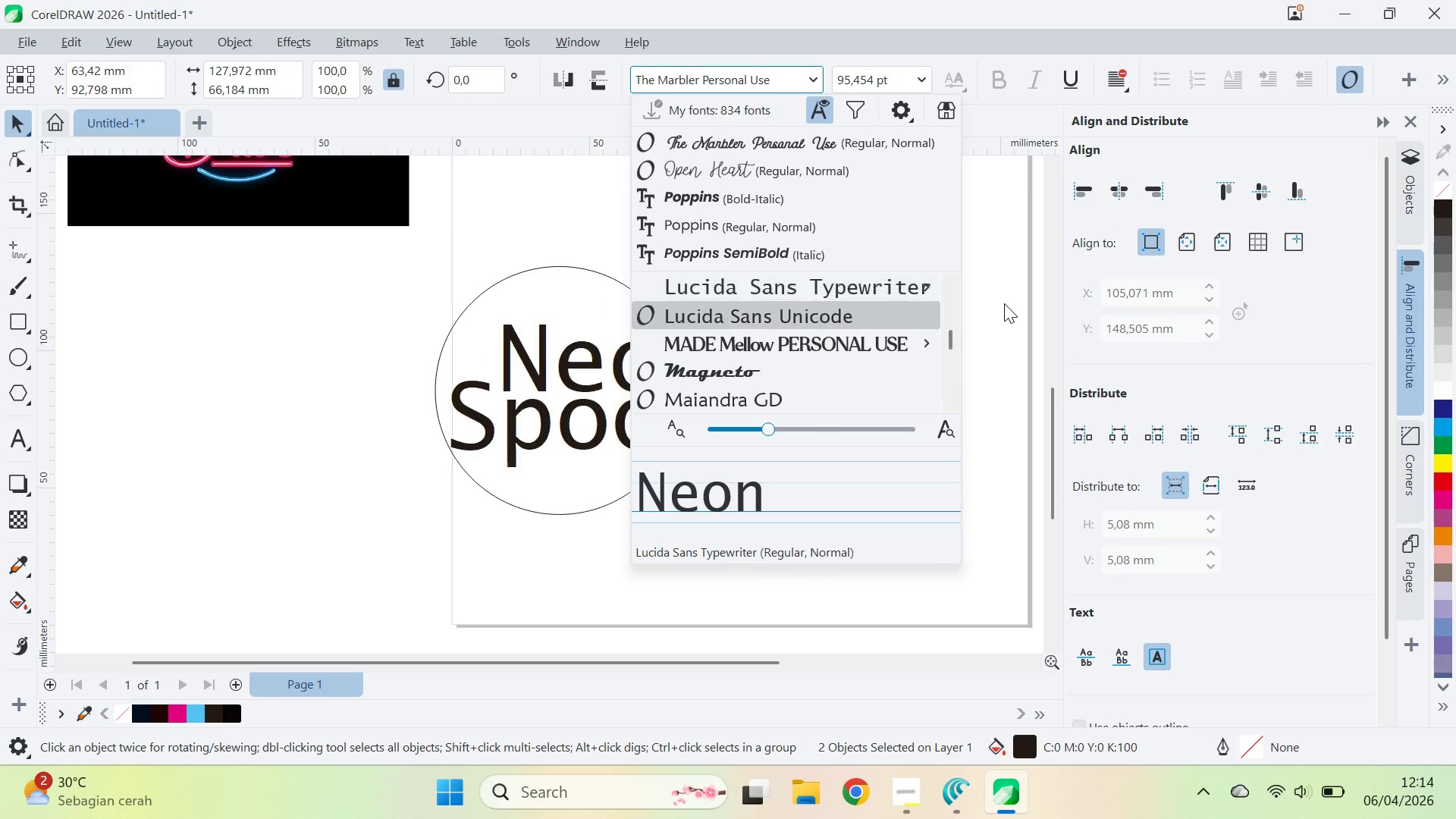 
key(ArrowDown)
 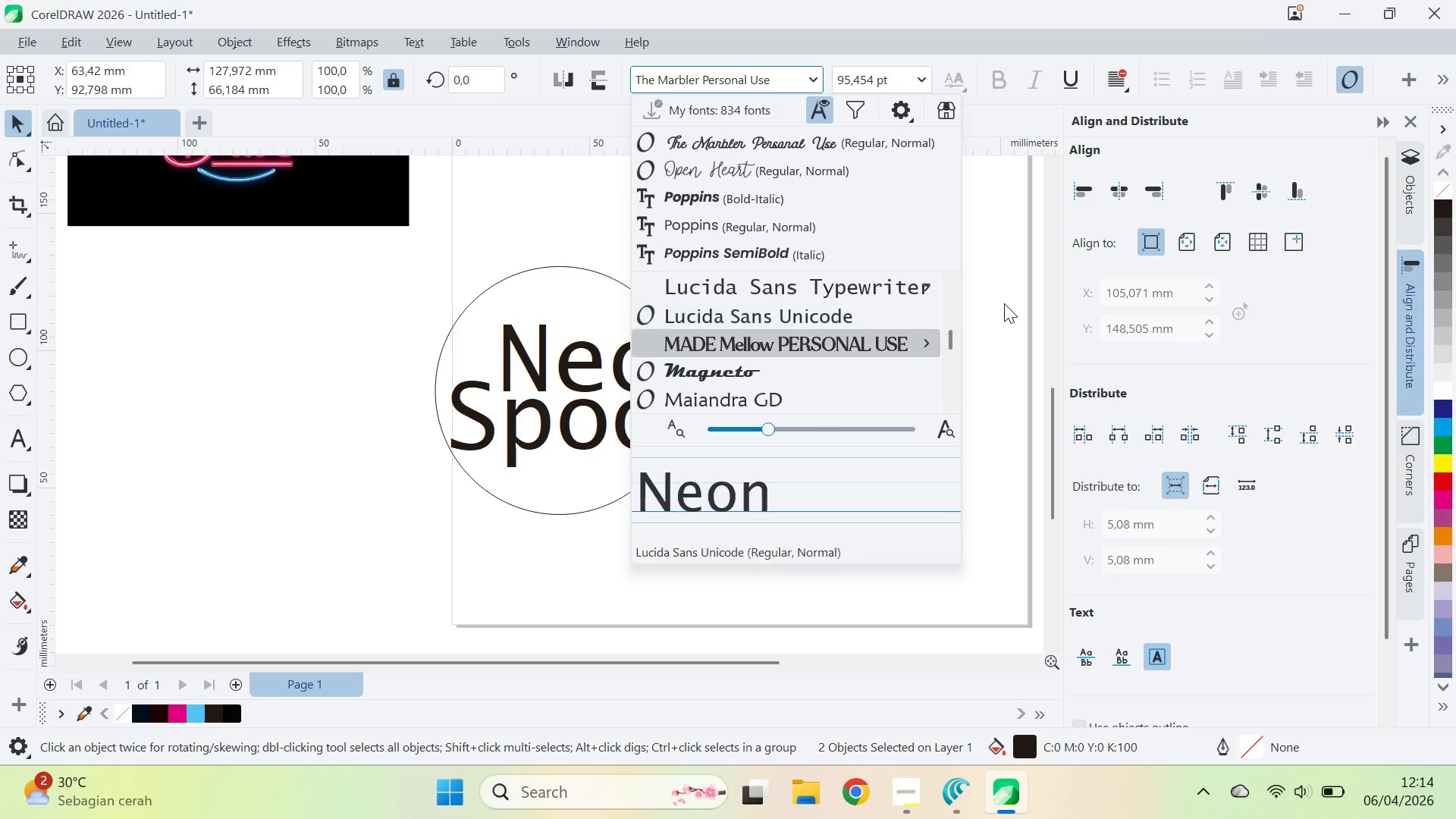 
key(ArrowDown)
 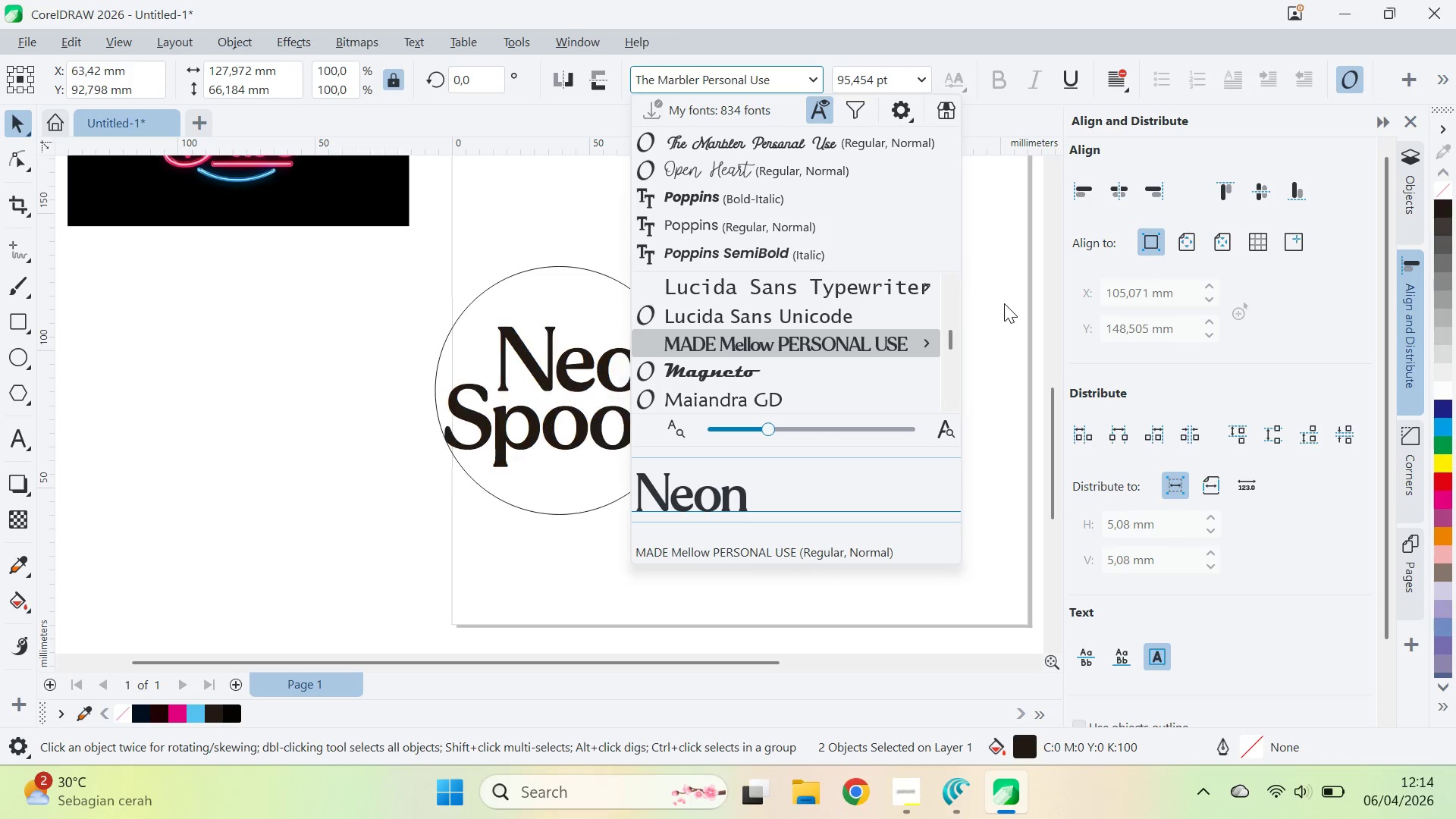 
key(ArrowUp)
 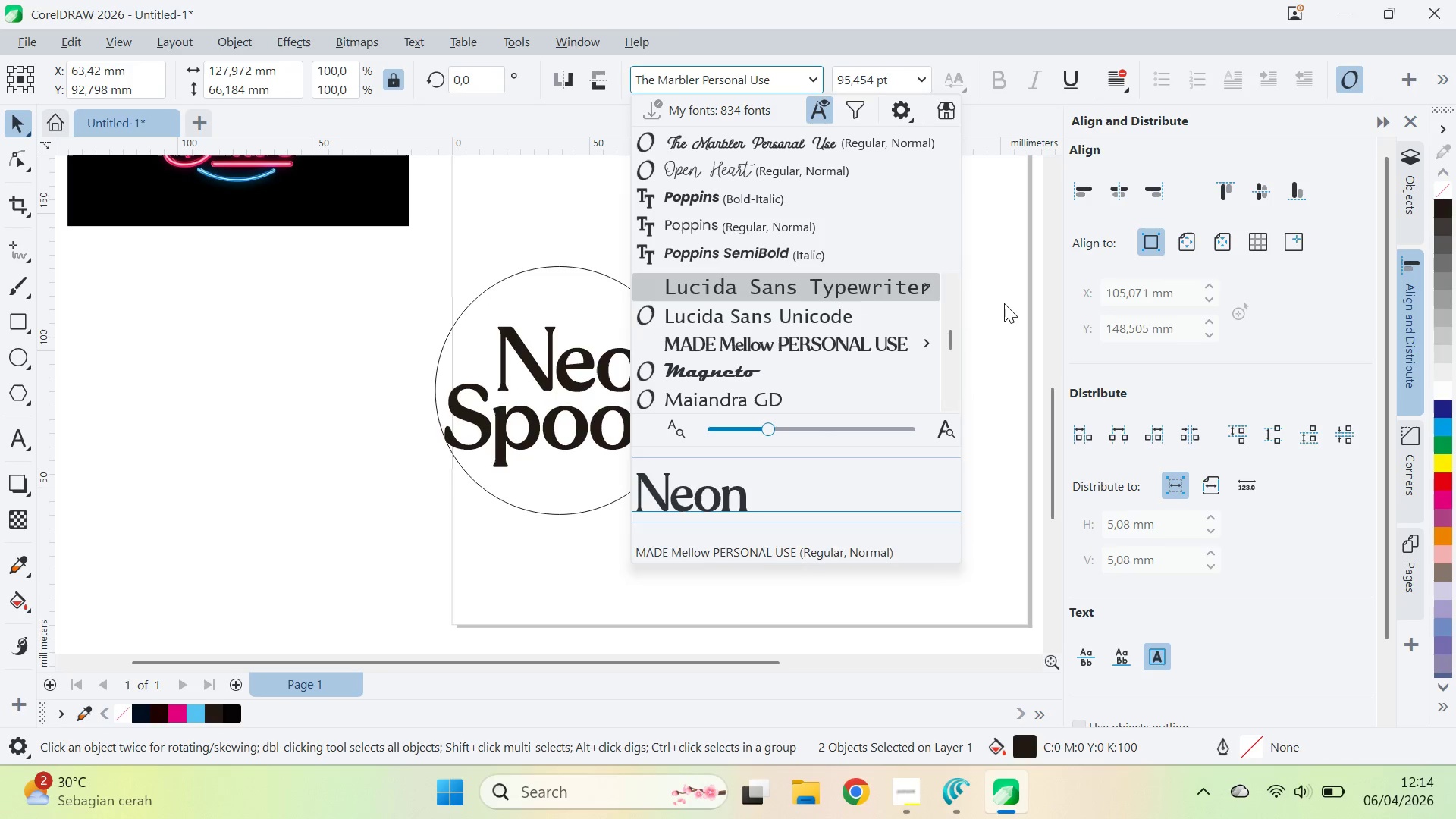 
key(ArrowUp)
 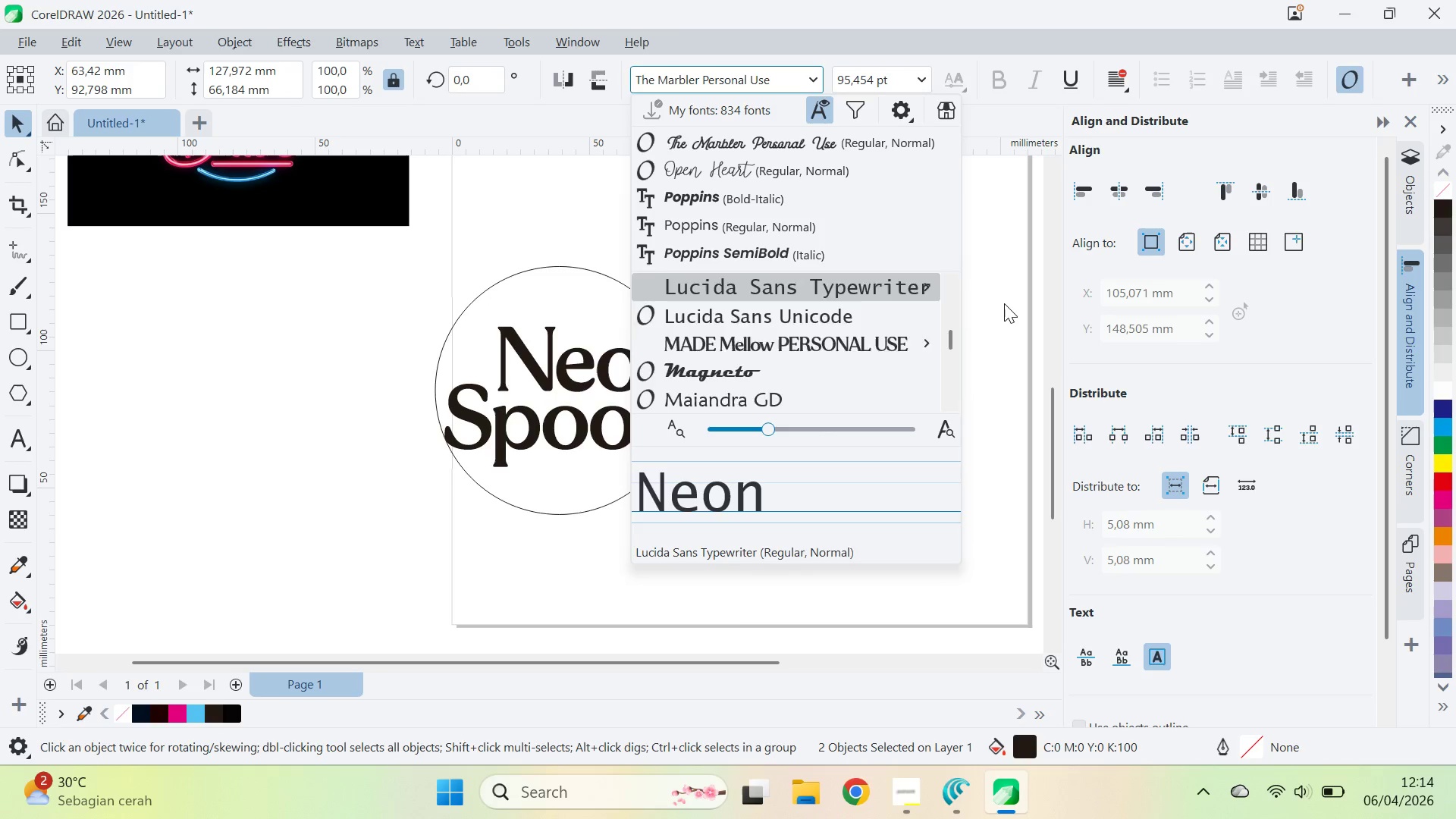 
key(ArrowUp)
 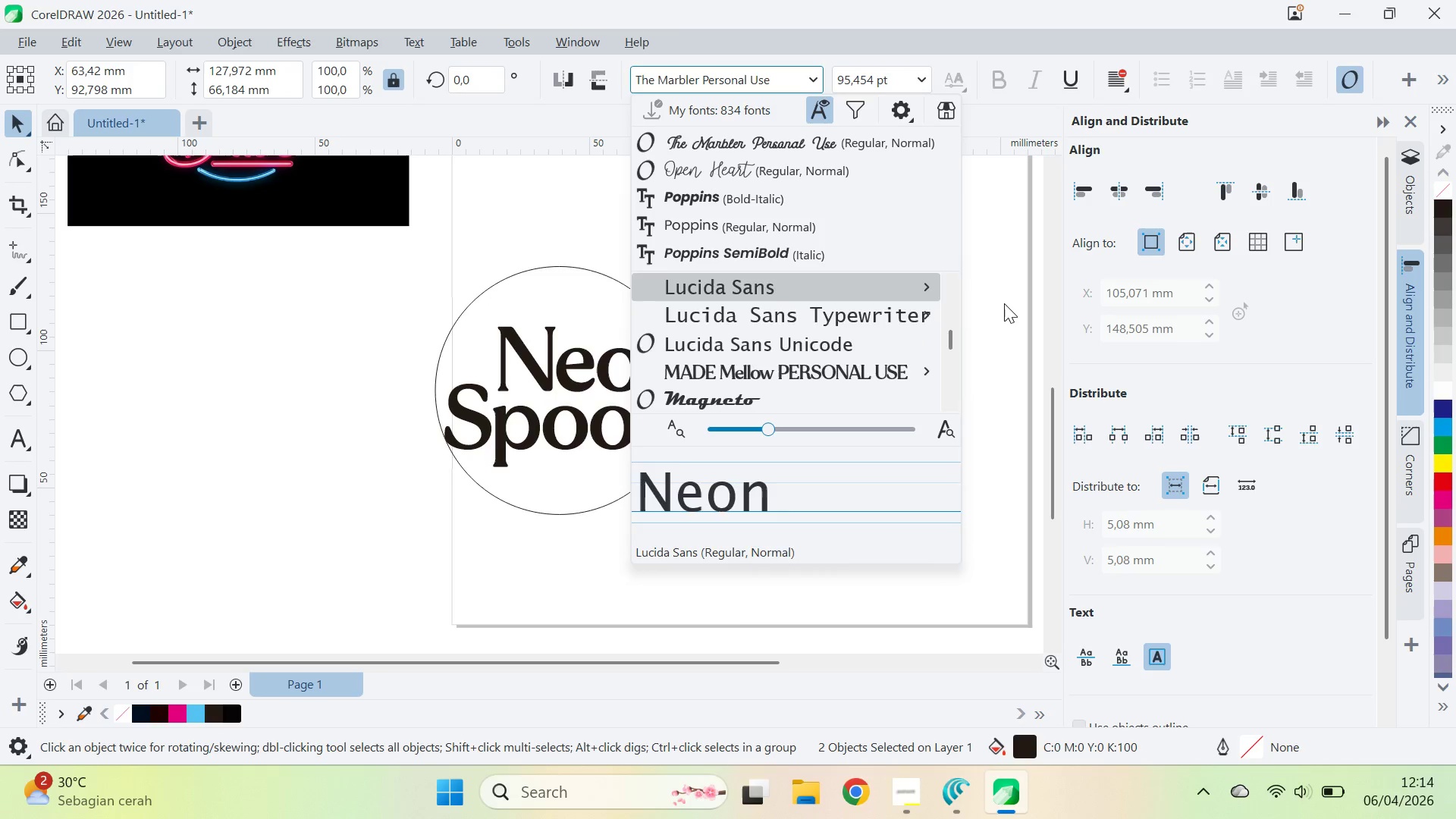 
key(ArrowUp)
 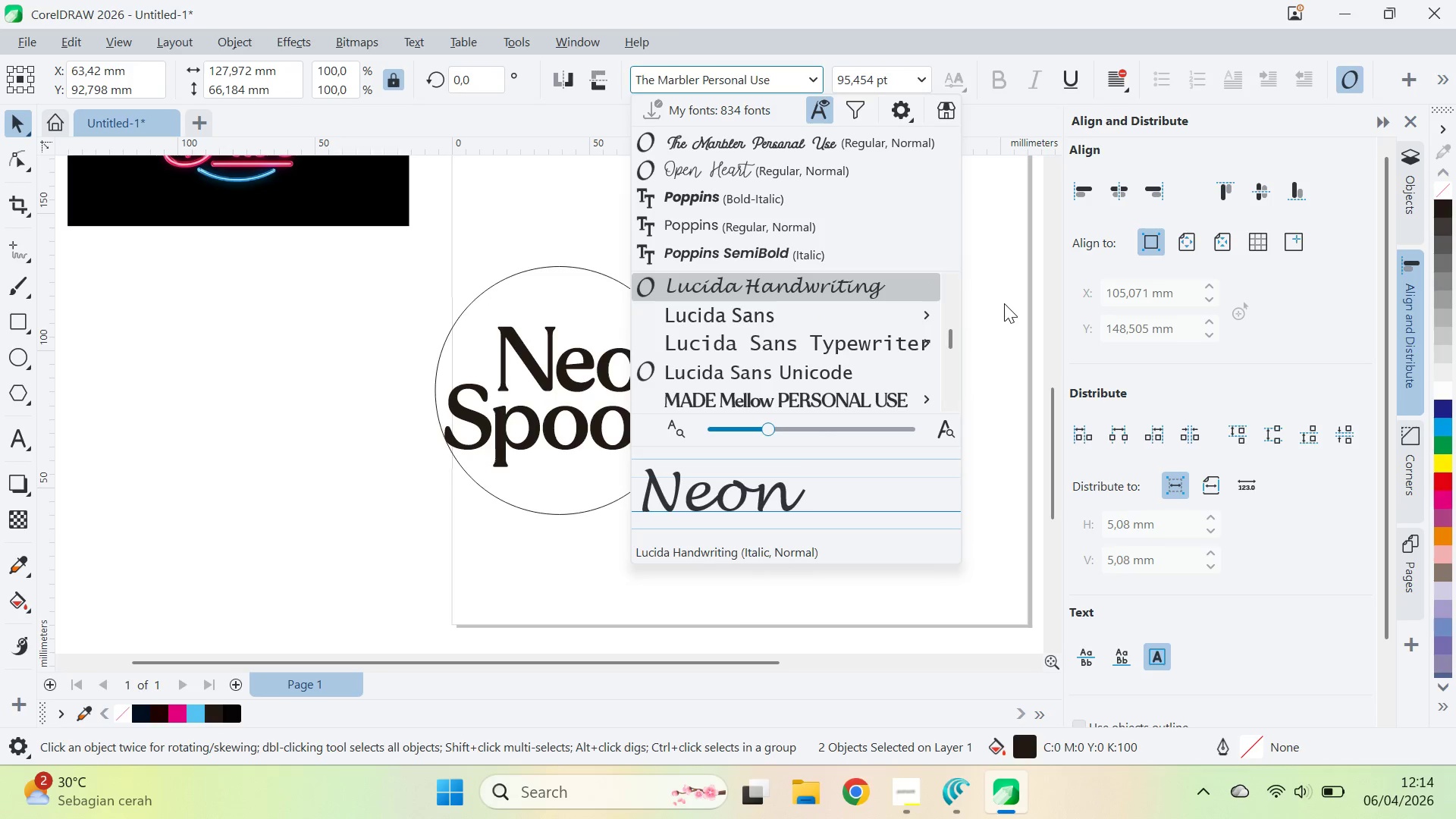 
key(ArrowUp)
 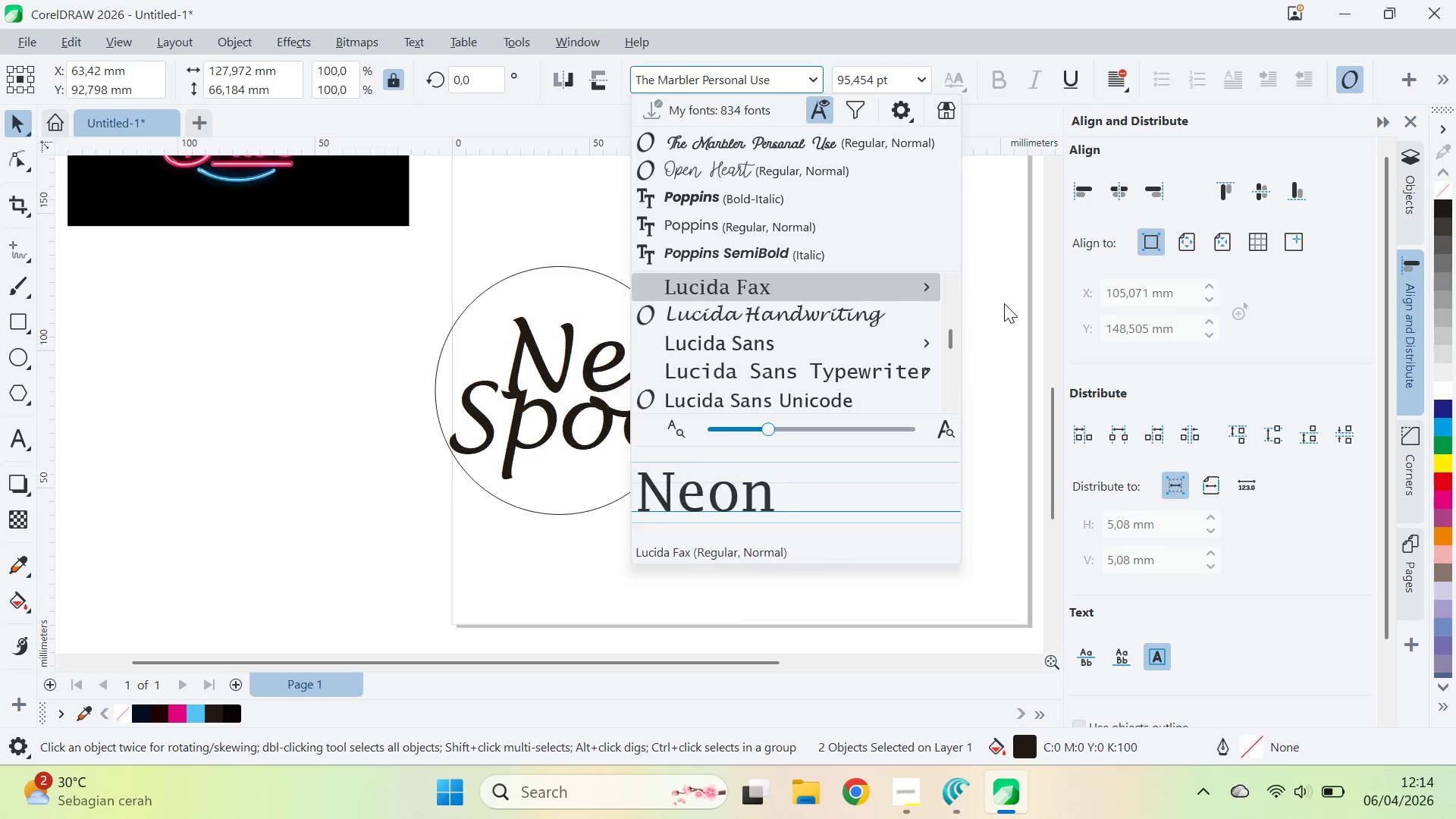 
key(ArrowUp)
 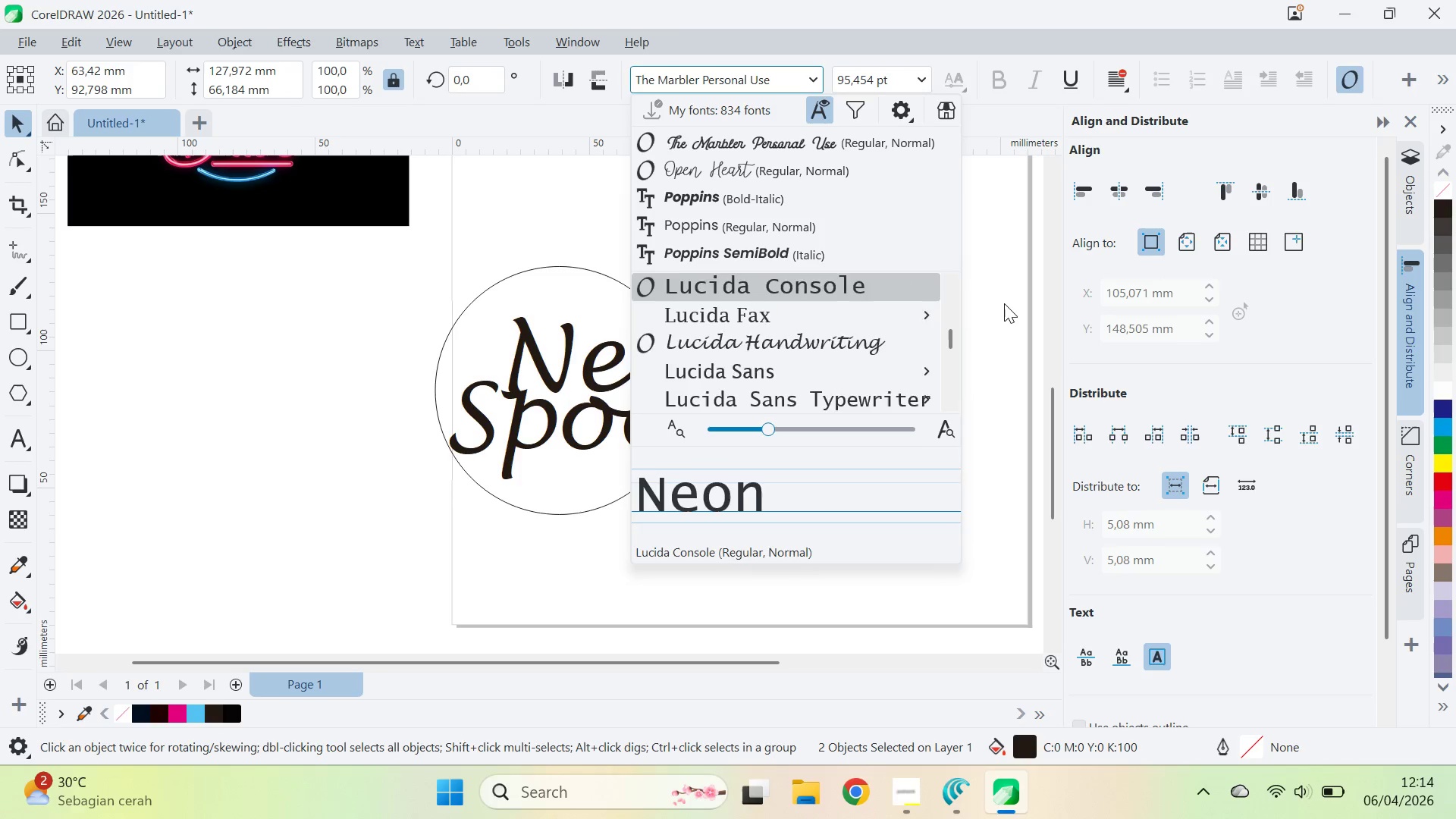 
key(ArrowUp)
 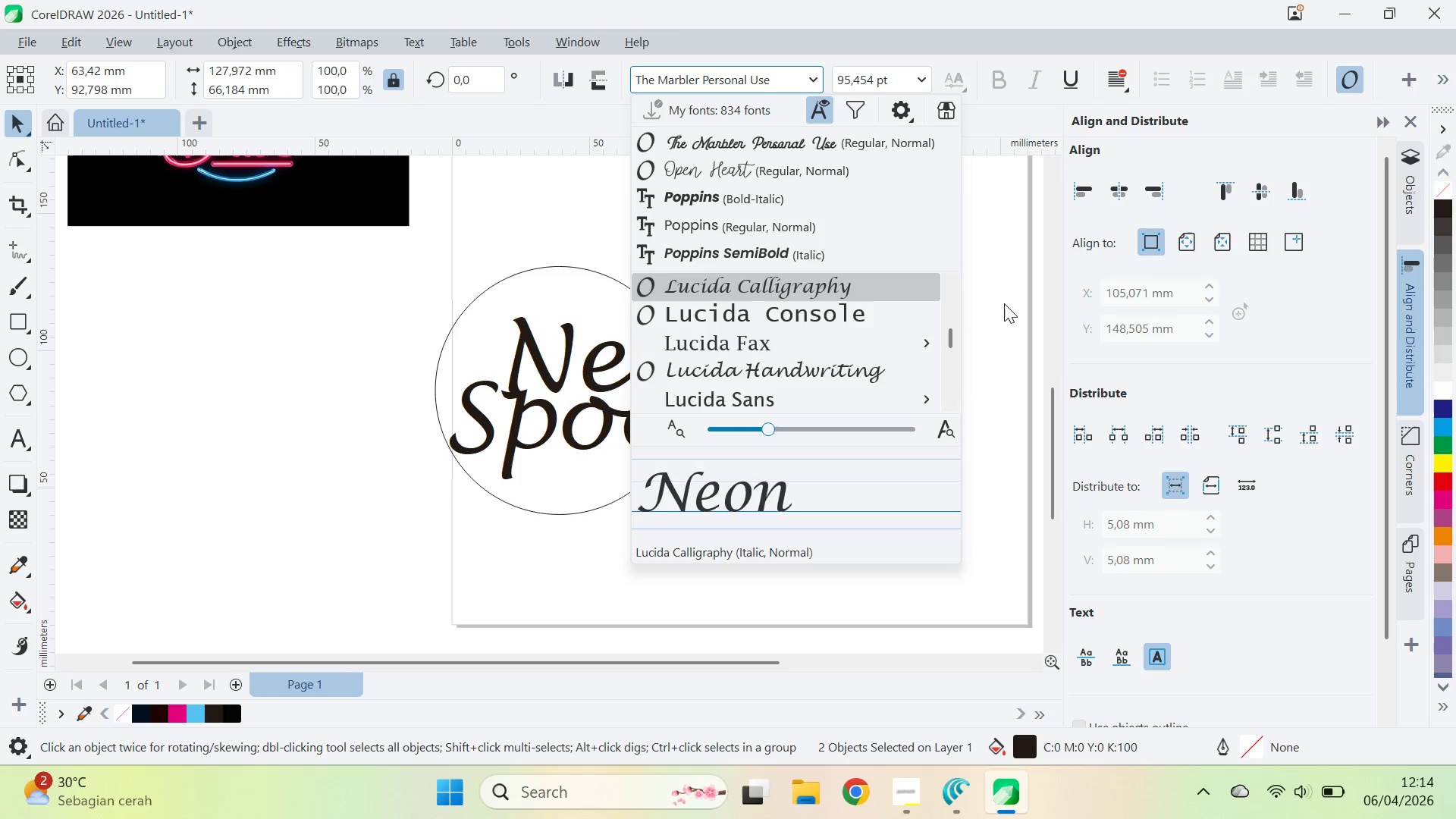 
key(ArrowUp)
 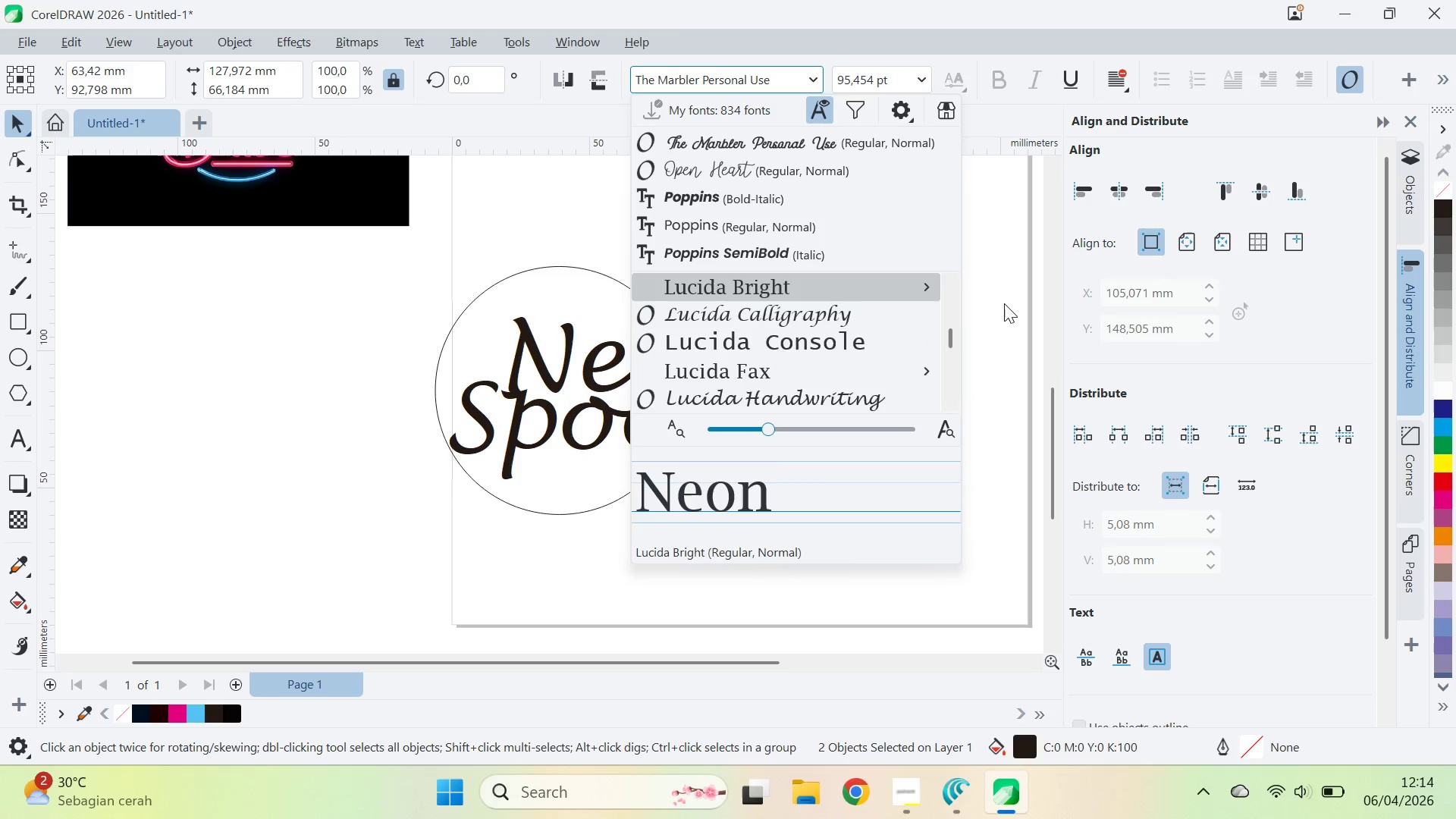 
key(ArrowUp)
 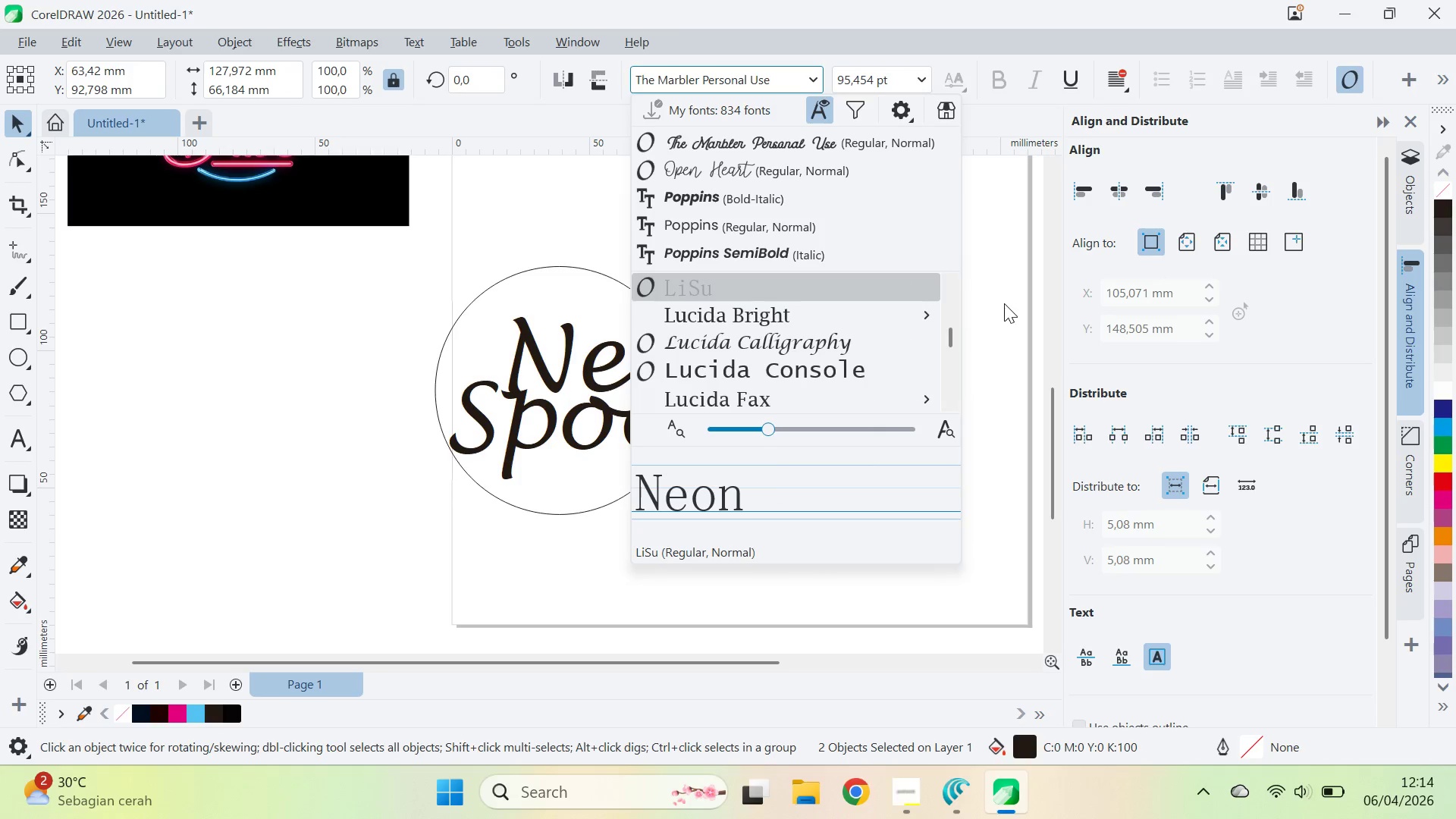 
key(ArrowUp)
 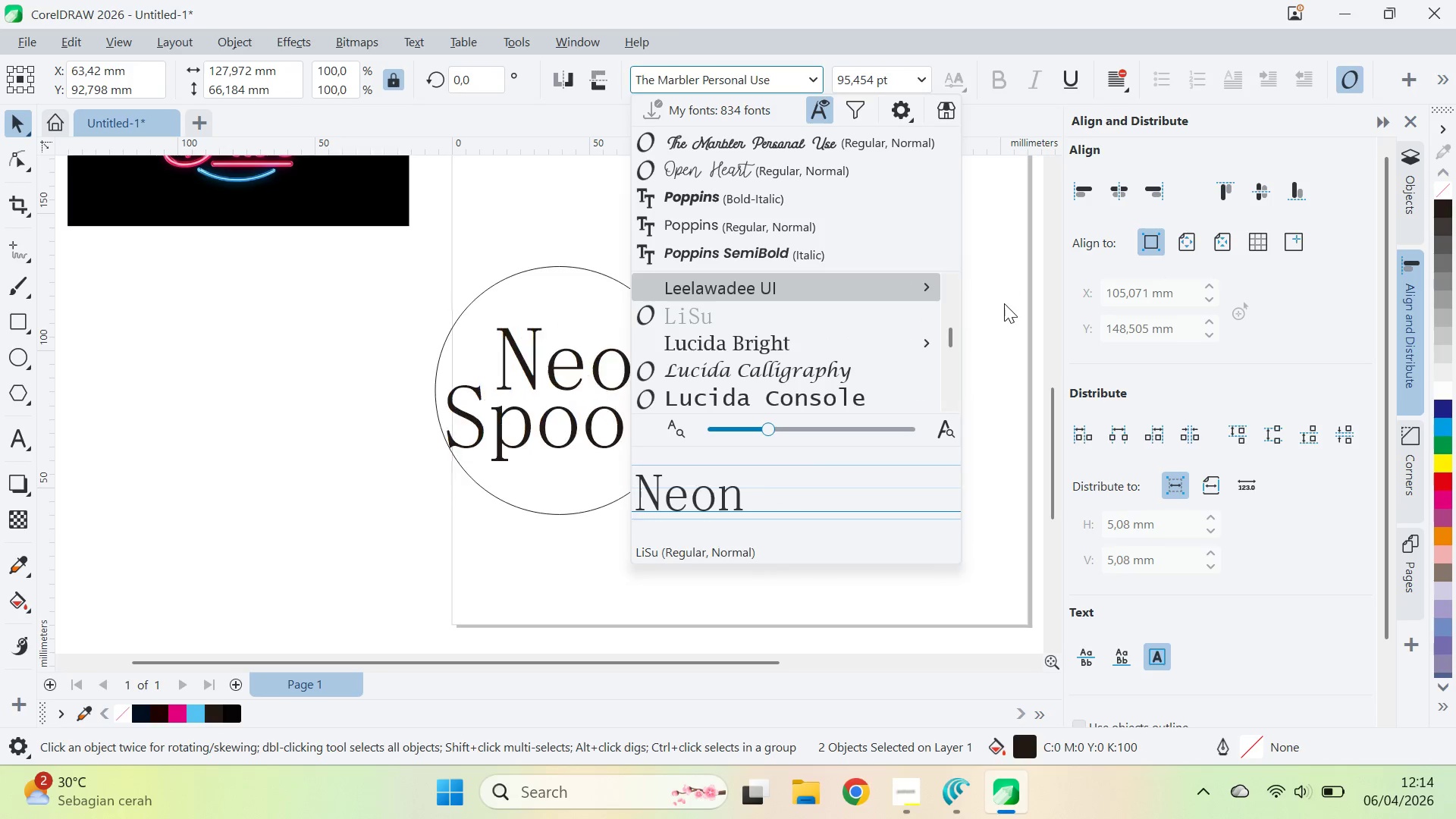 
key(ArrowUp)
 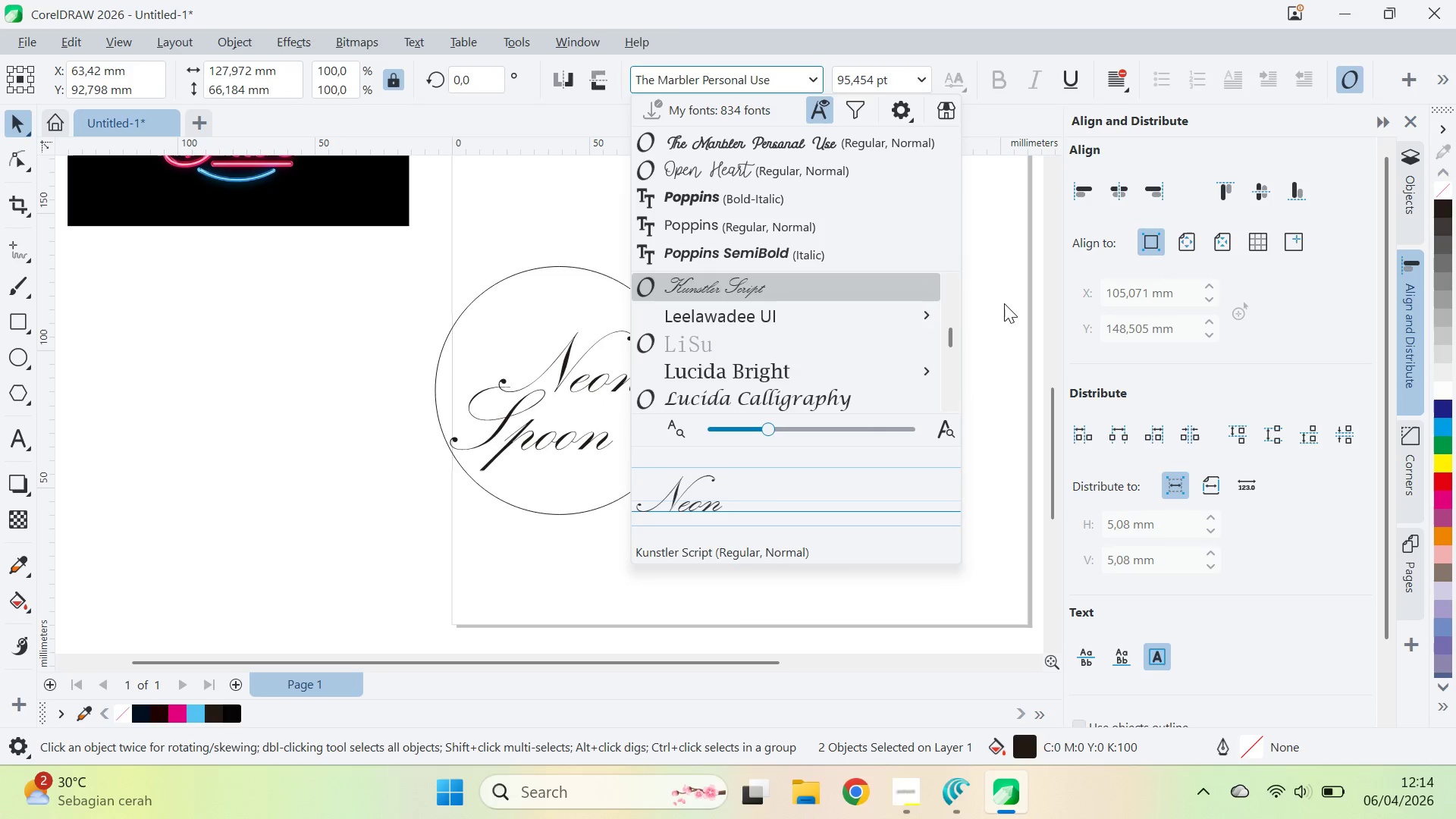 
key(ArrowUp)
 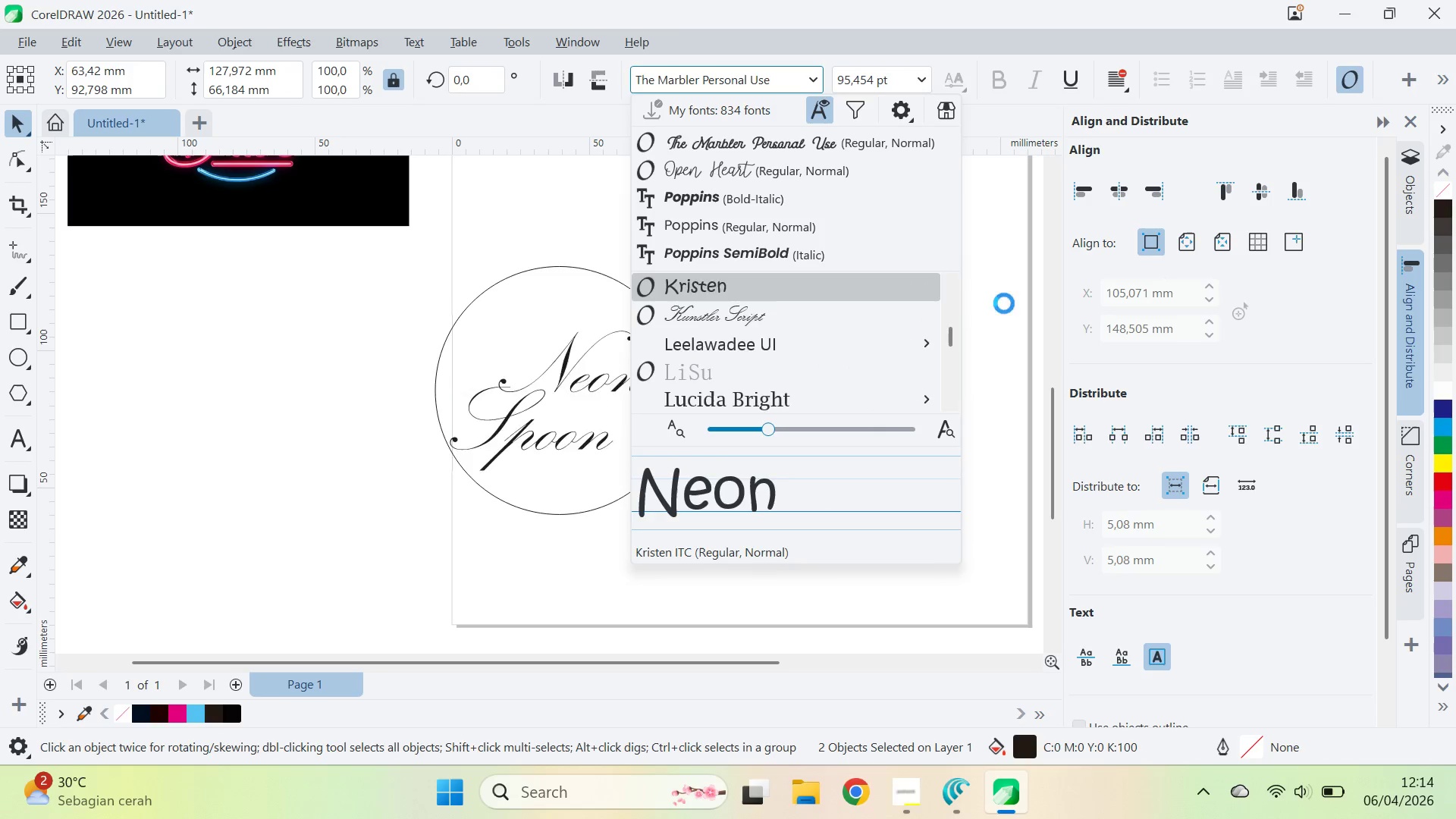 
key(ArrowUp)
 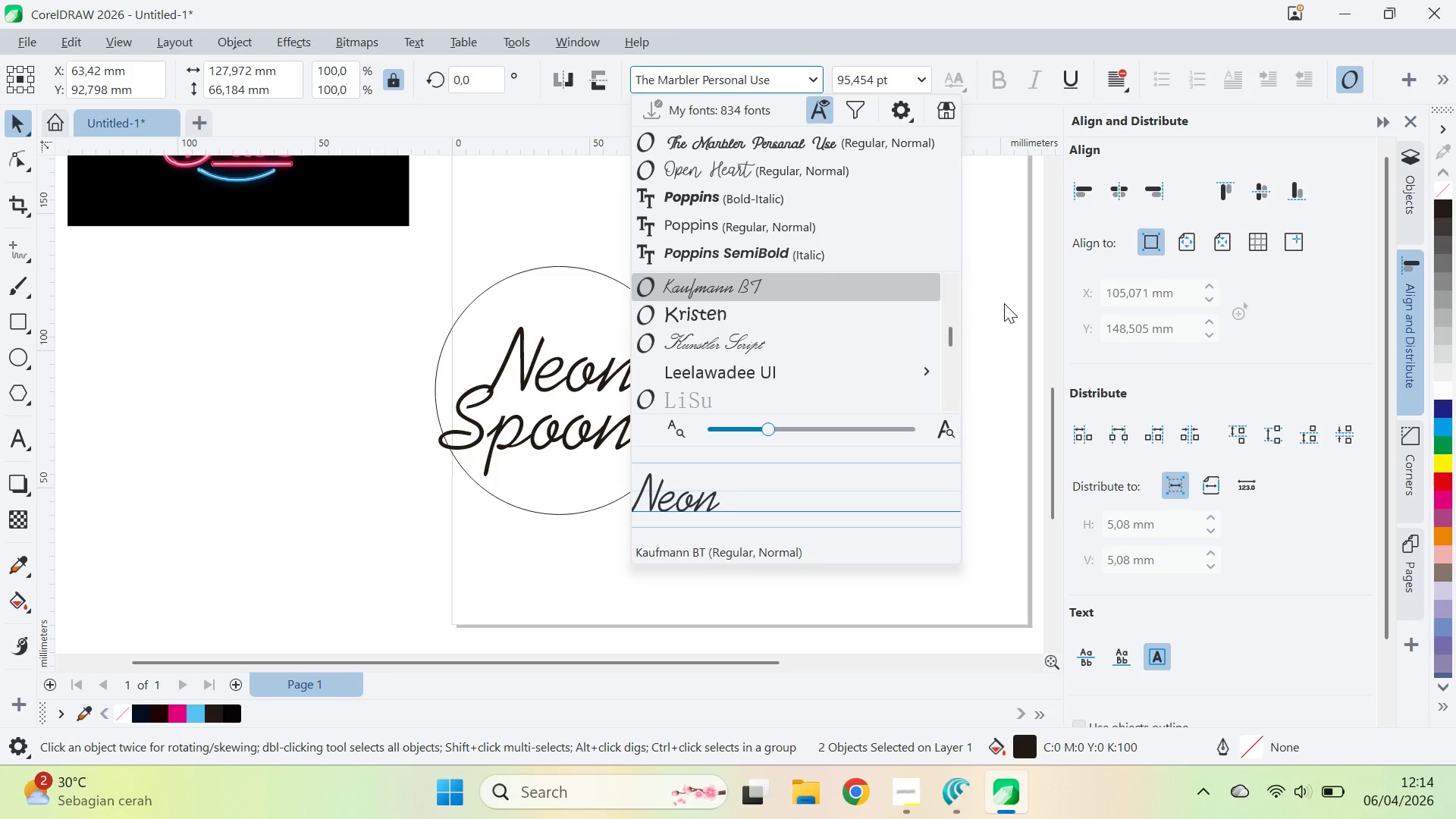 
key(ArrowUp)
 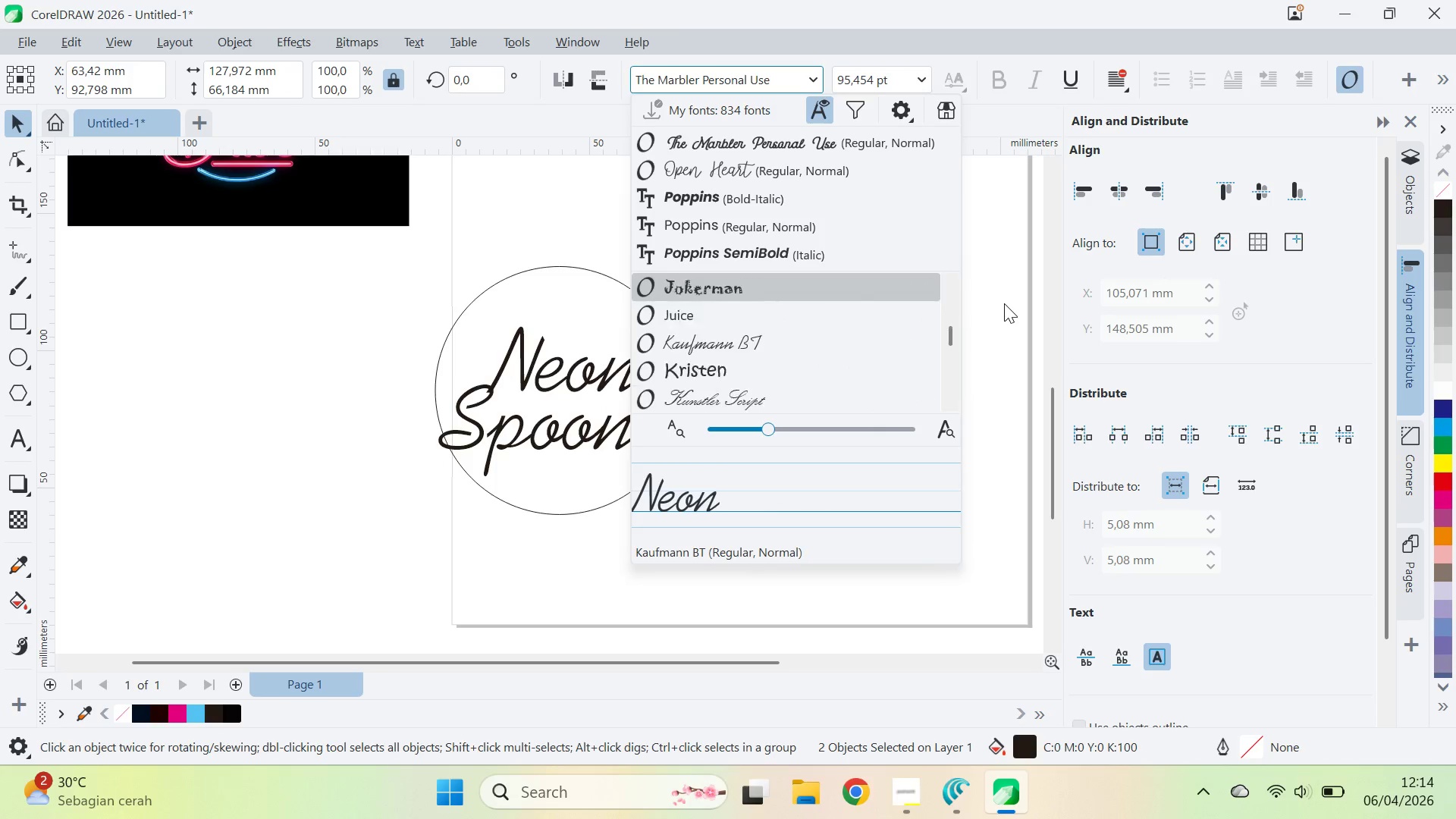 
key(ArrowUp)
 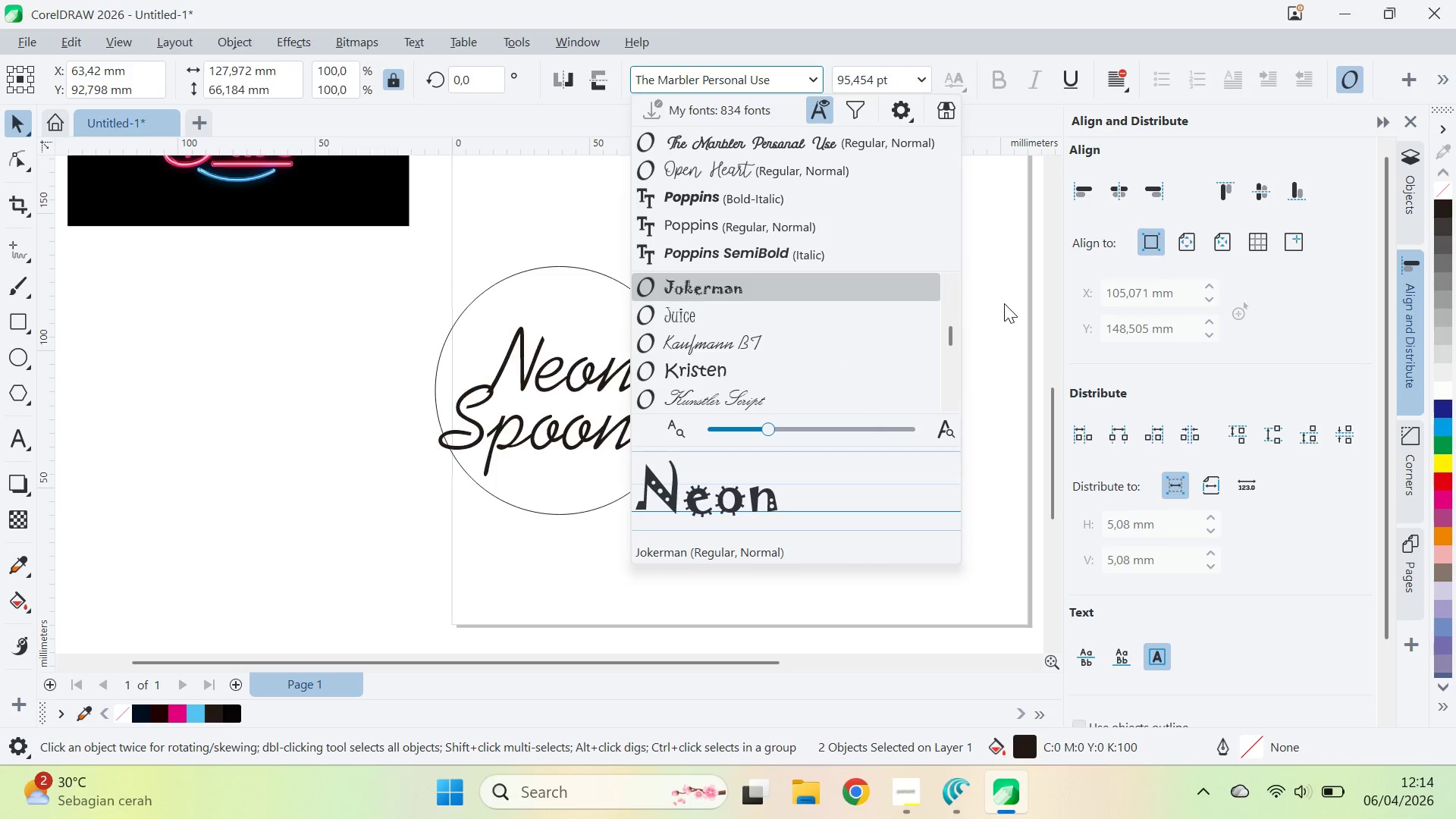 
key(ArrowUp)
 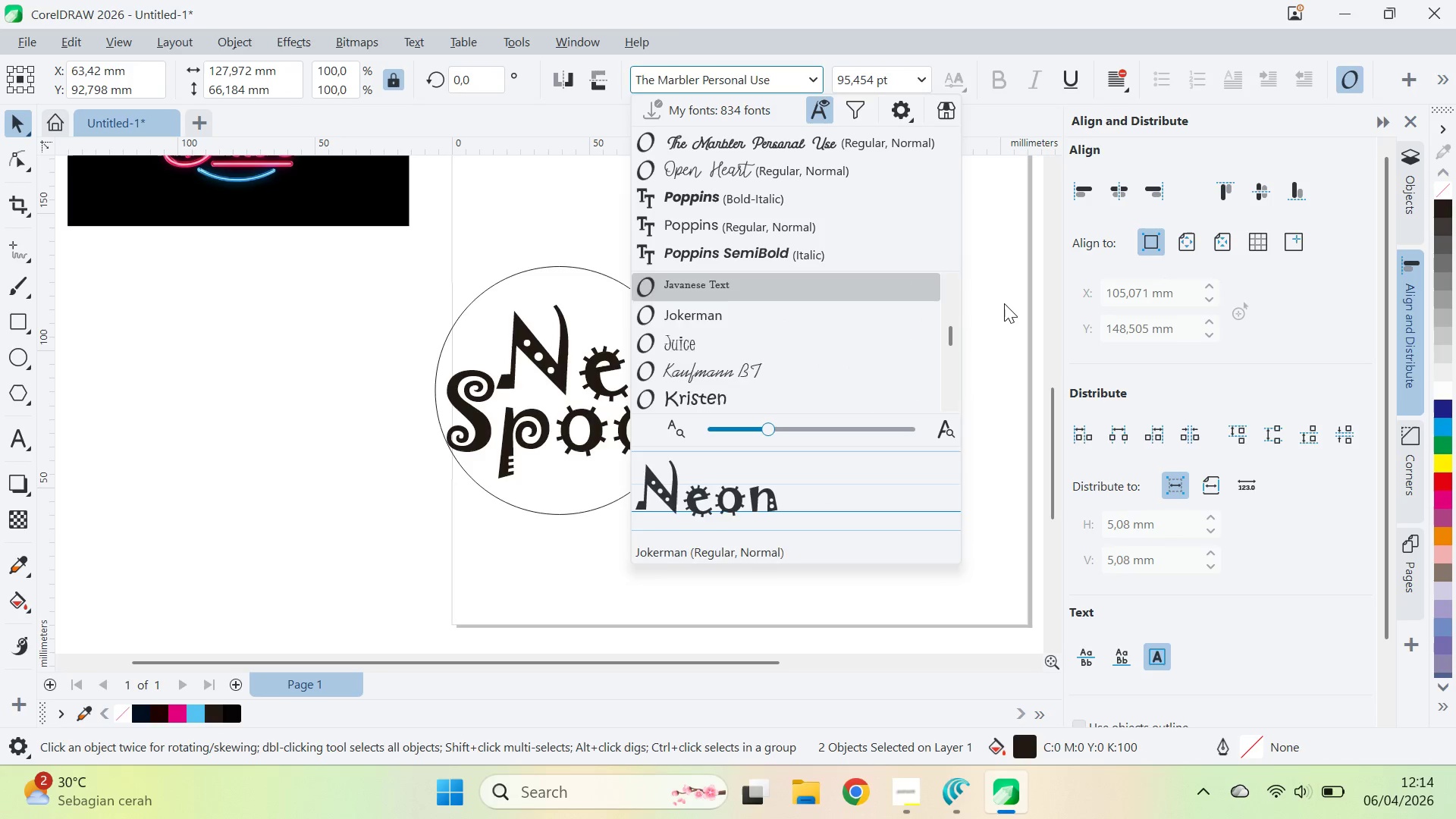 
key(ArrowUp)
 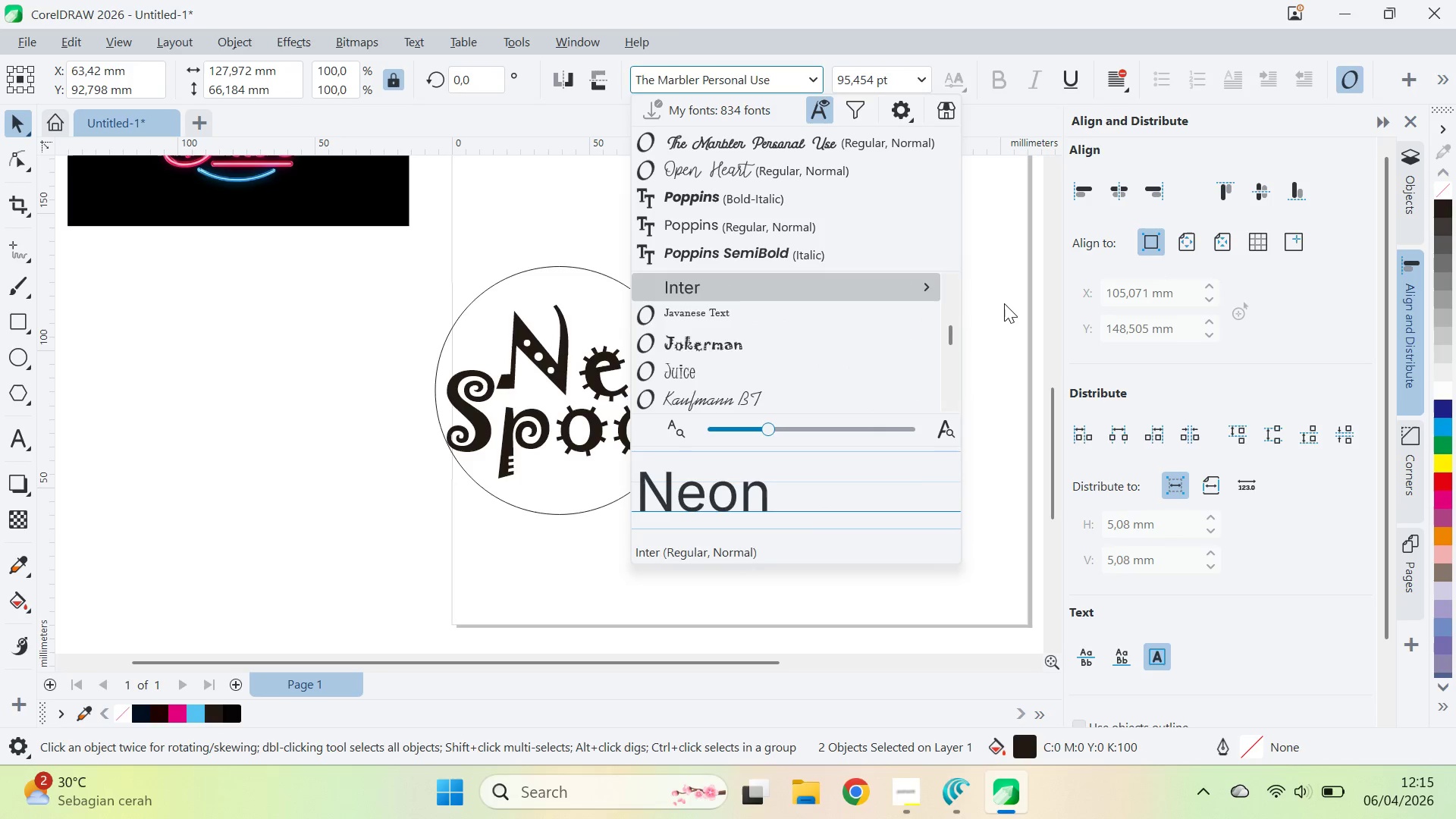 
key(ArrowUp)
 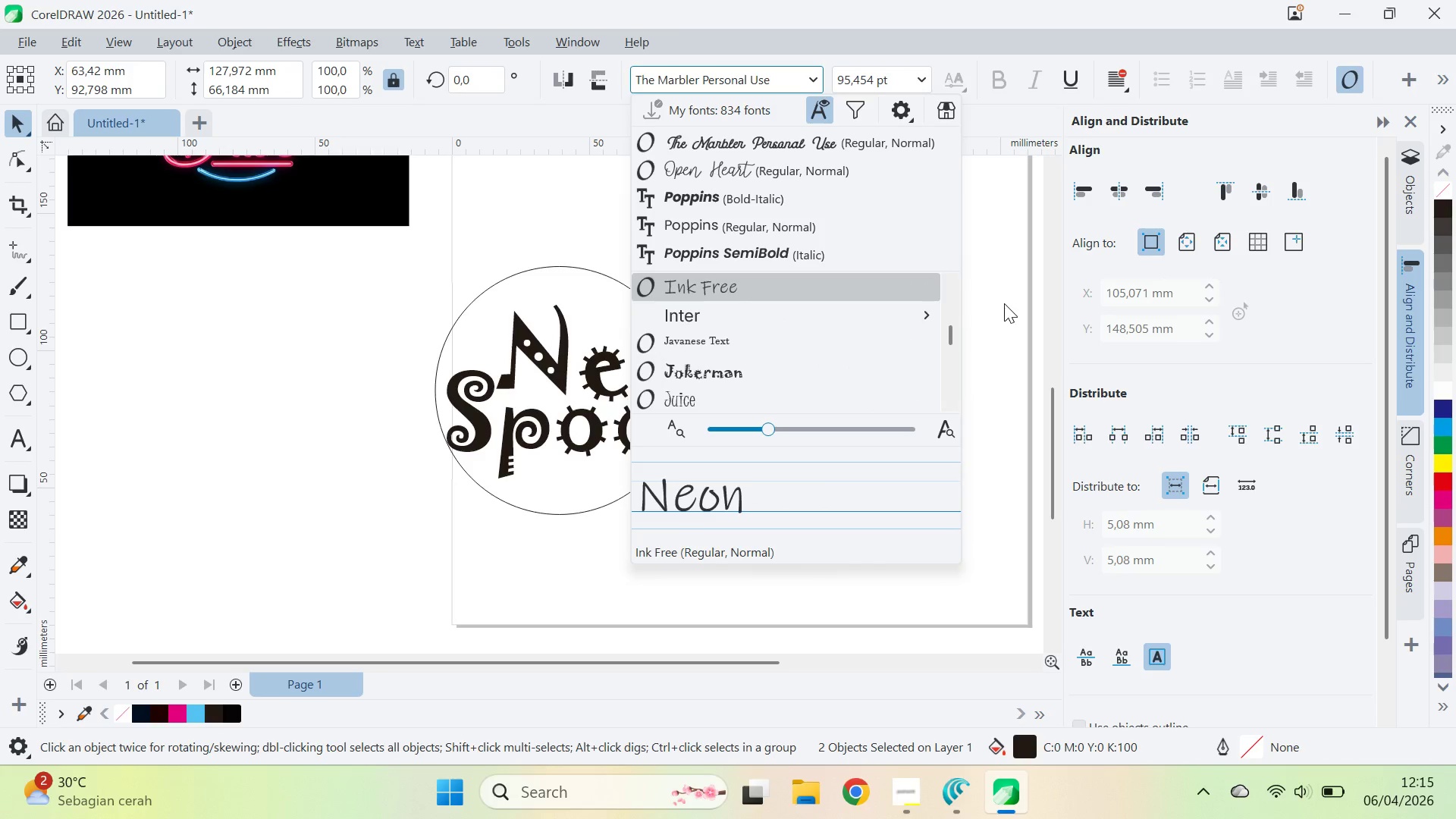 
key(ArrowUp)
 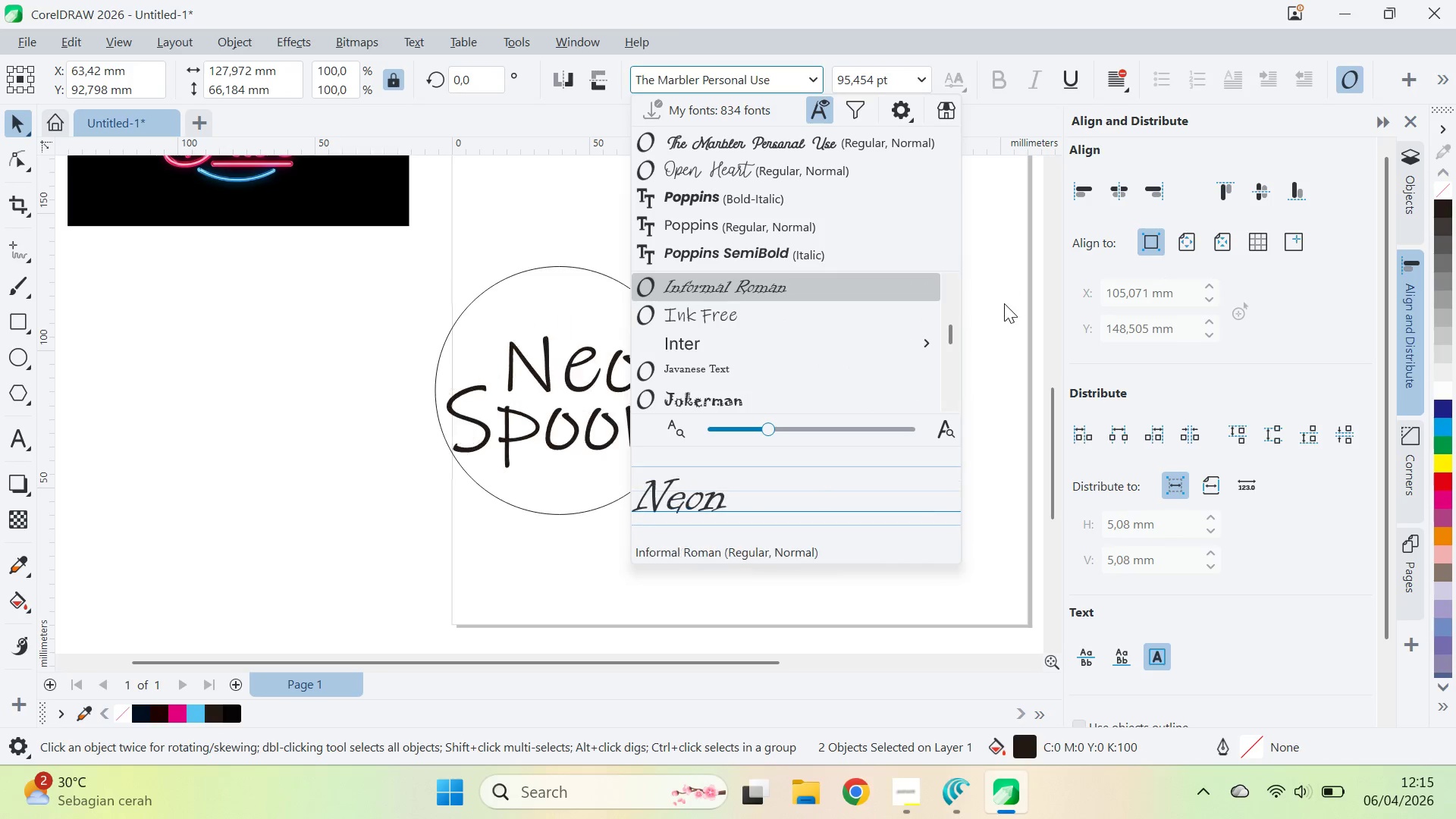 
key(ArrowUp)
 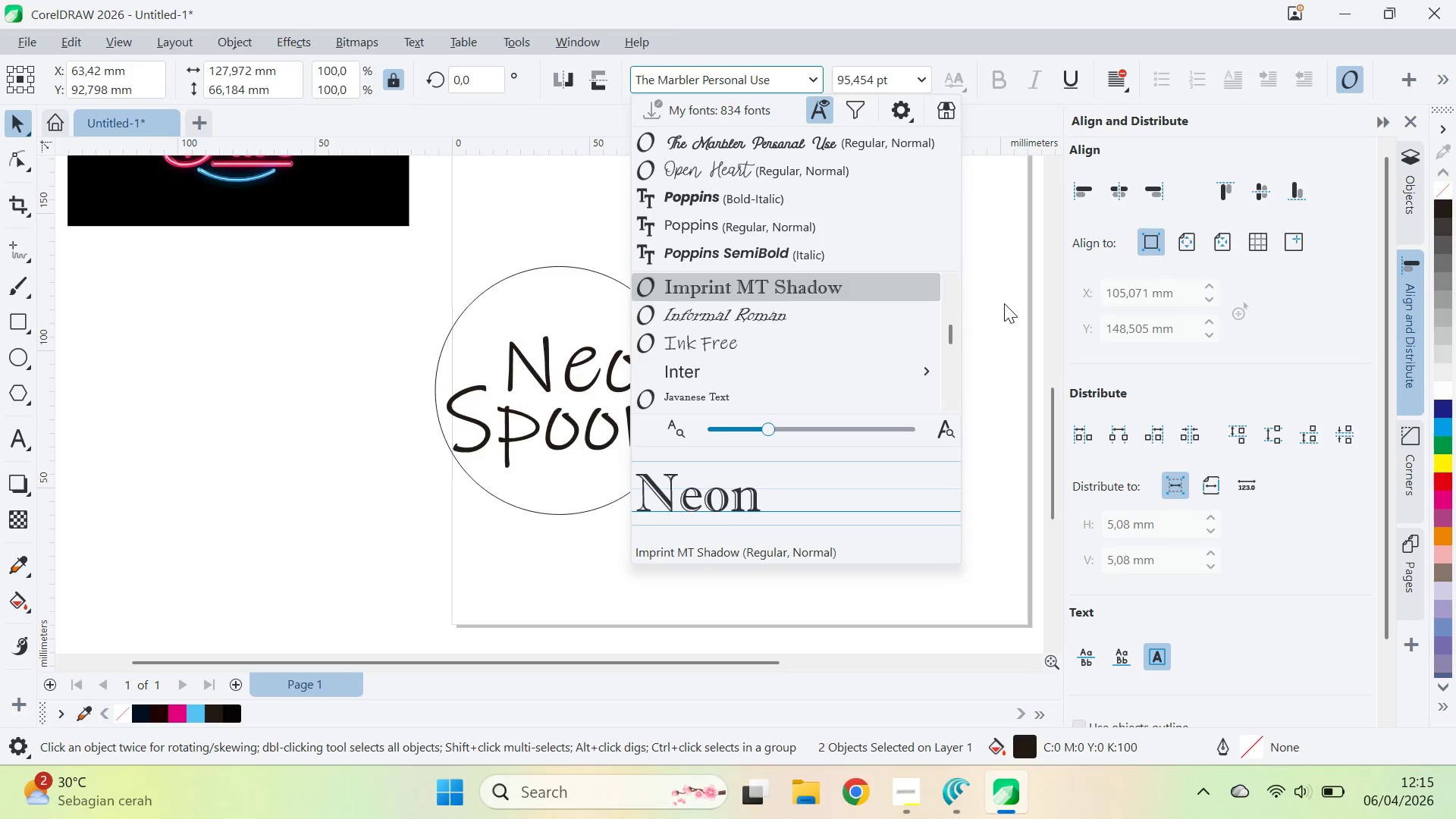 
key(ArrowUp)
 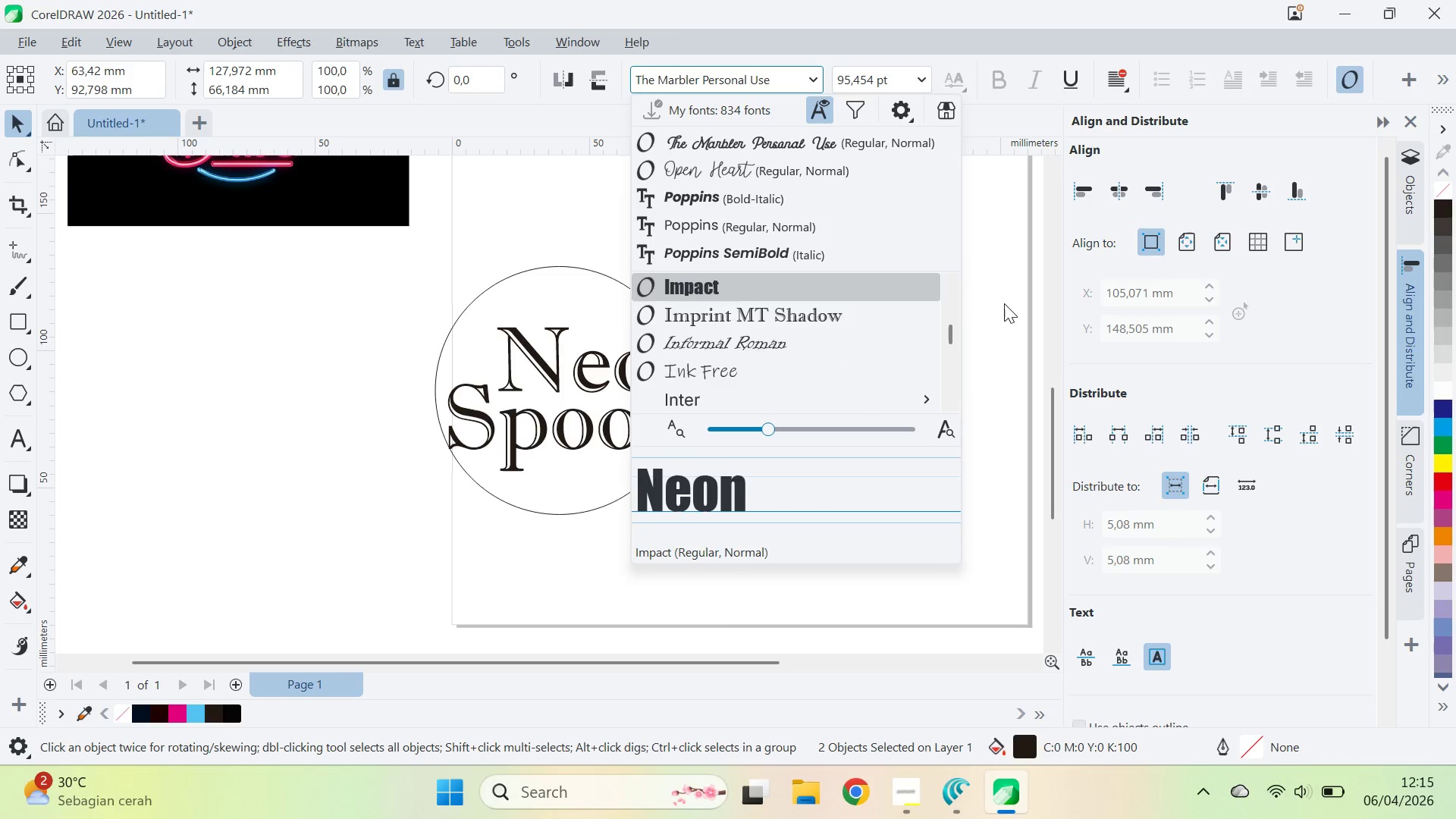 
key(ArrowUp)
 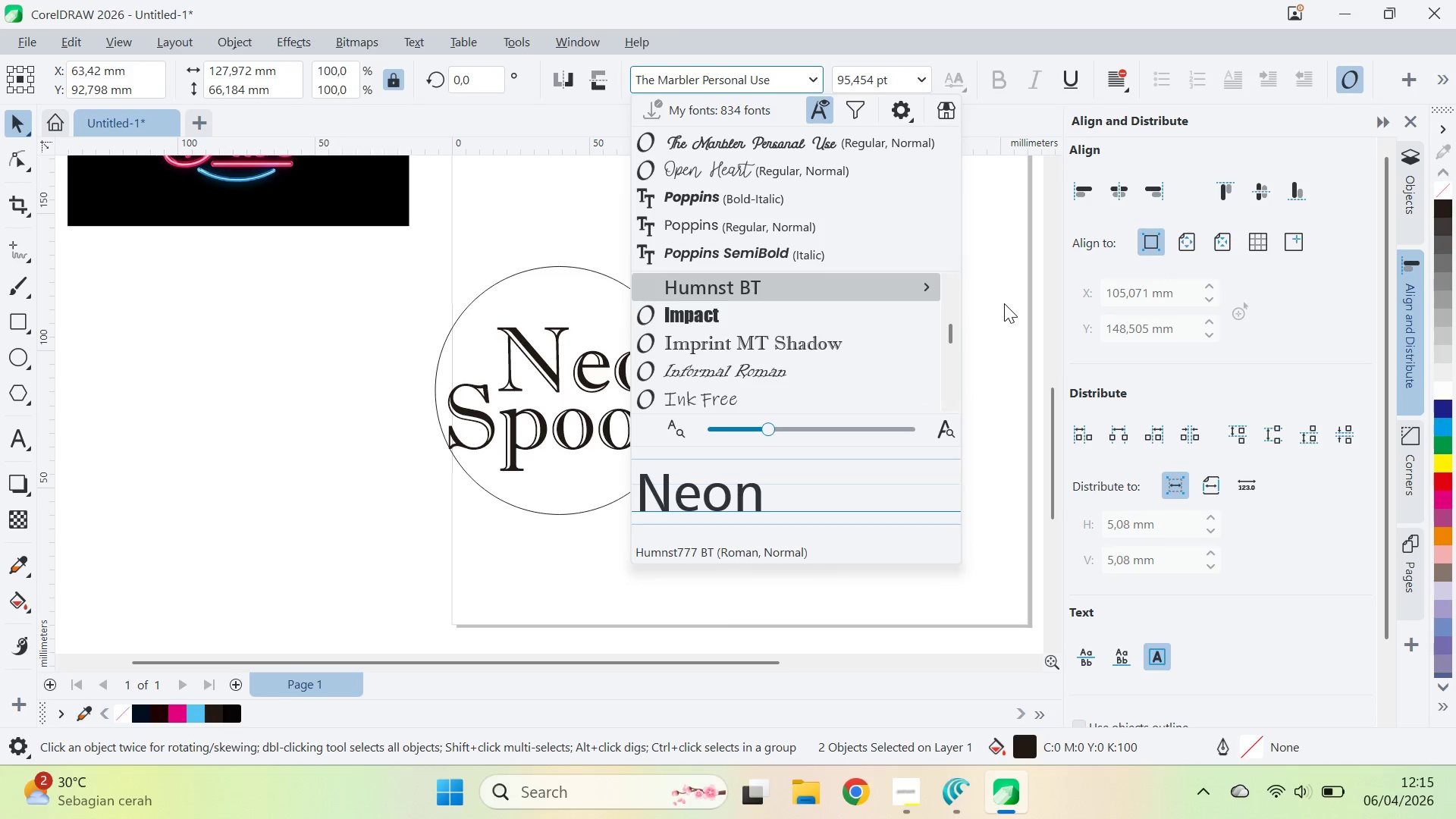 
key(ArrowUp)
 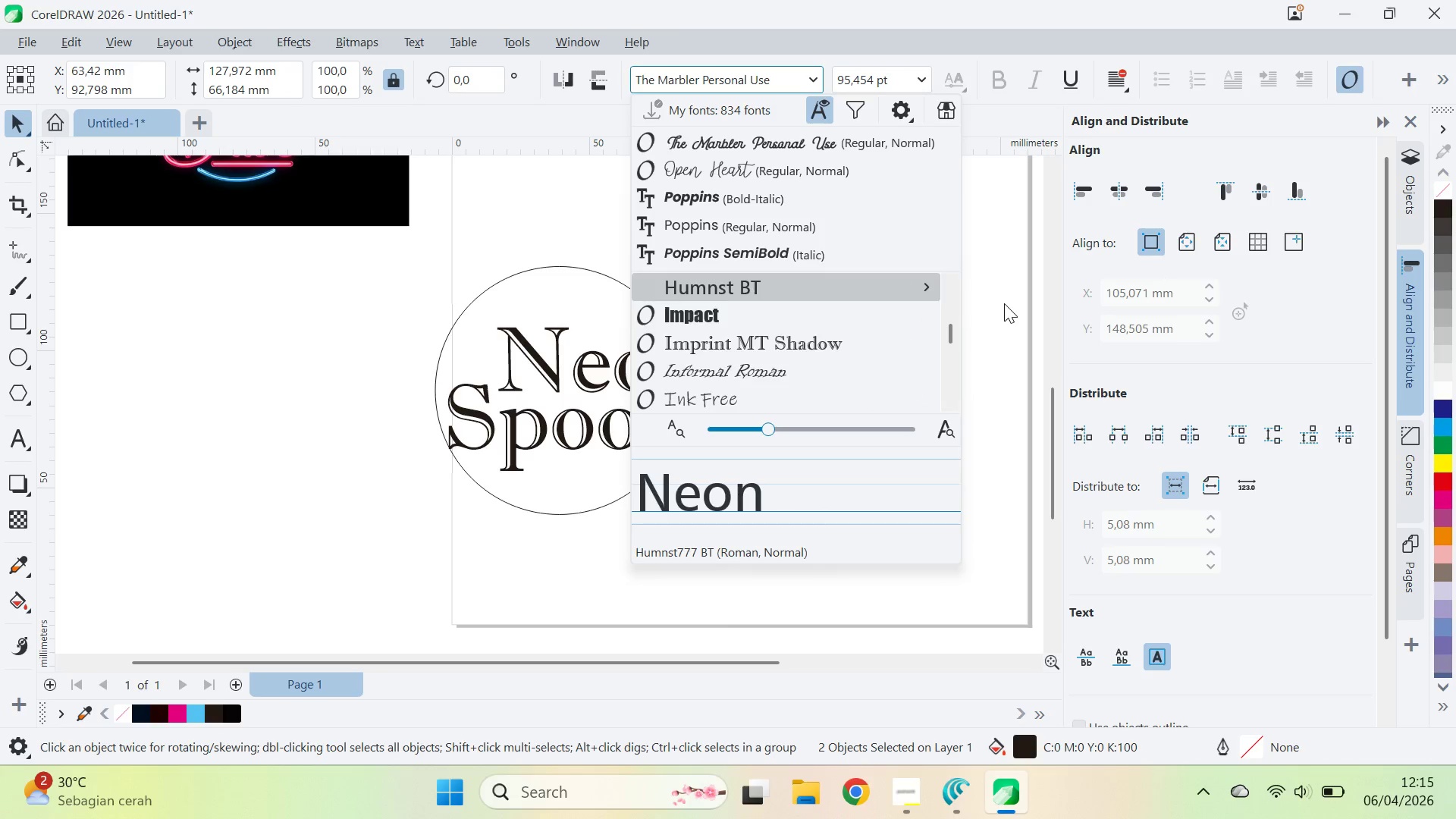 
key(ArrowUp)
 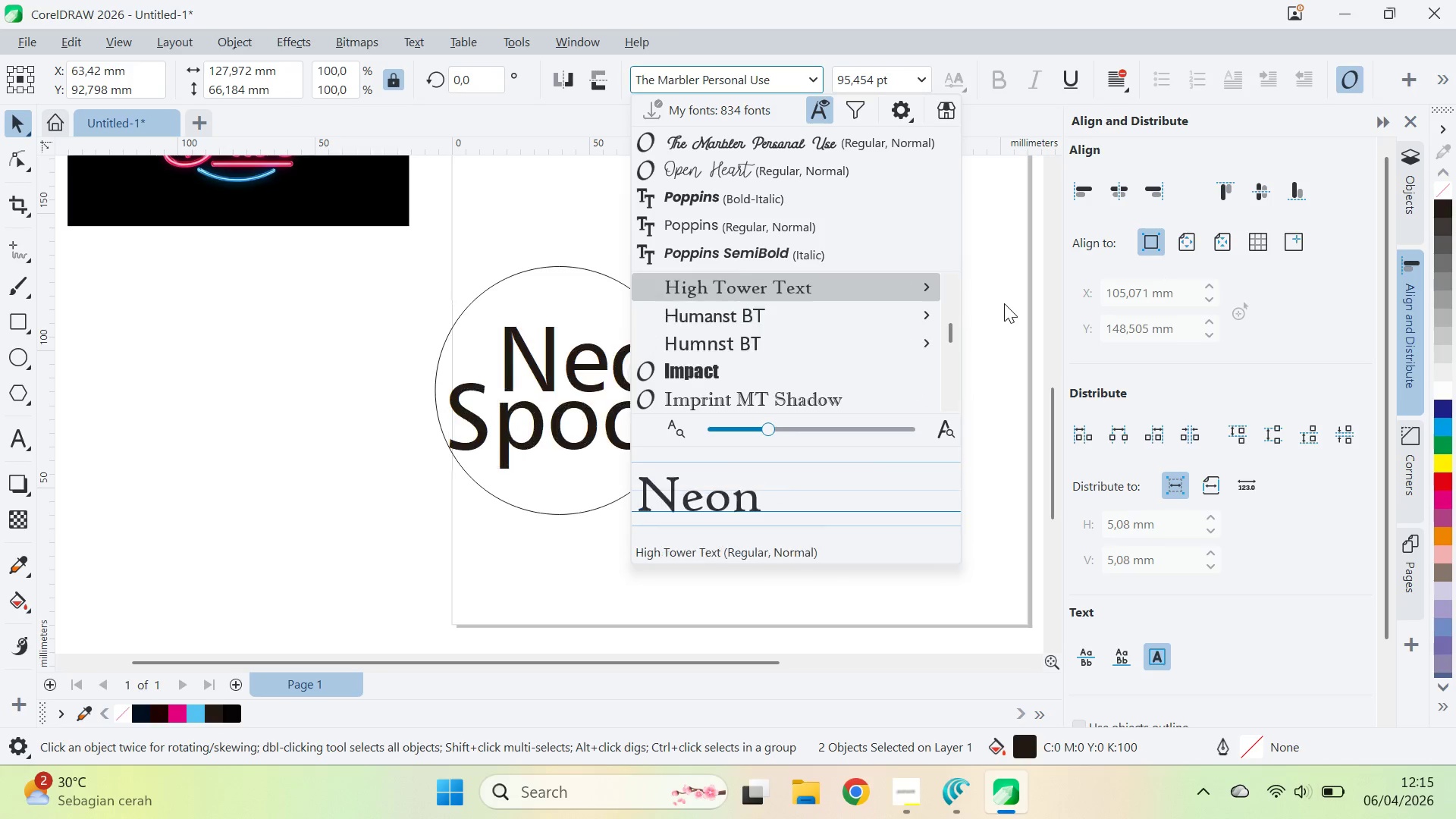 
key(ArrowUp)
 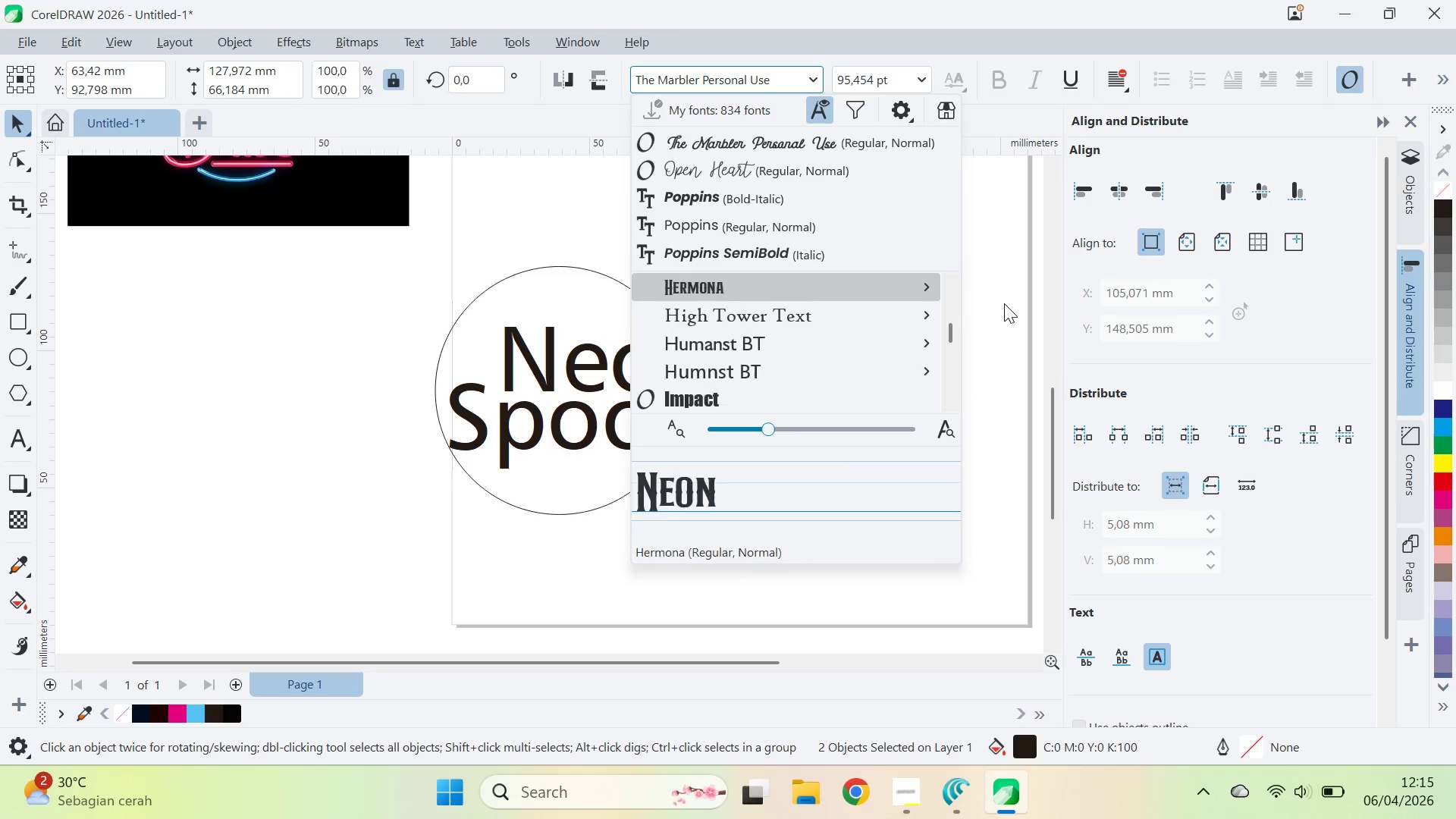 
key(ArrowUp)
 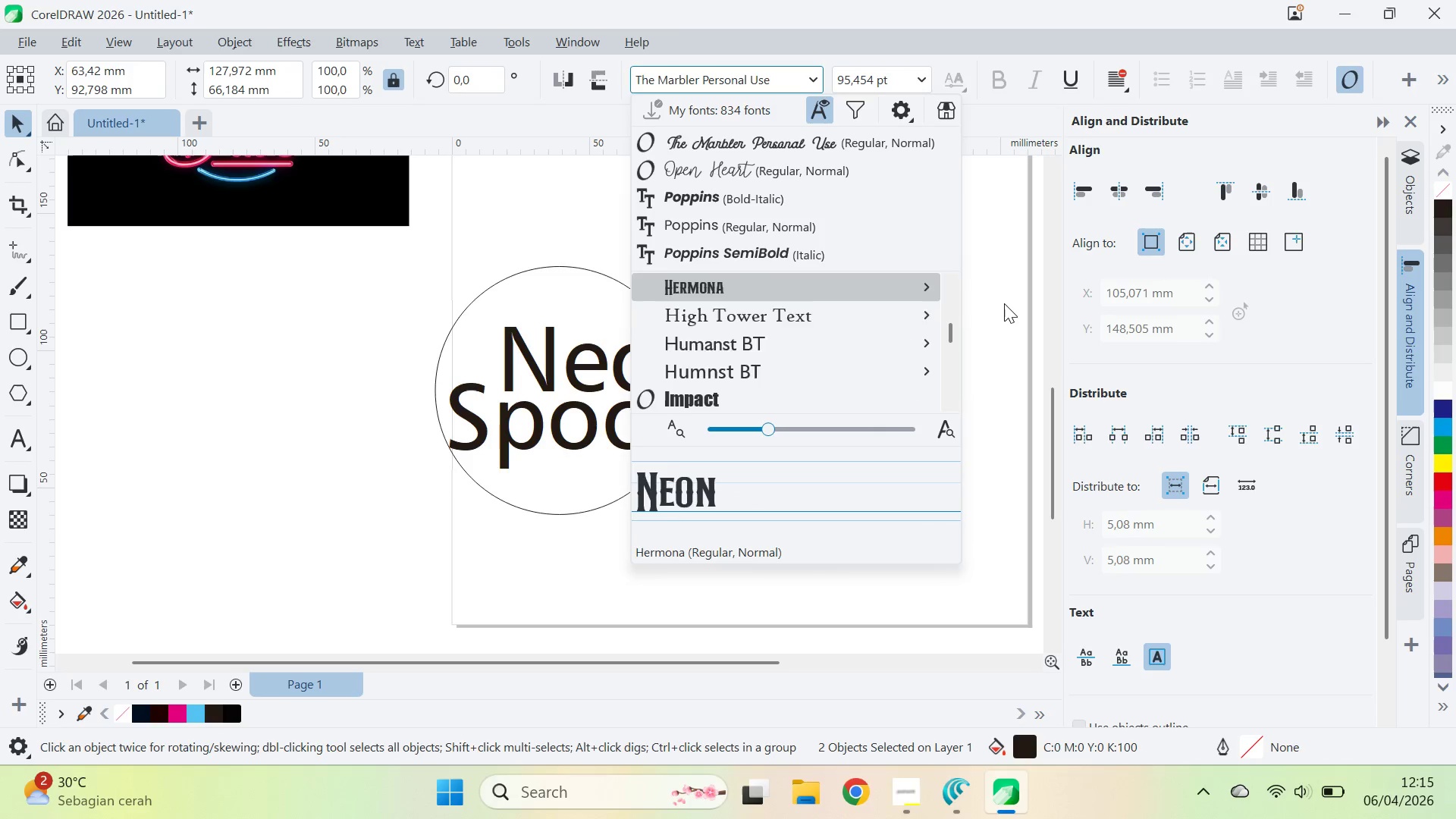 
key(ArrowUp)
 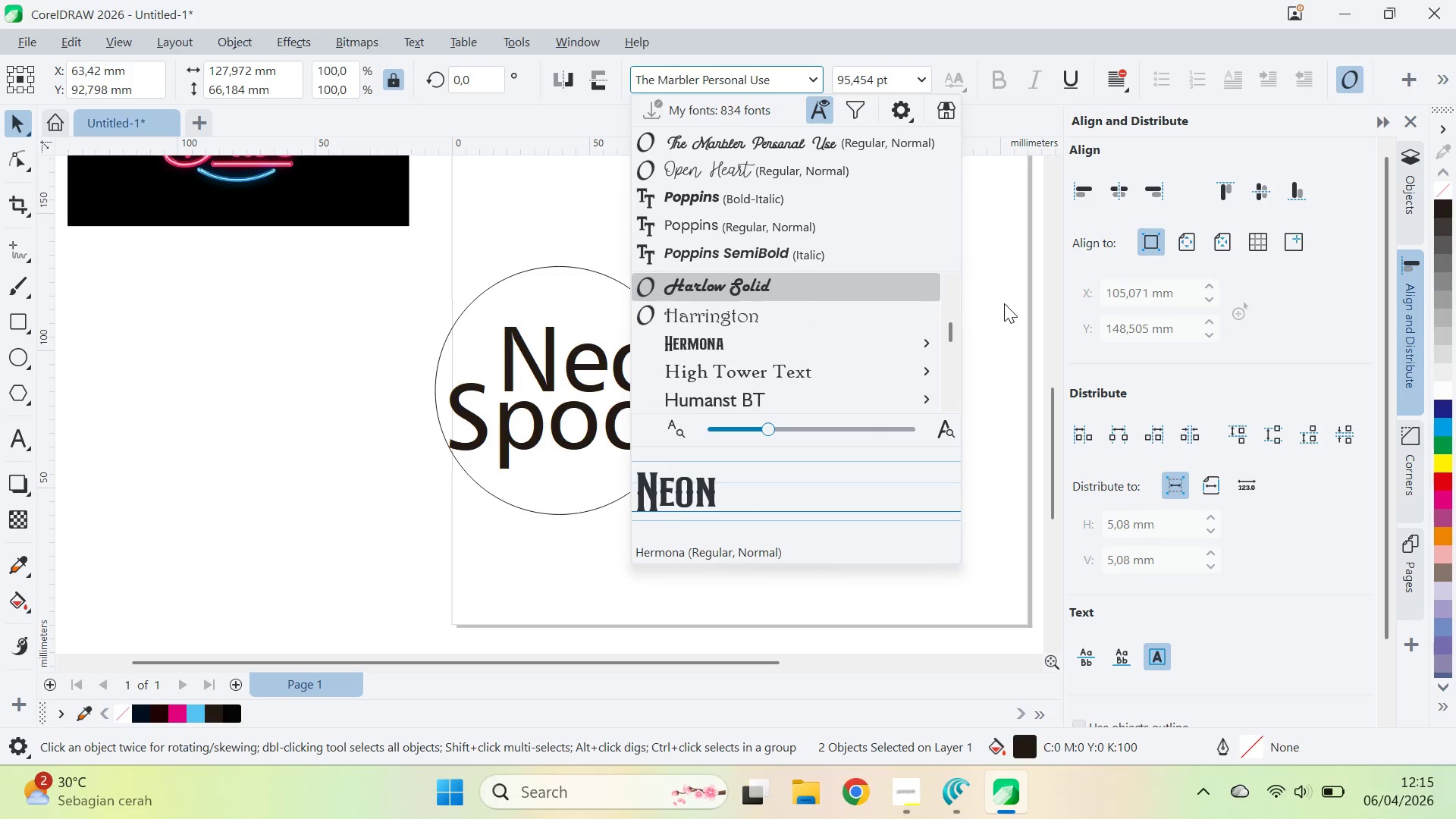 
key(ArrowUp)
 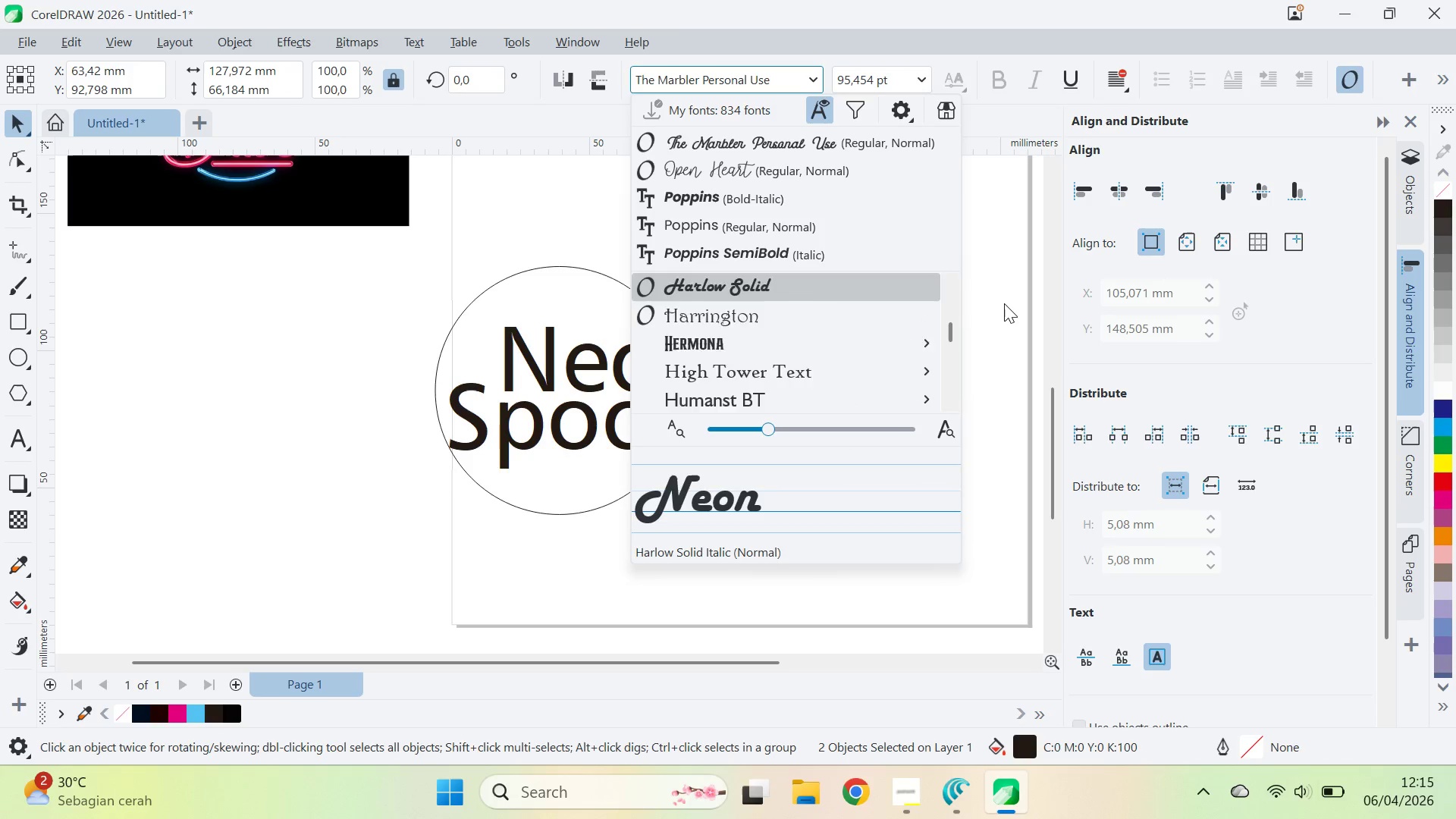 
key(ArrowUp)
 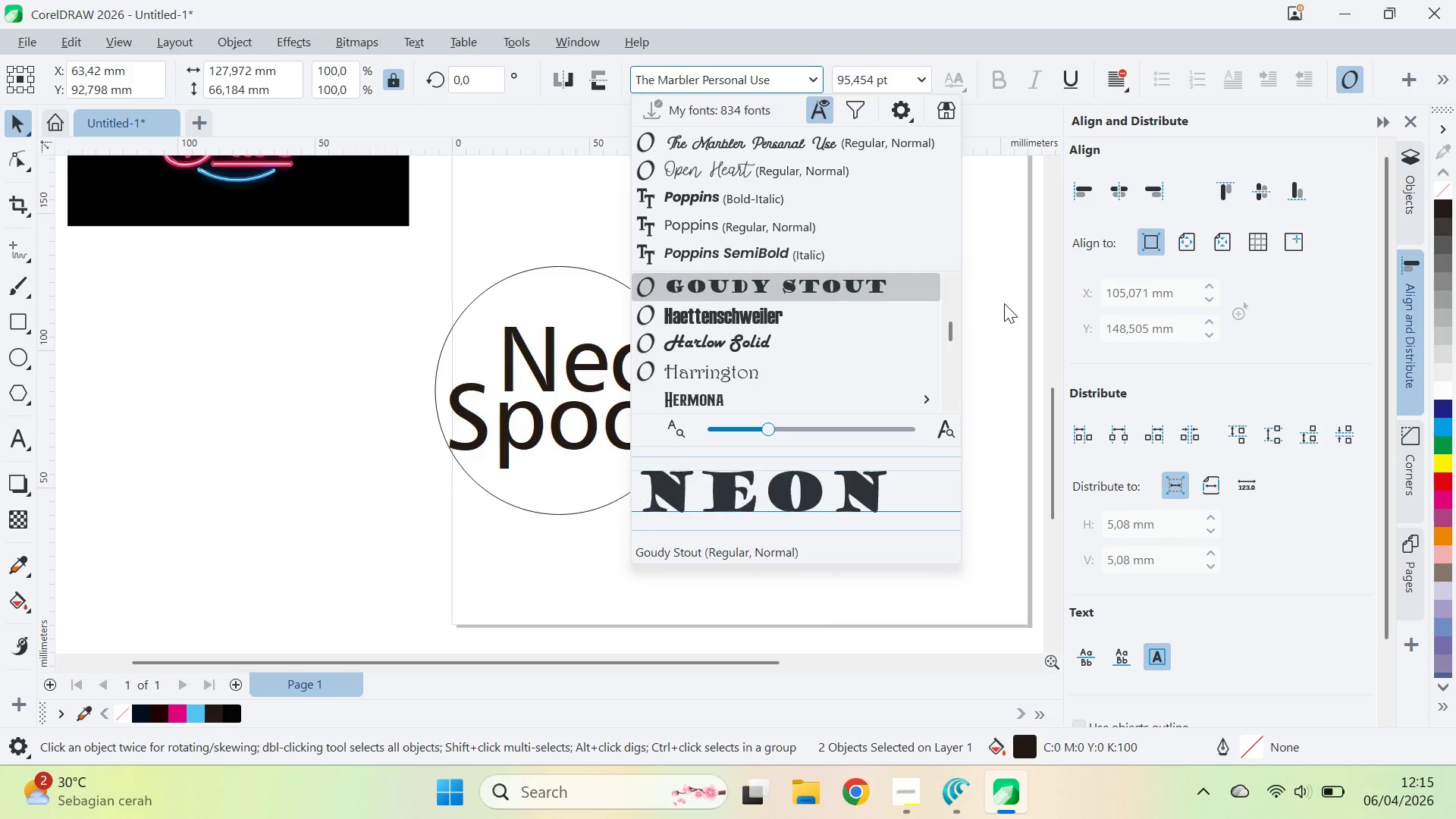 
key(ArrowUp)
 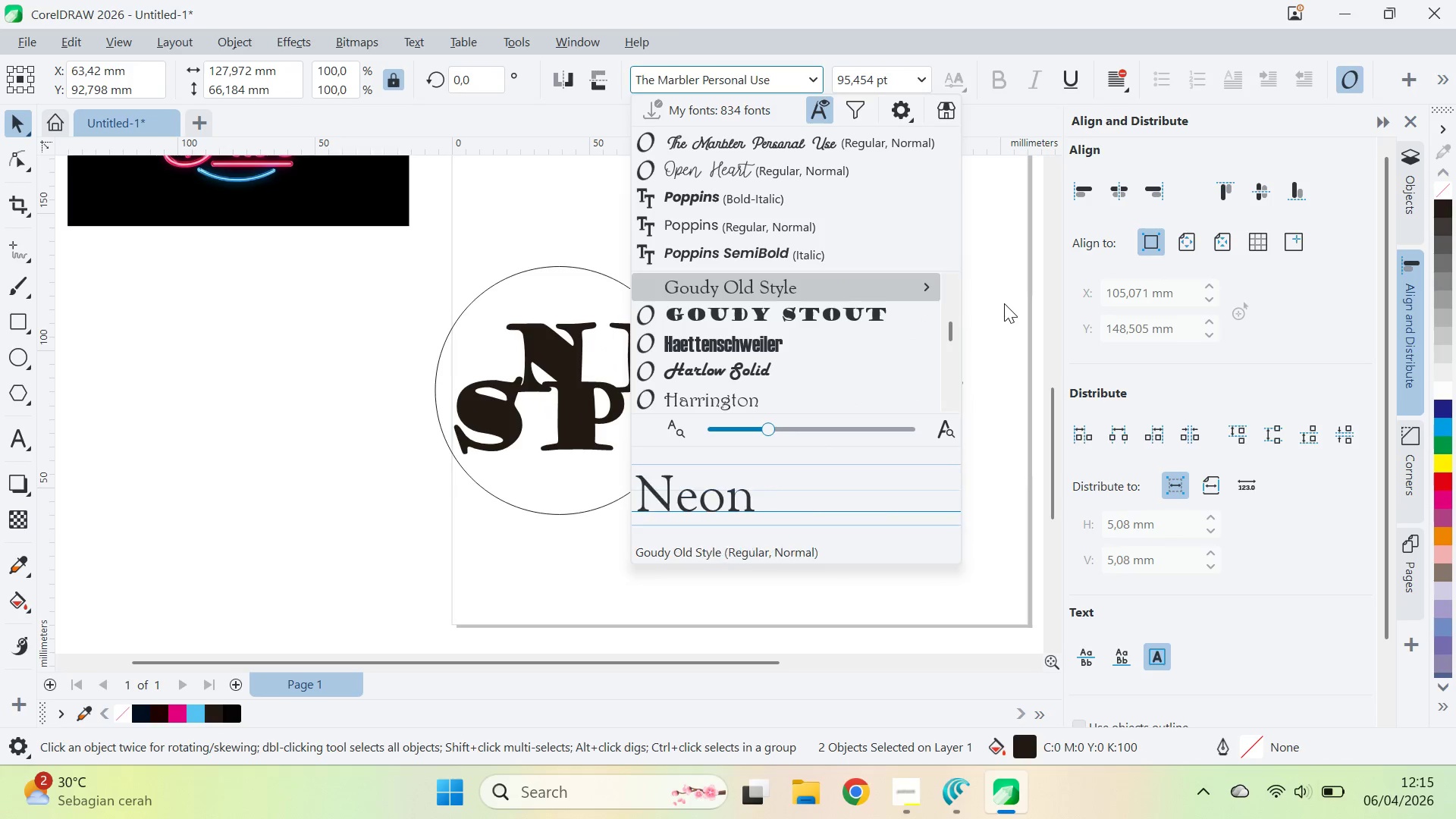 
key(ArrowUp)
 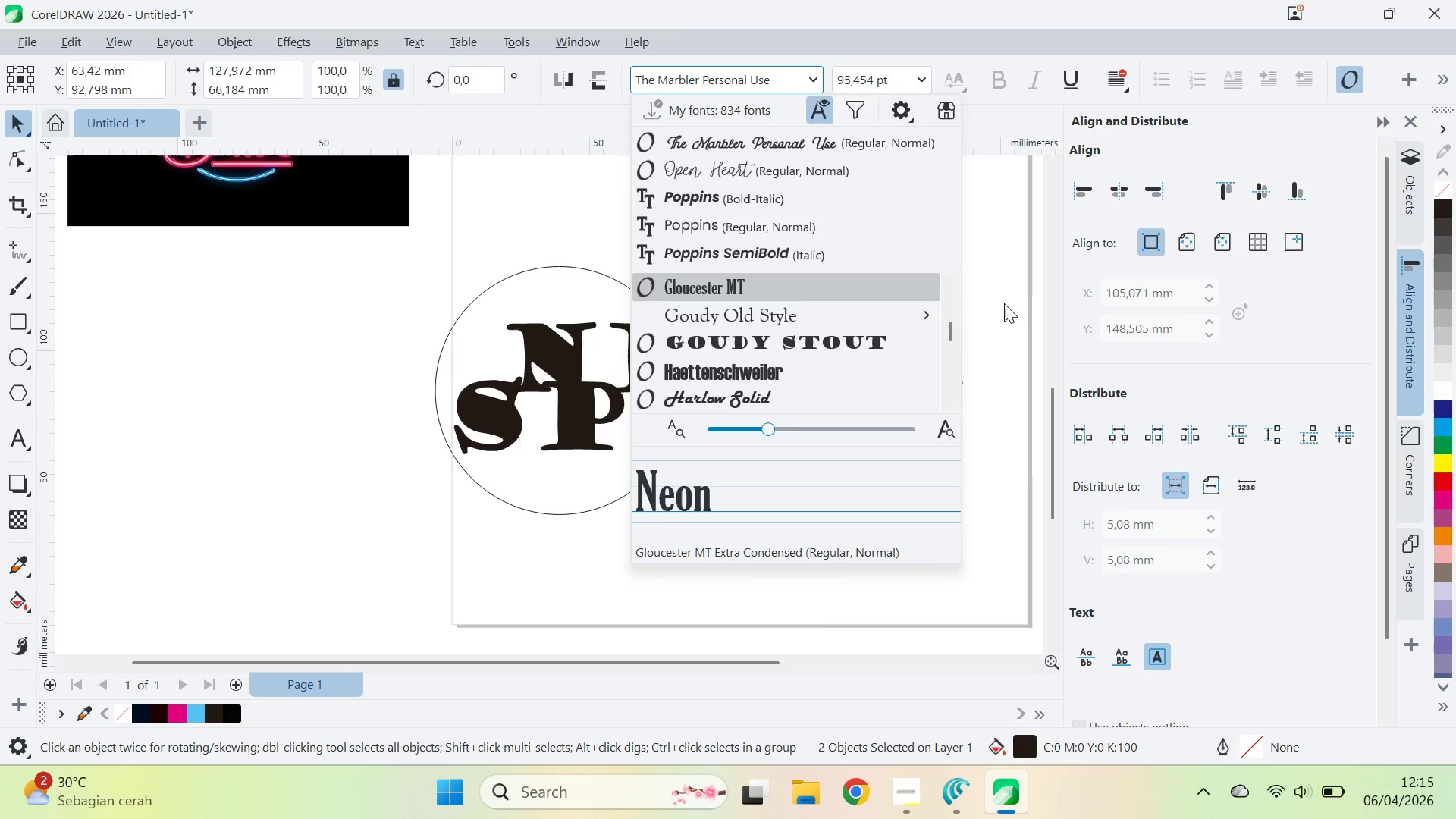 
key(ArrowUp)
 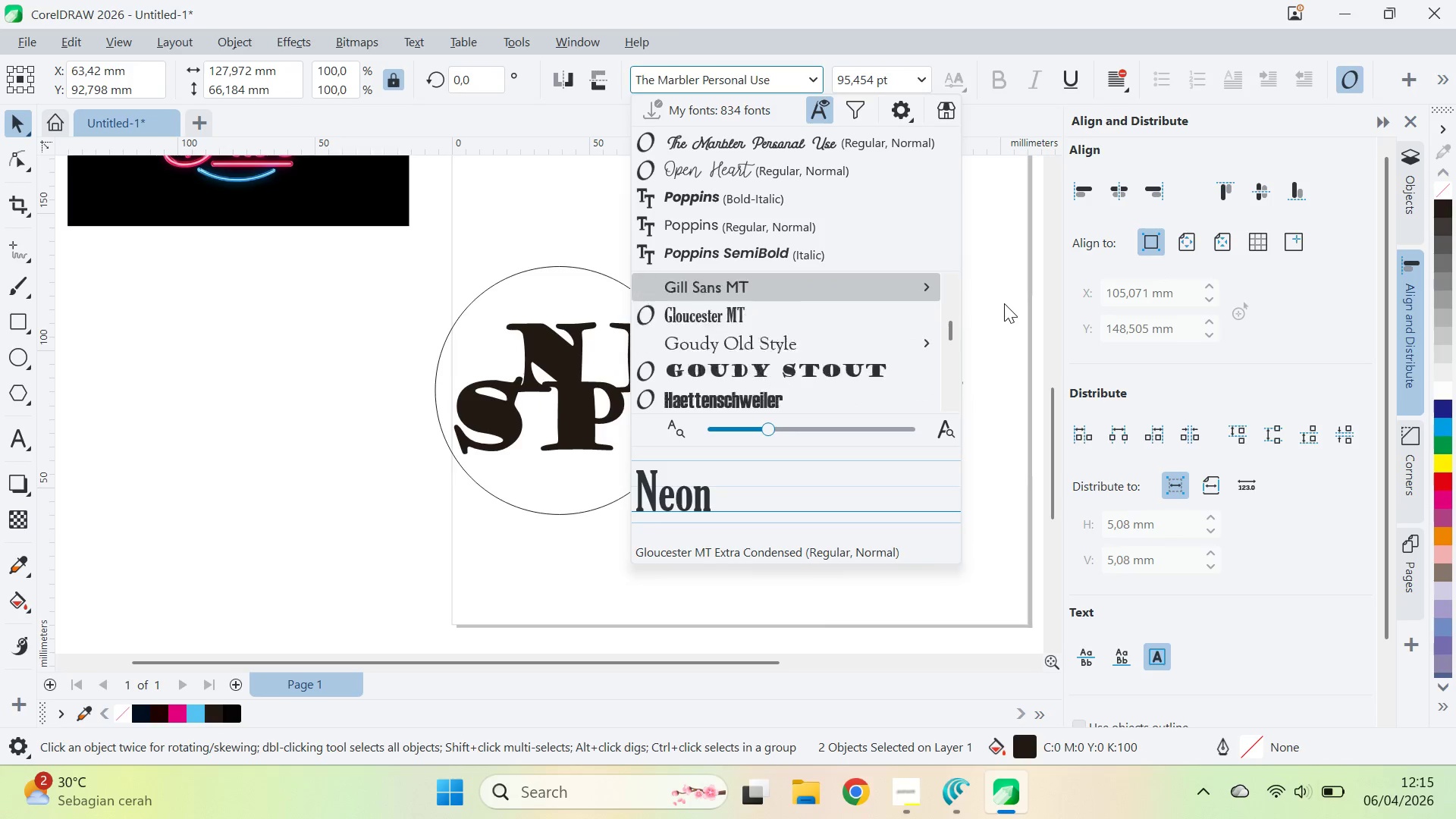 
key(ArrowUp)
 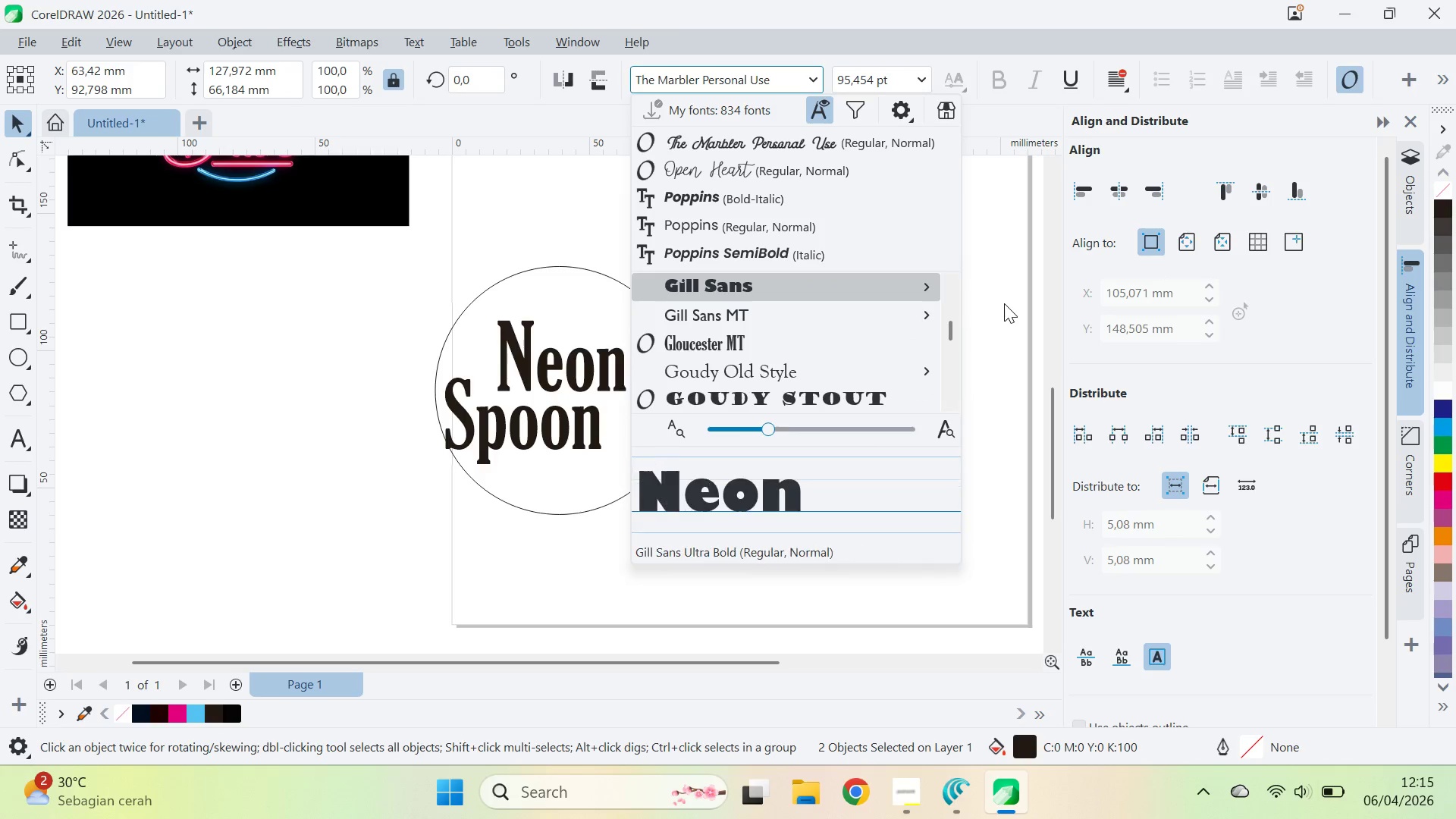 
key(ArrowUp)
 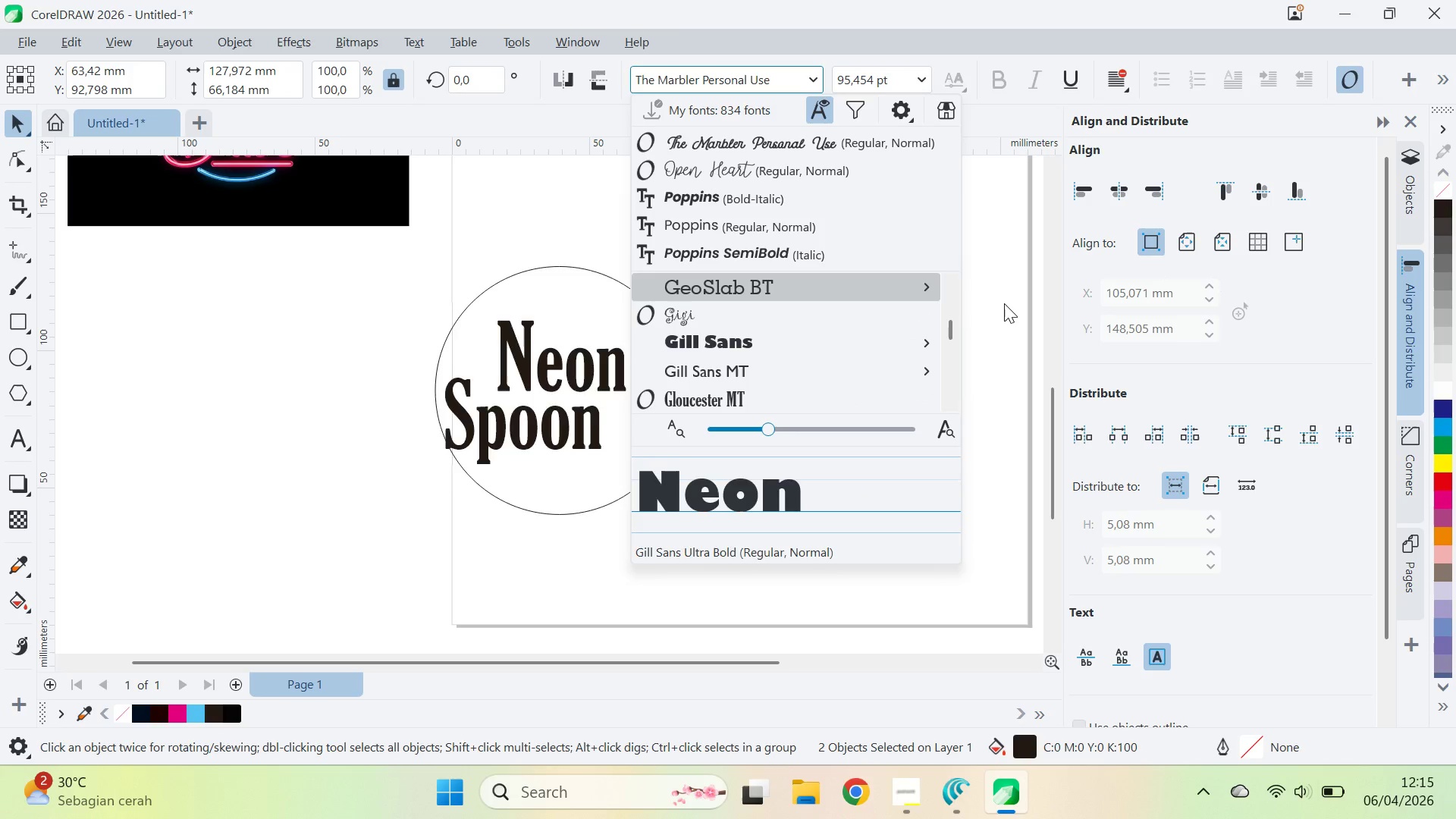 
key(ArrowUp)
 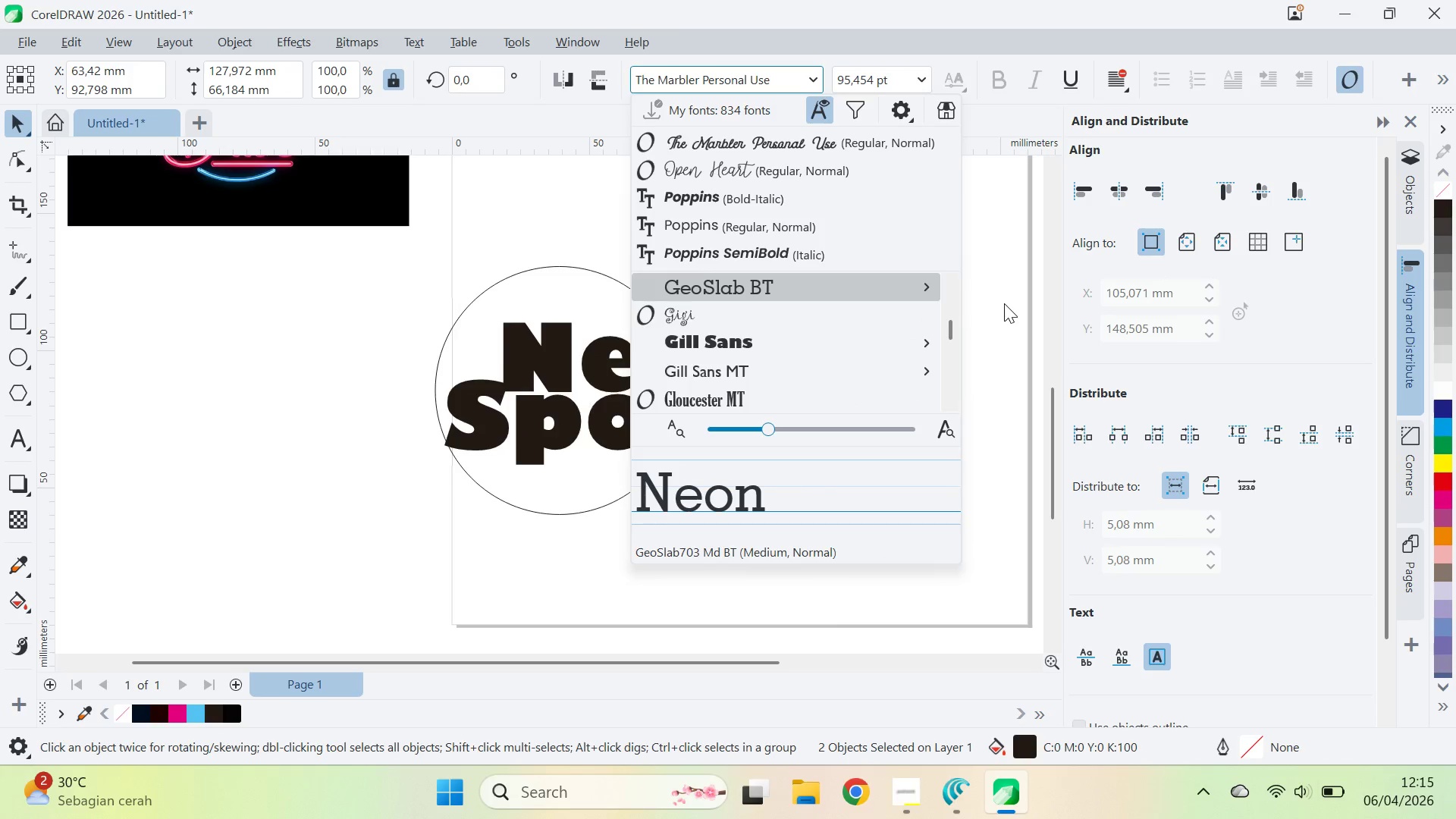 
key(ArrowUp)
 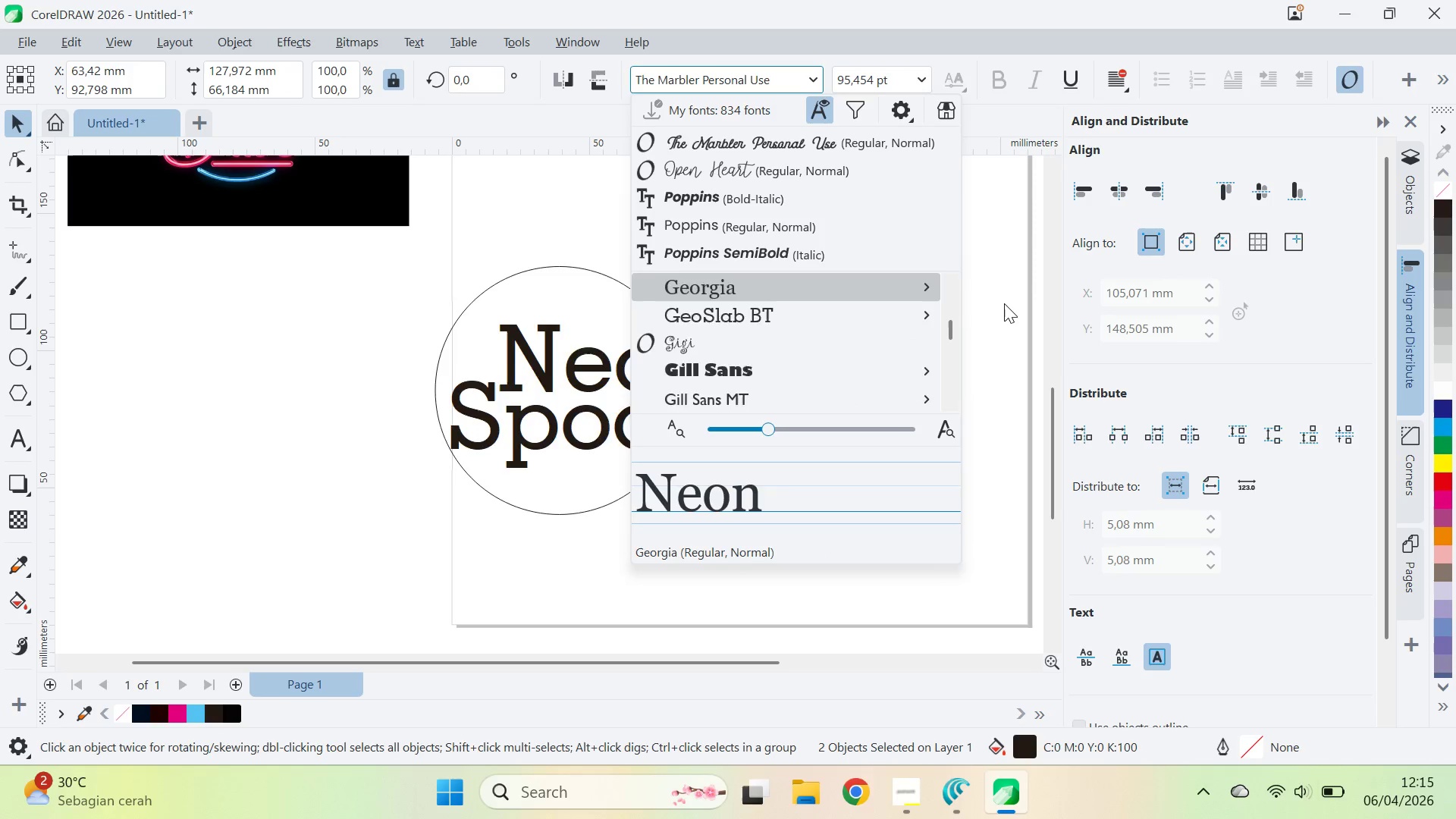 
key(ArrowUp)
 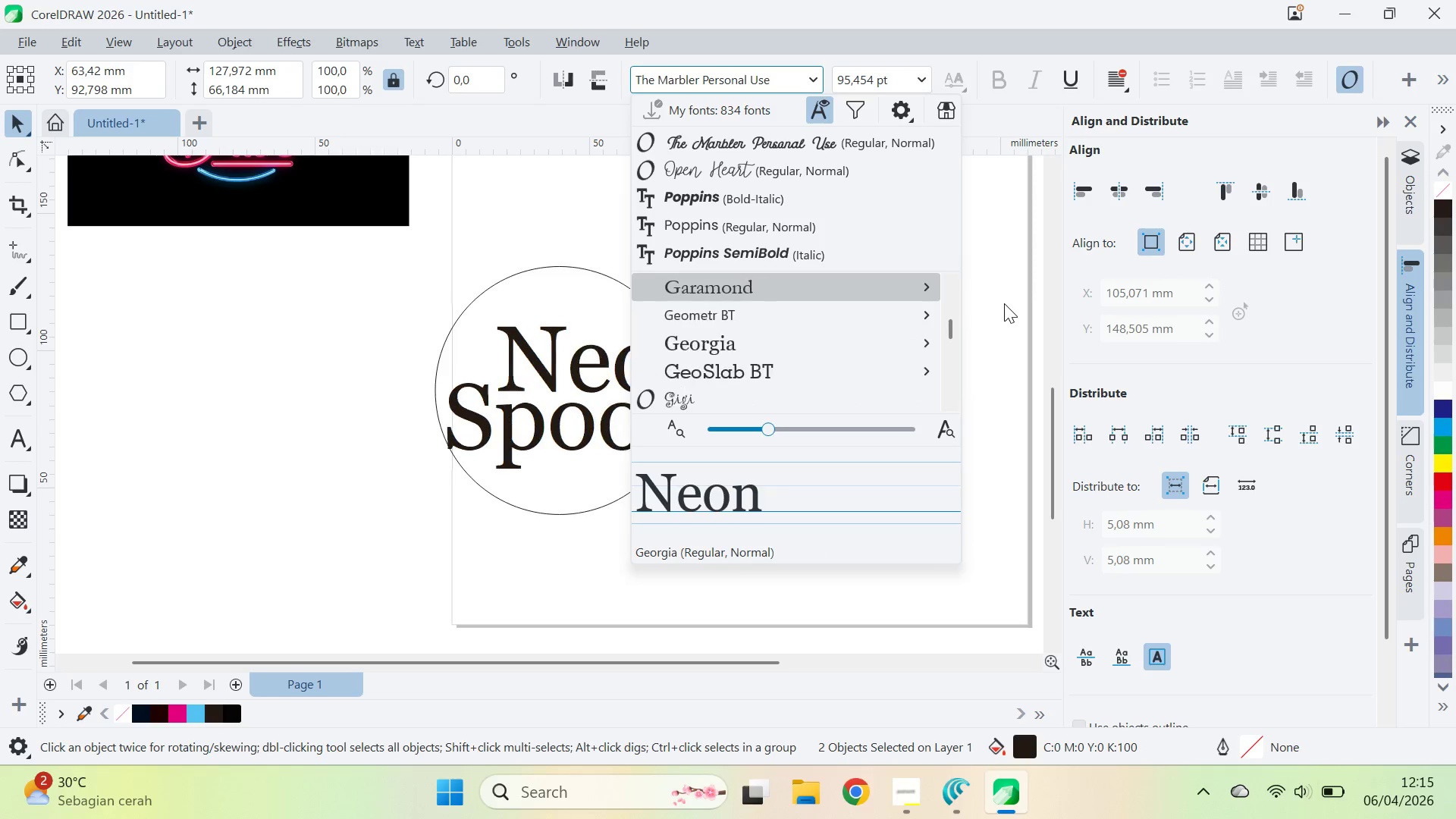 
key(ArrowUp)
 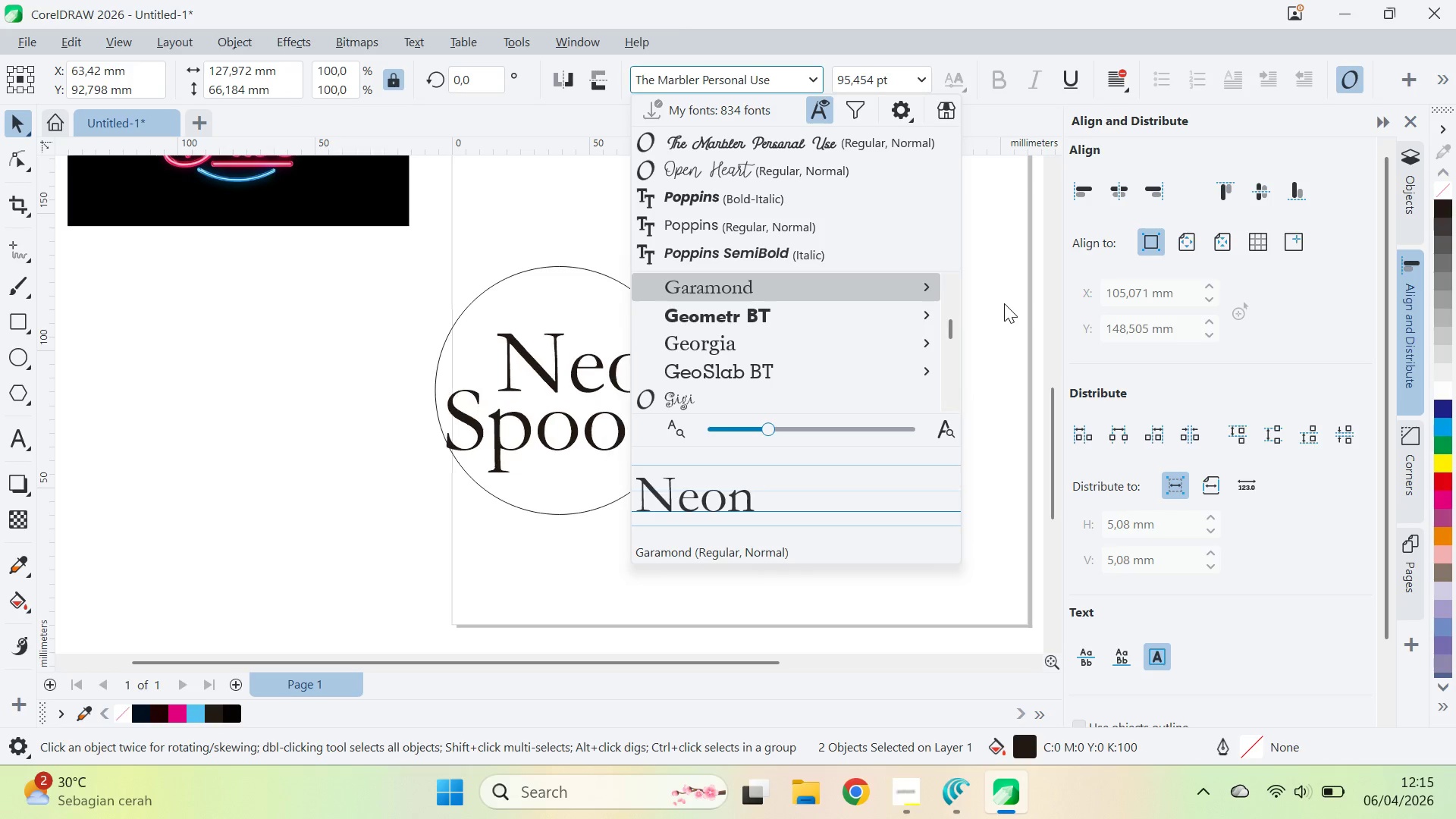 
key(ArrowUp)
 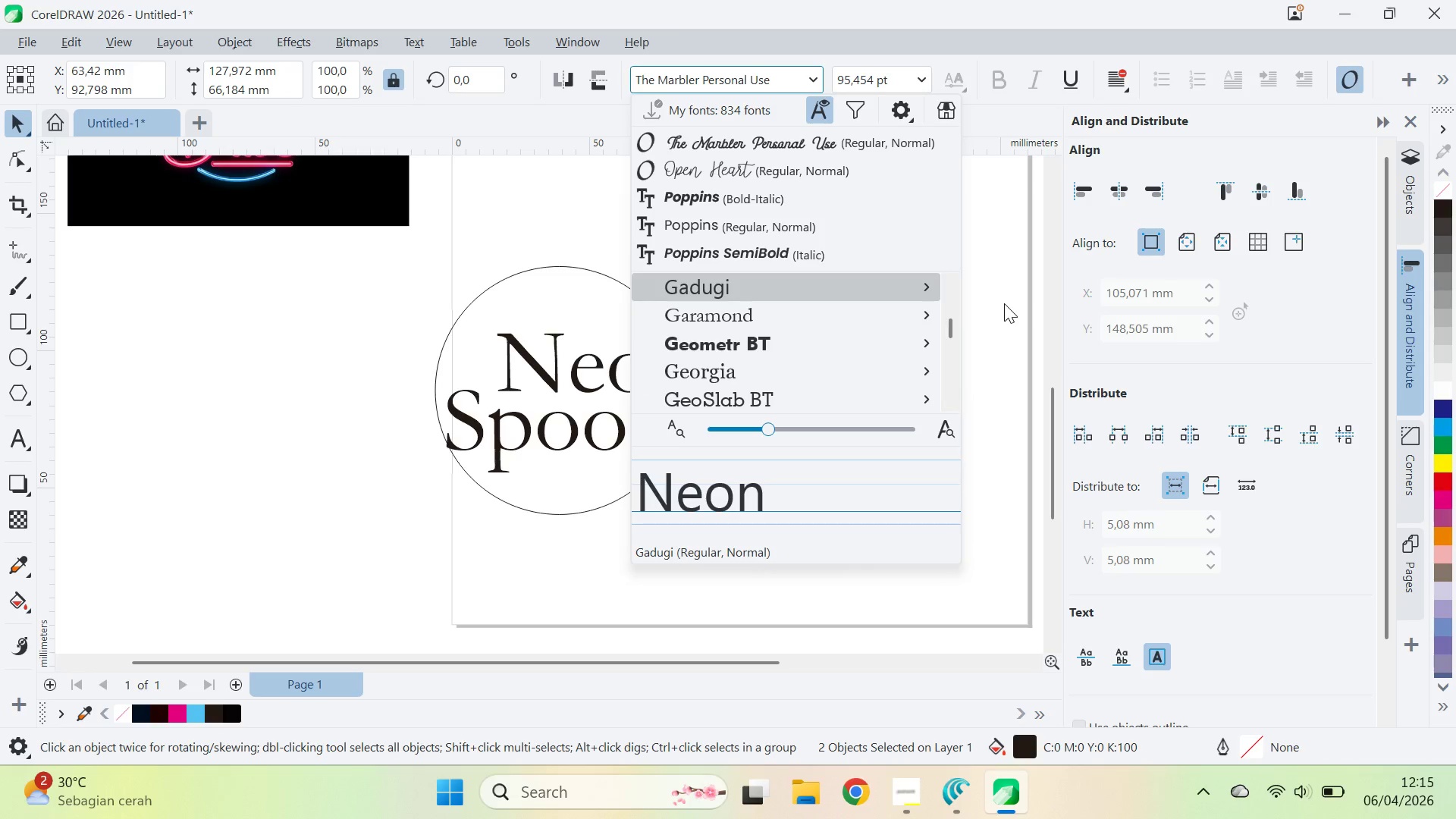 
key(ArrowUp)
 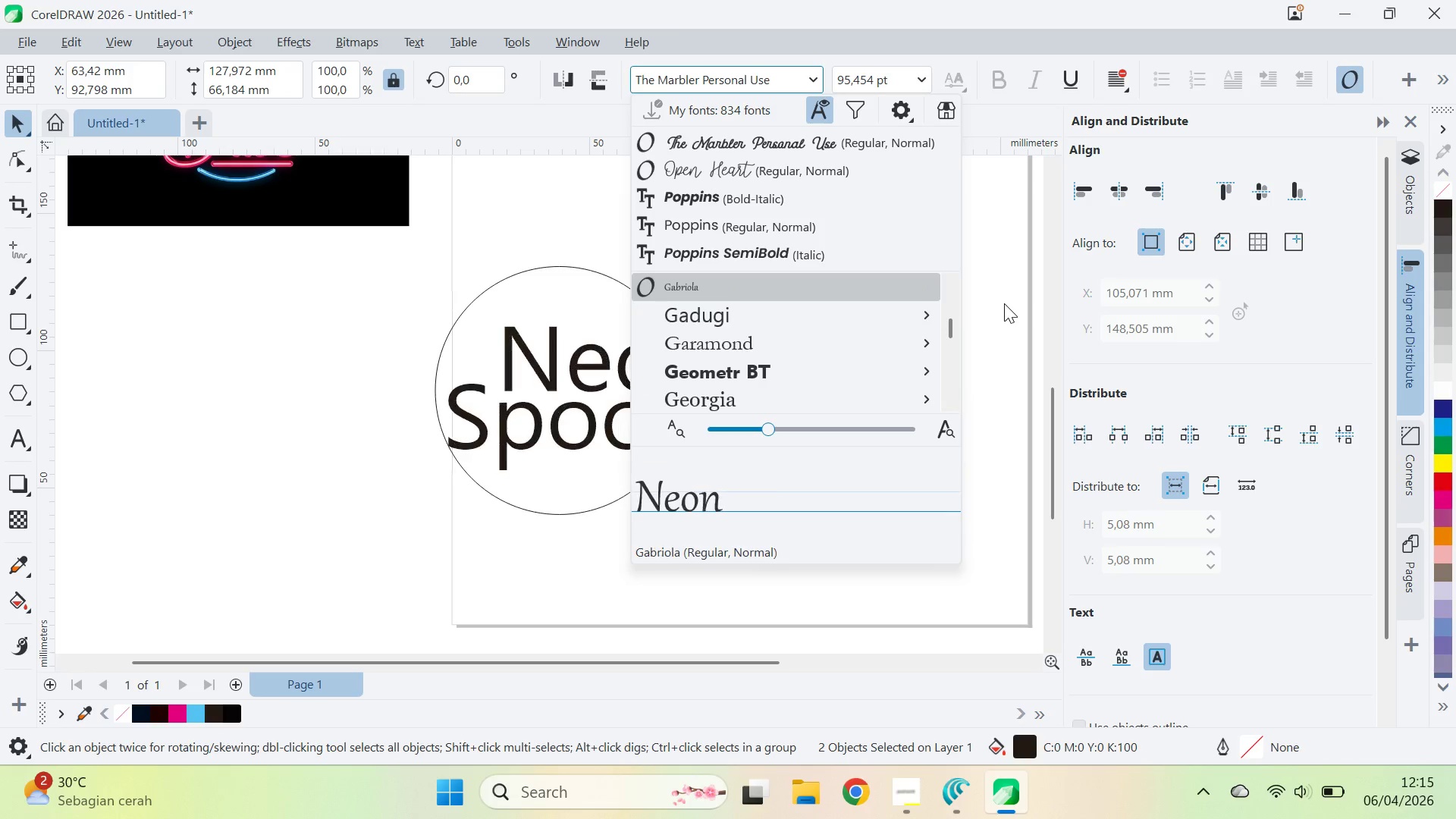 
key(ArrowUp)
 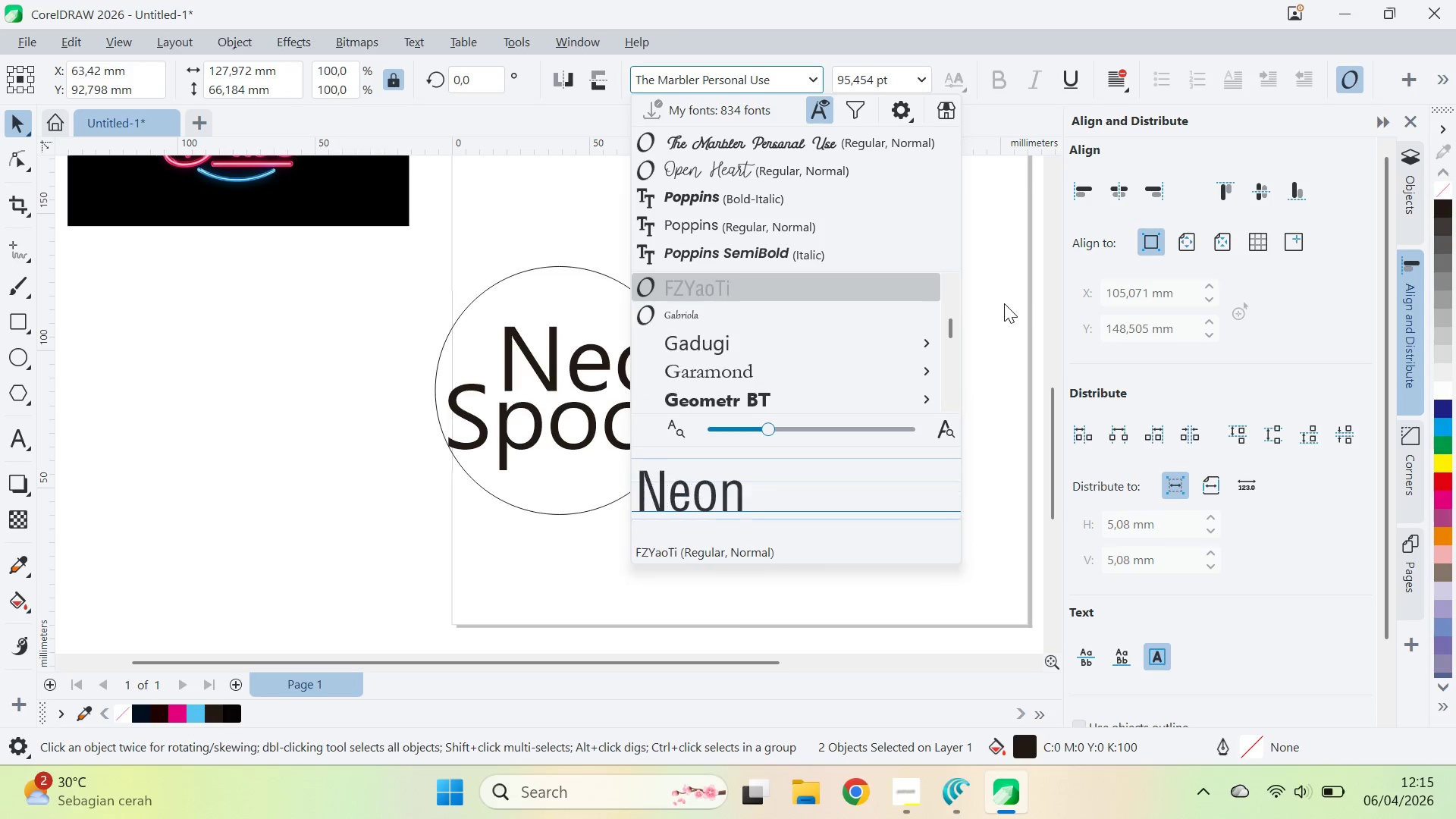 
key(ArrowUp)
 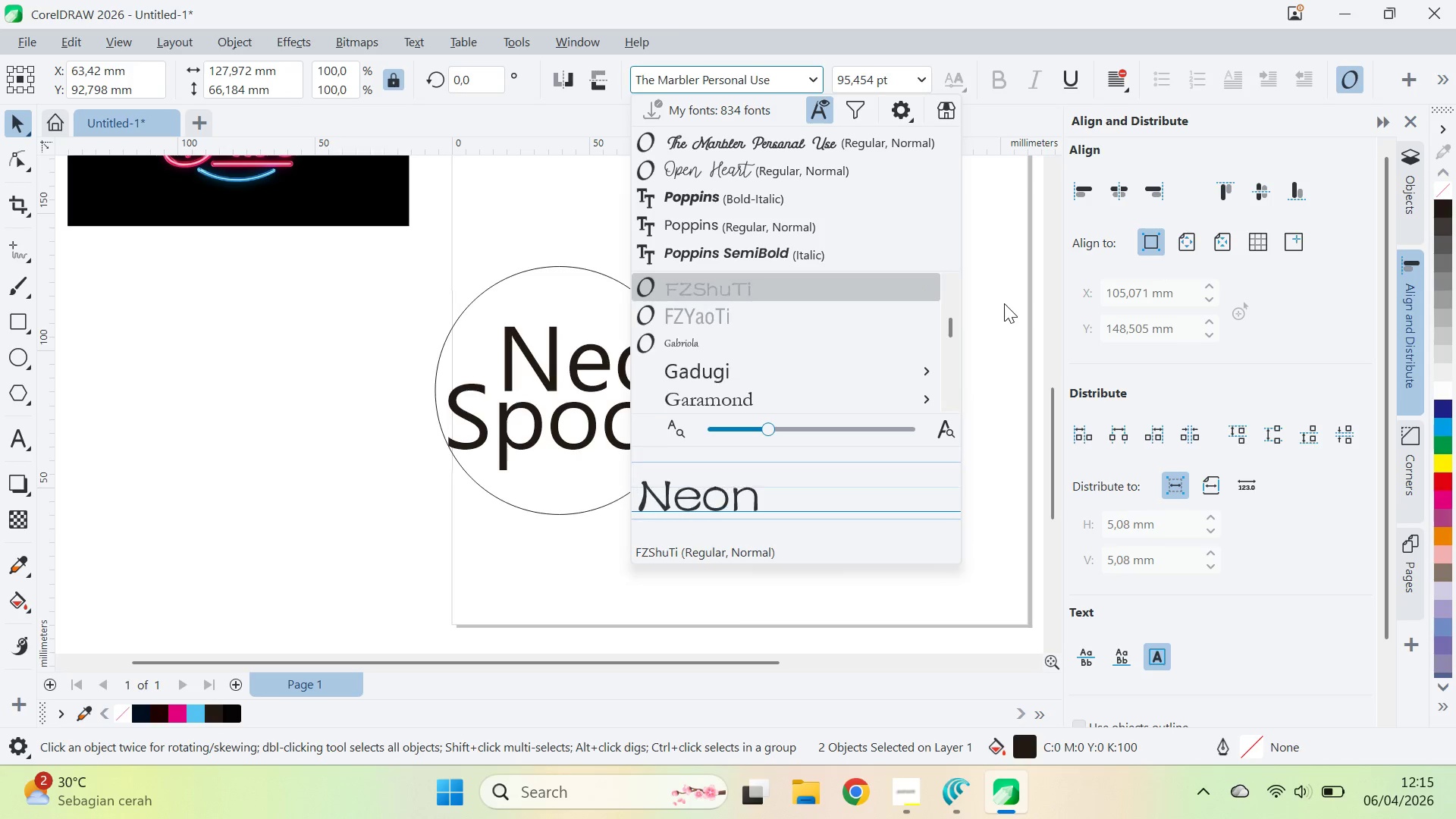 
key(ArrowUp)
 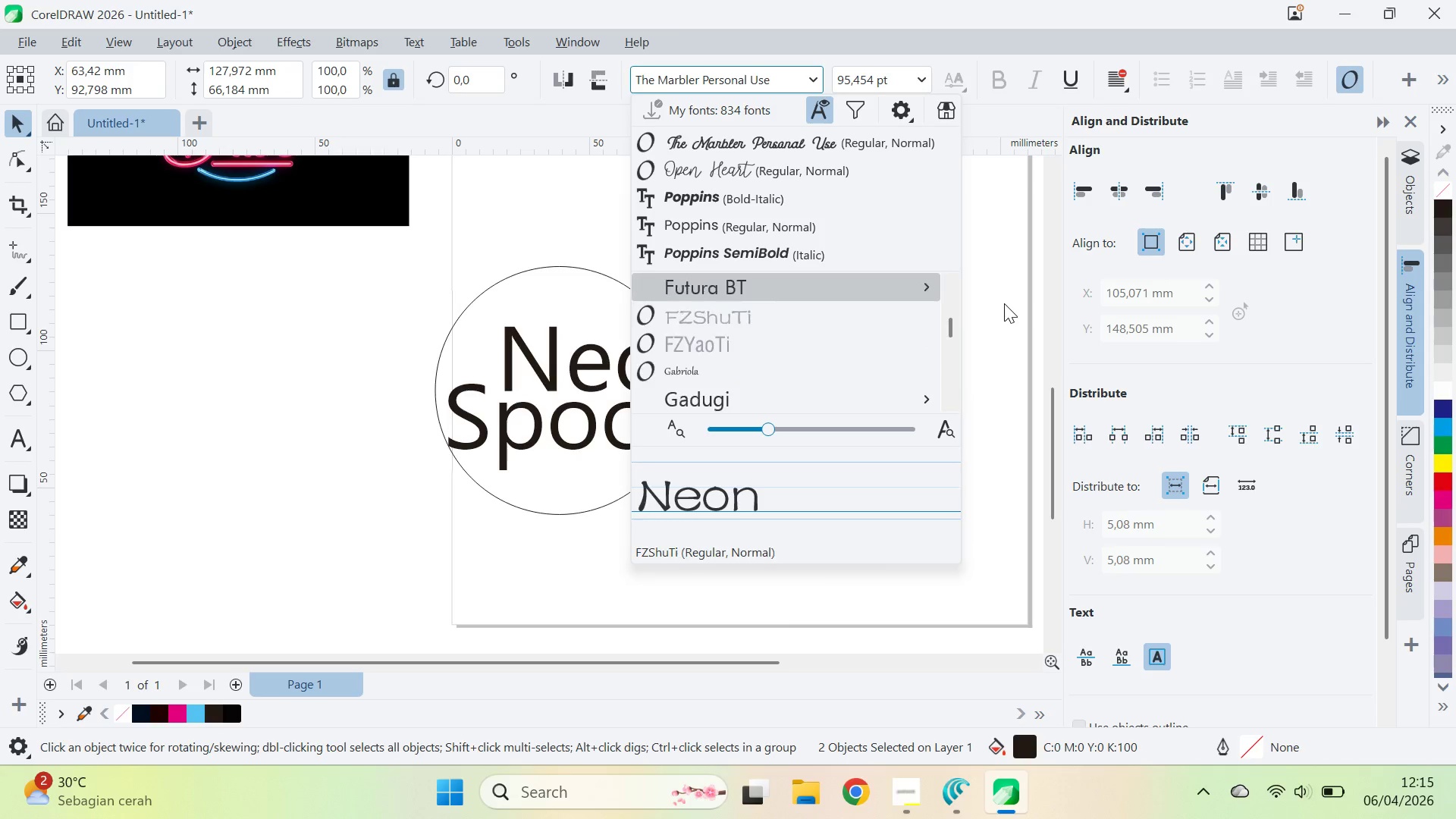 
key(ArrowUp)
 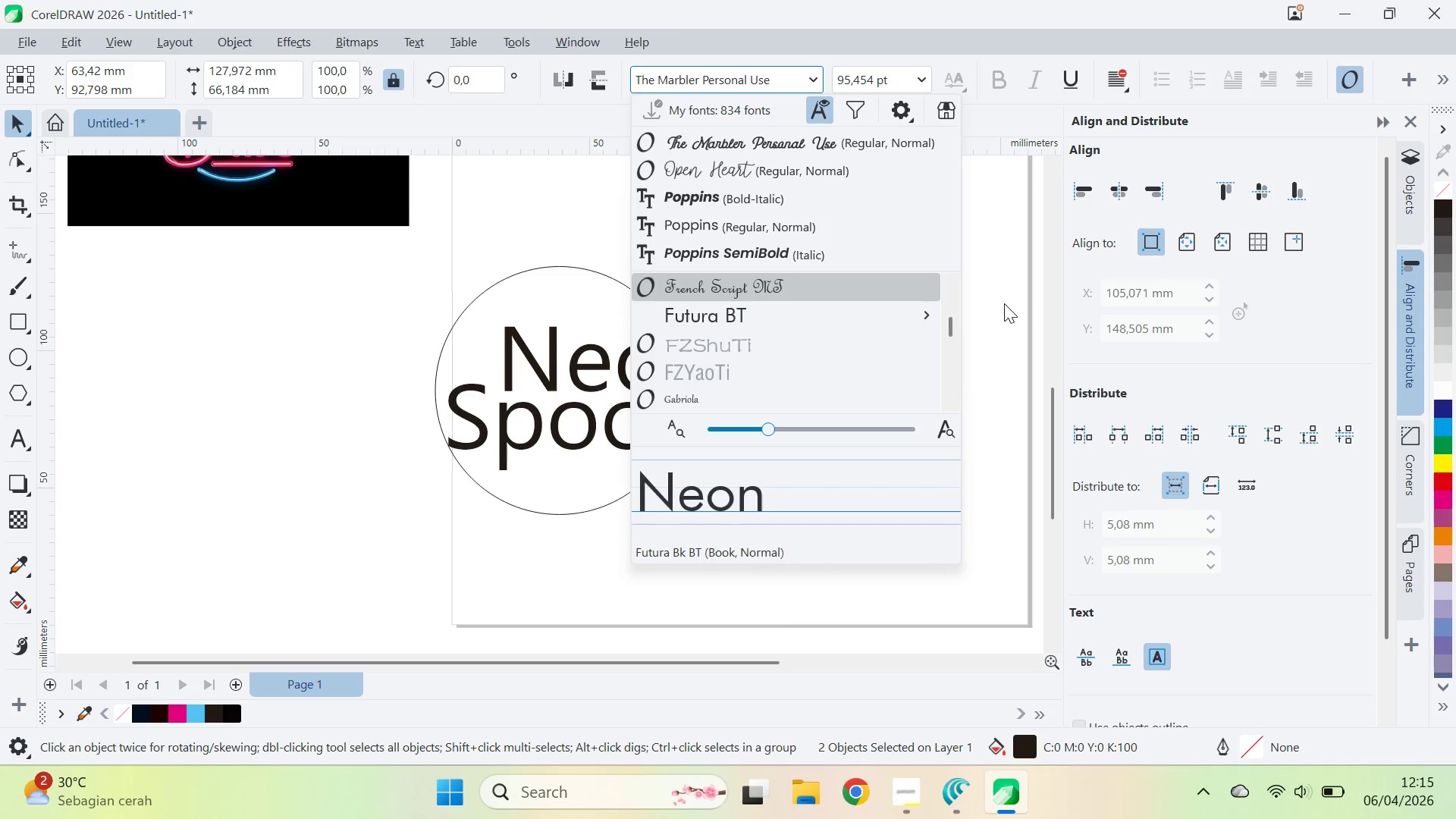 
key(ArrowUp)
 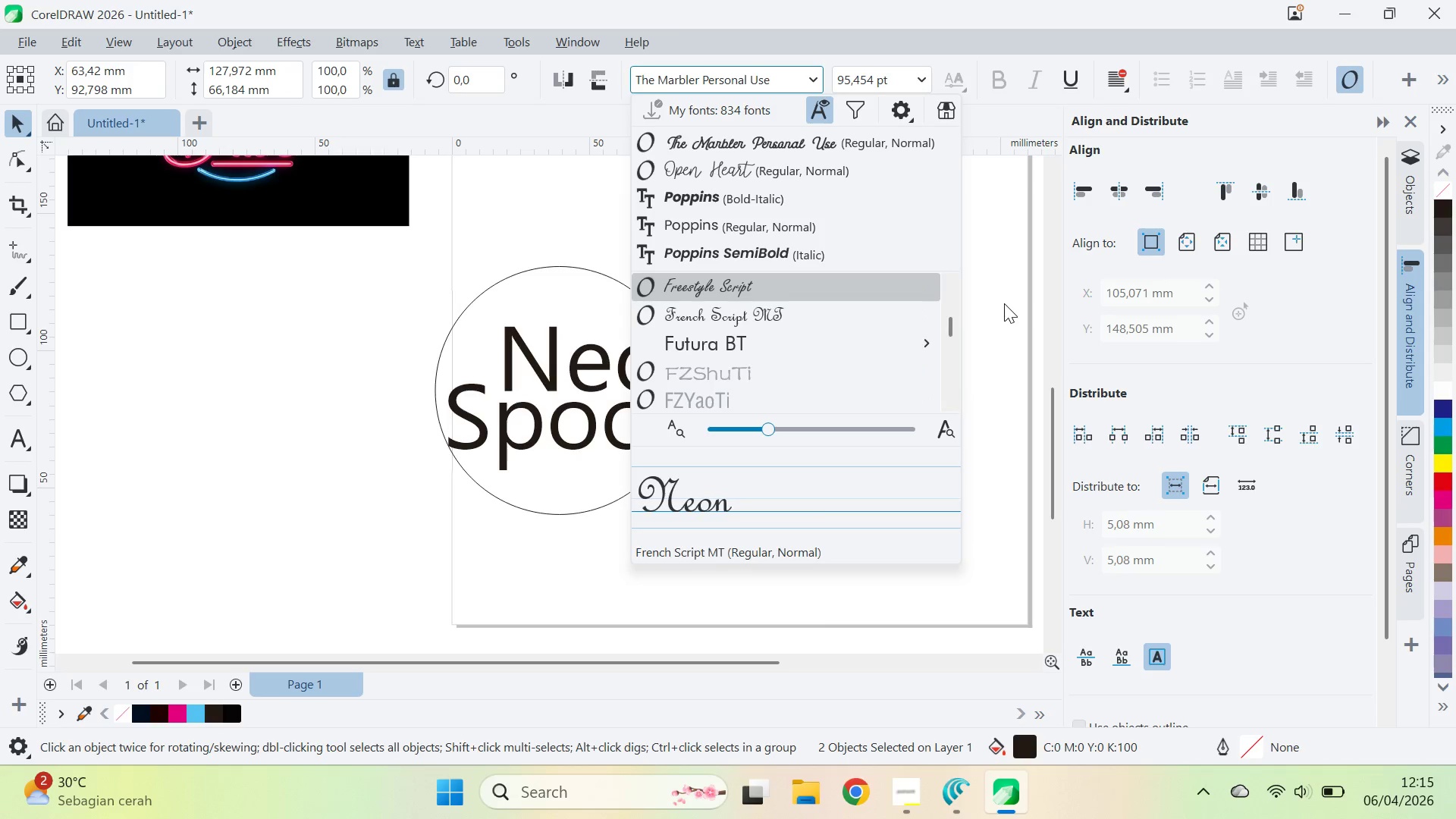 
key(ArrowUp)
 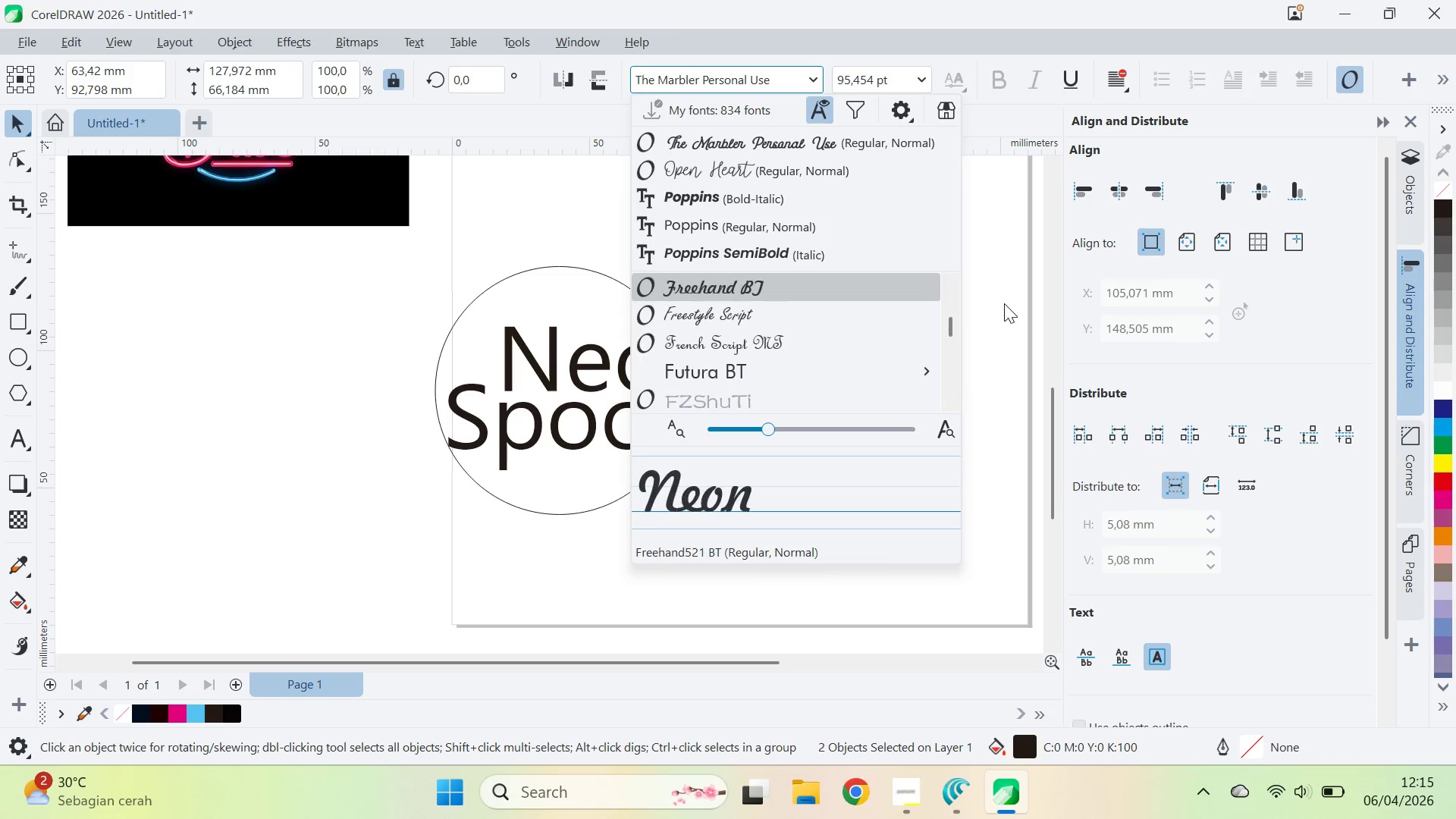 
key(ArrowUp)
 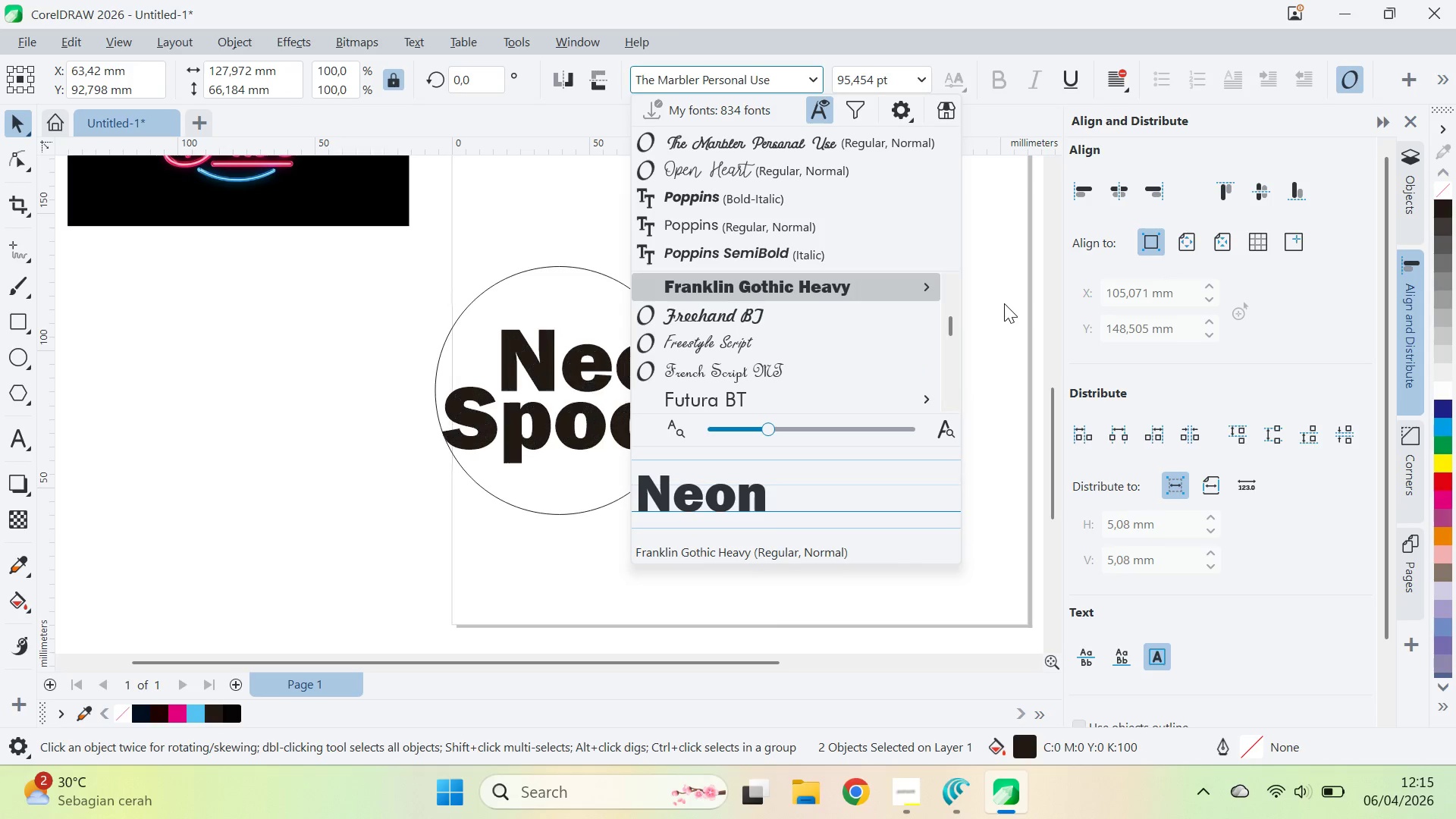 
key(ArrowUp)
 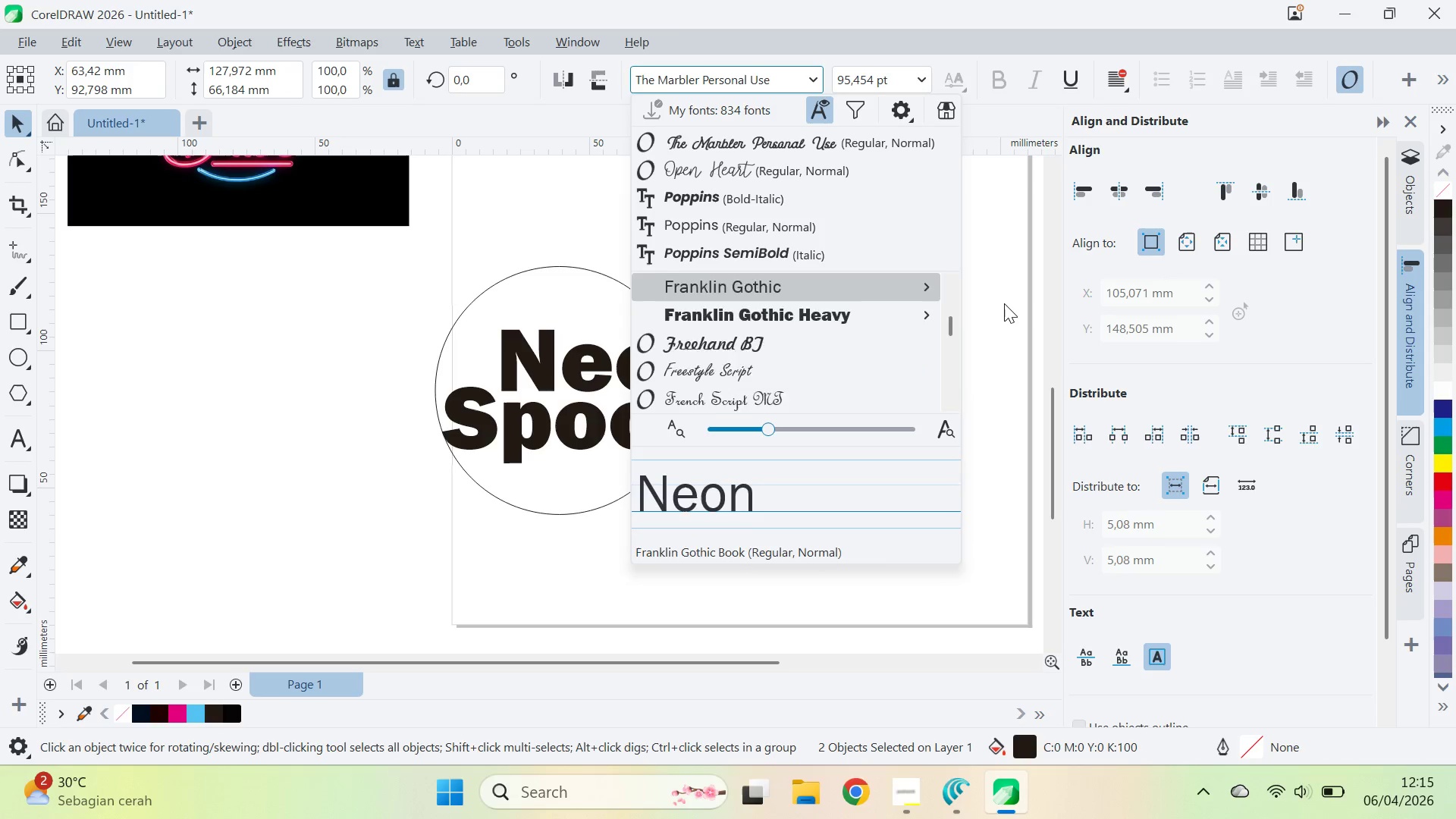 
key(ArrowUp)
 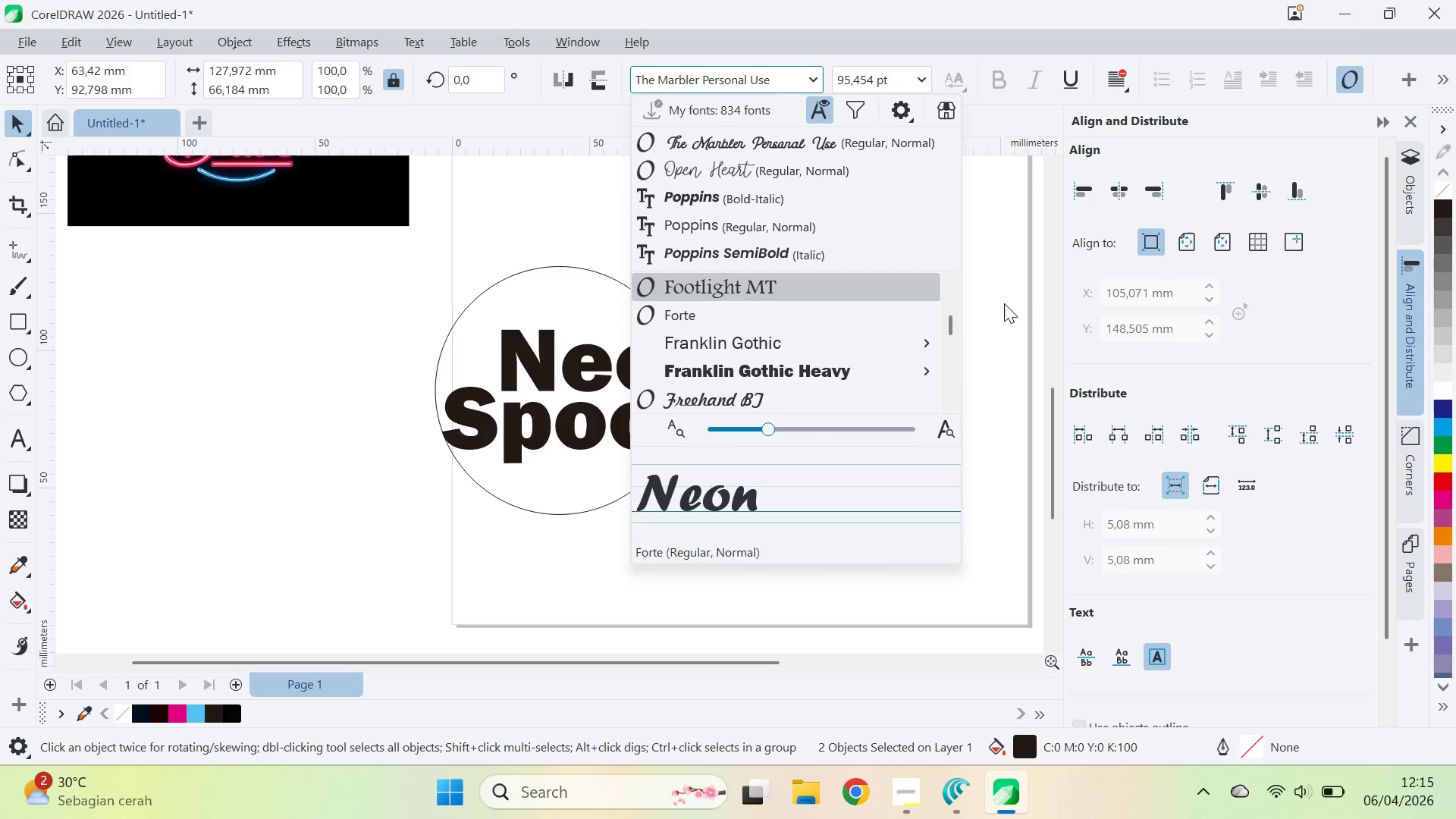 
key(ArrowUp)
 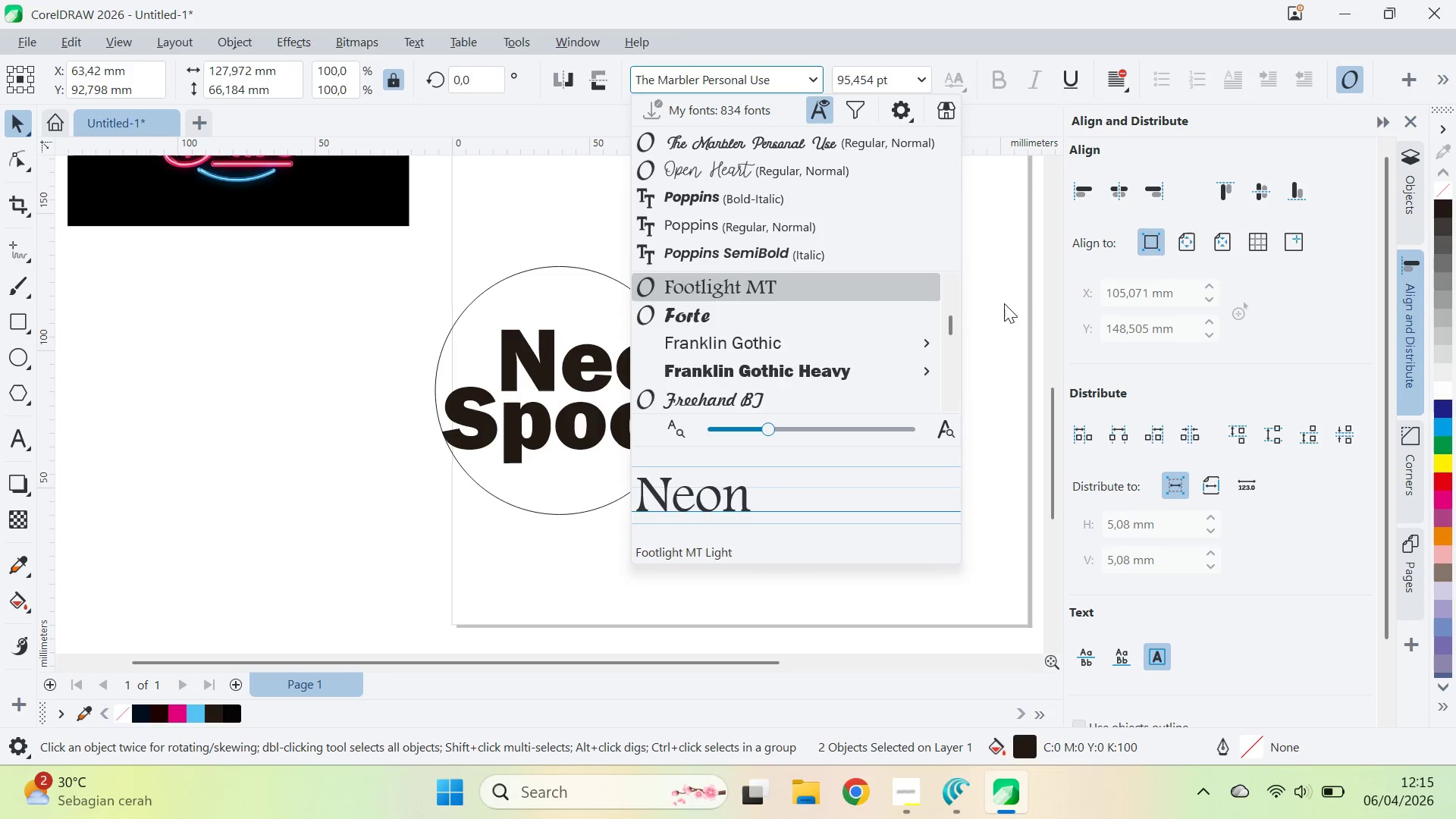 
key(ArrowUp)
 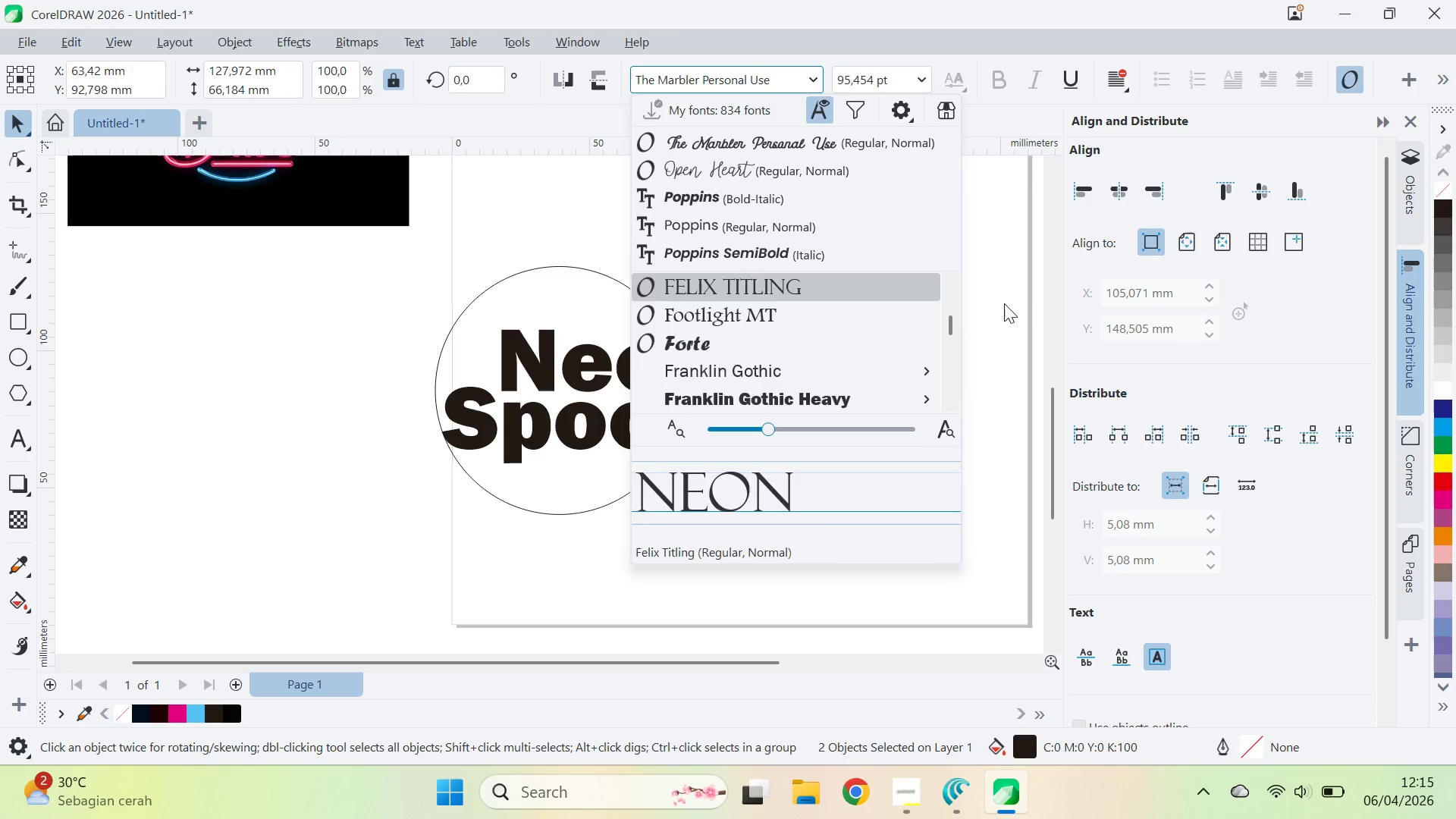 
key(ArrowUp)
 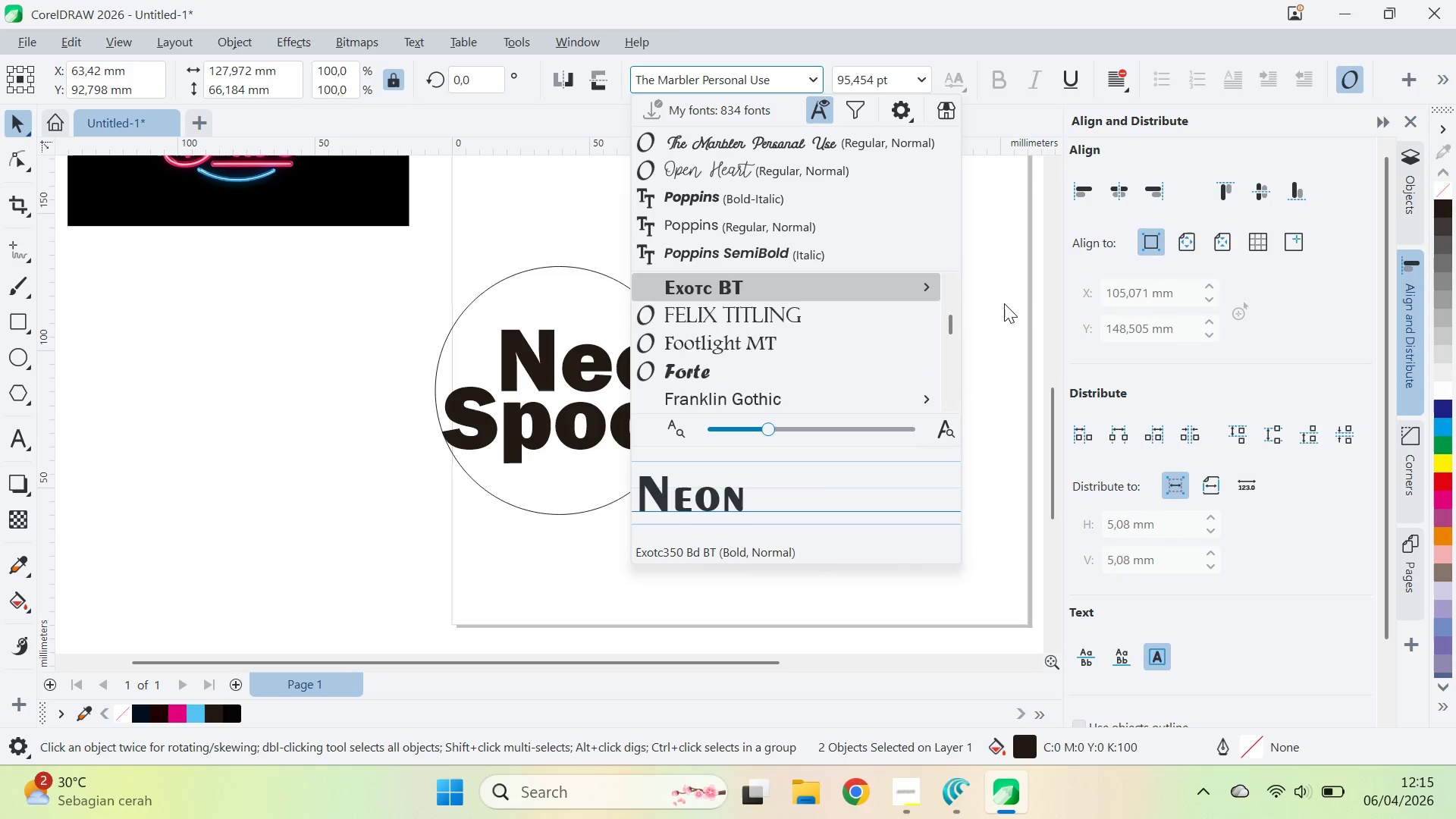 
key(ArrowUp)
 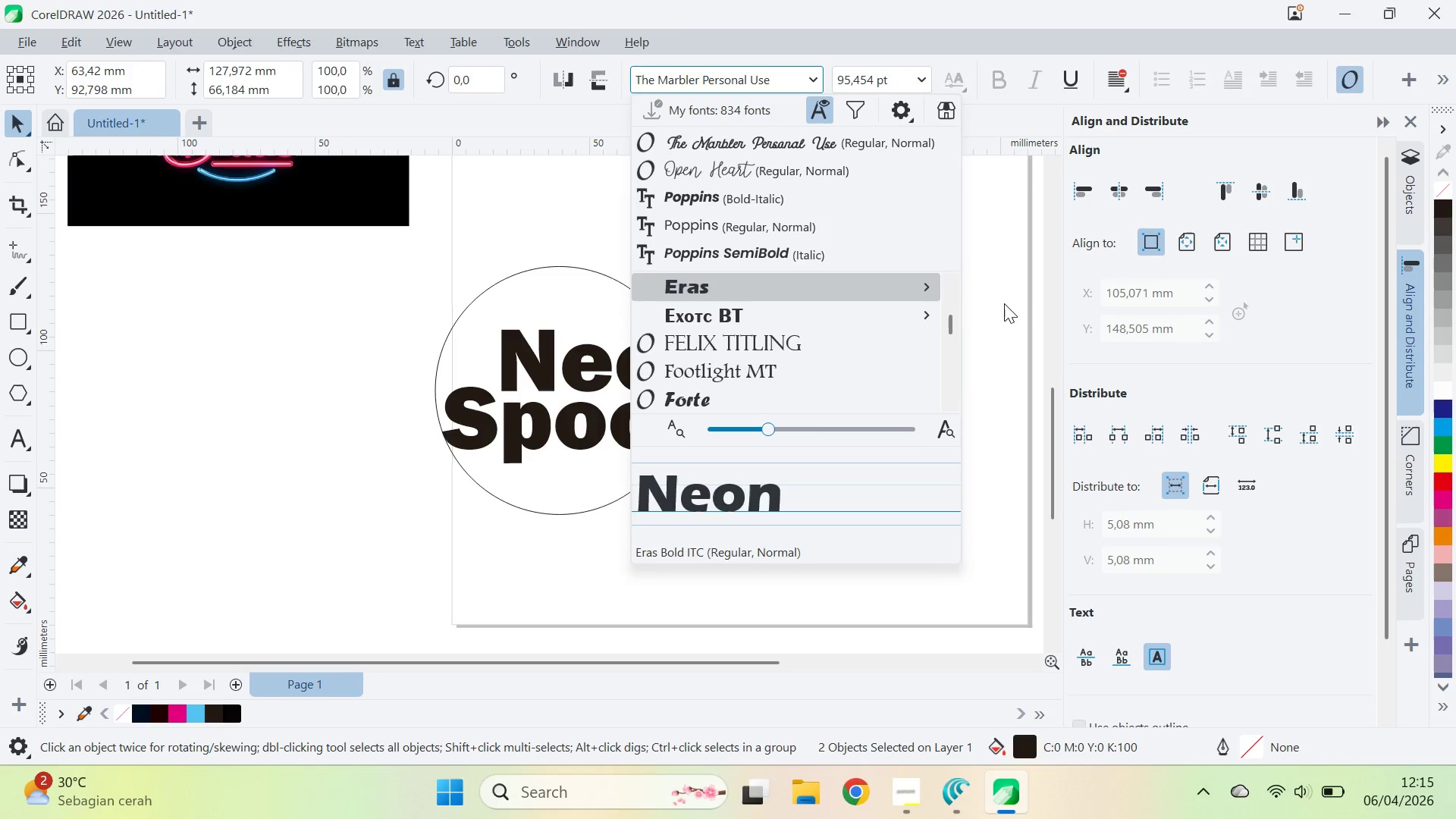 
key(ArrowUp)
 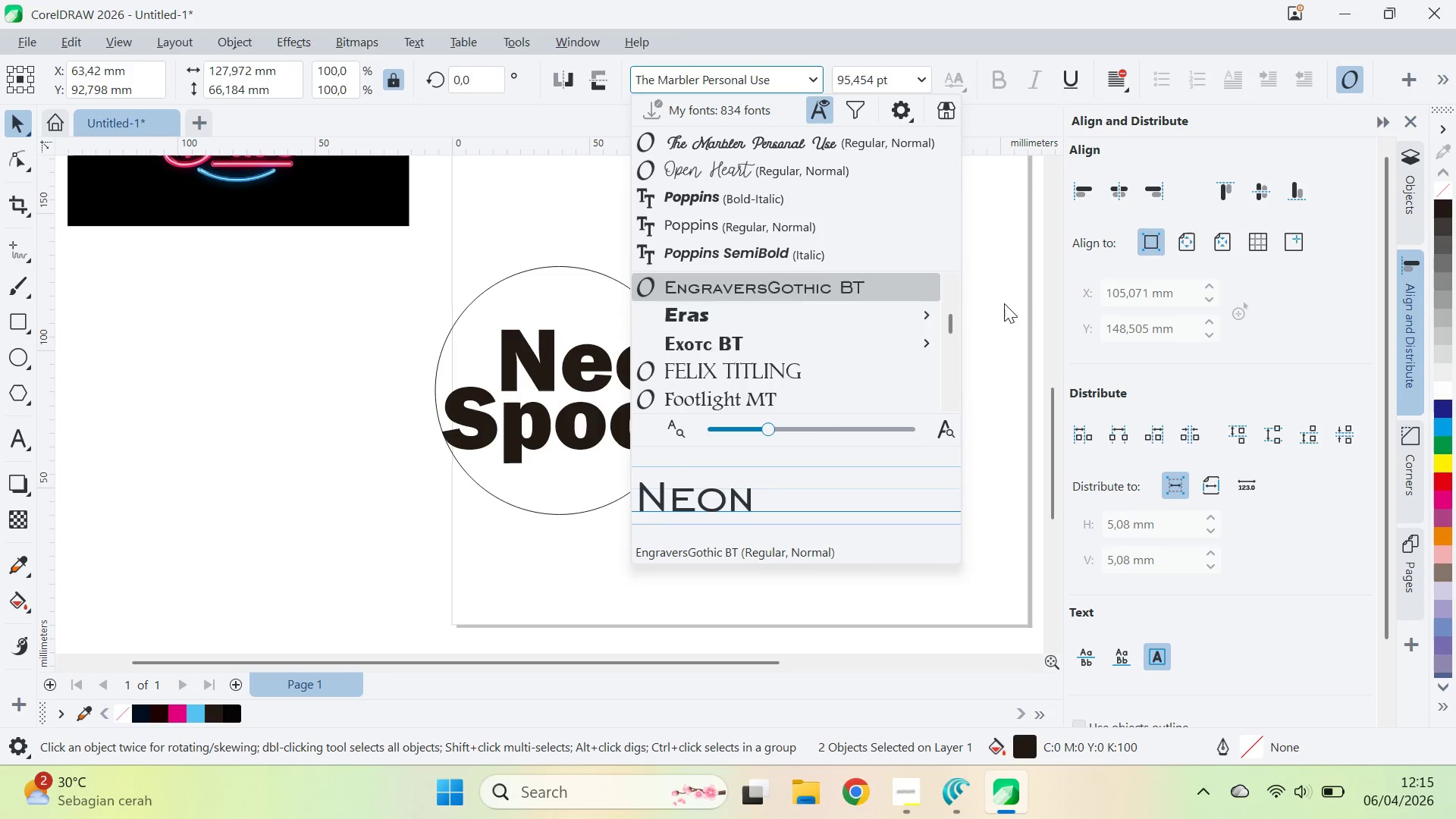 
key(ArrowUp)
 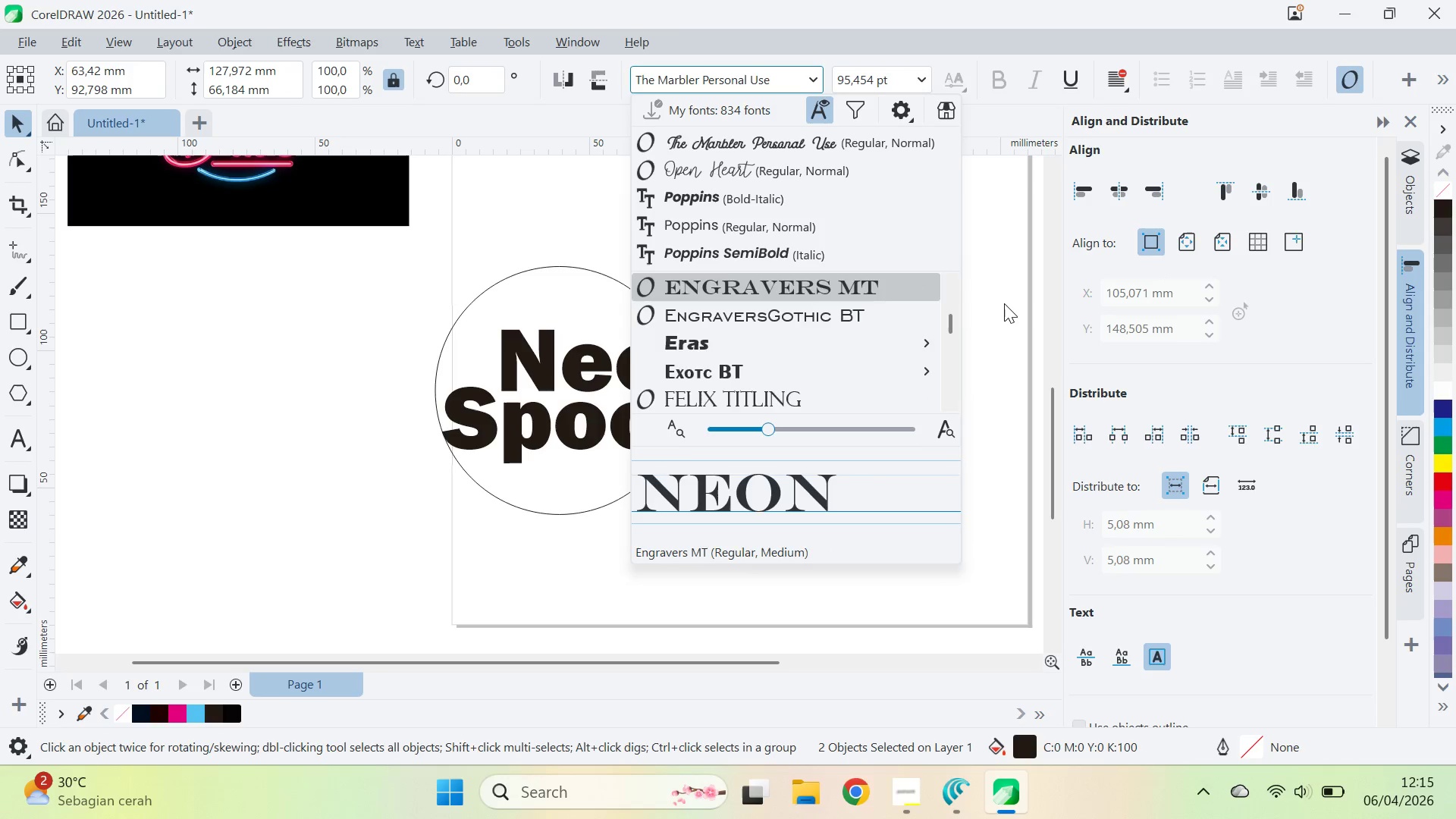 
key(ArrowUp)
 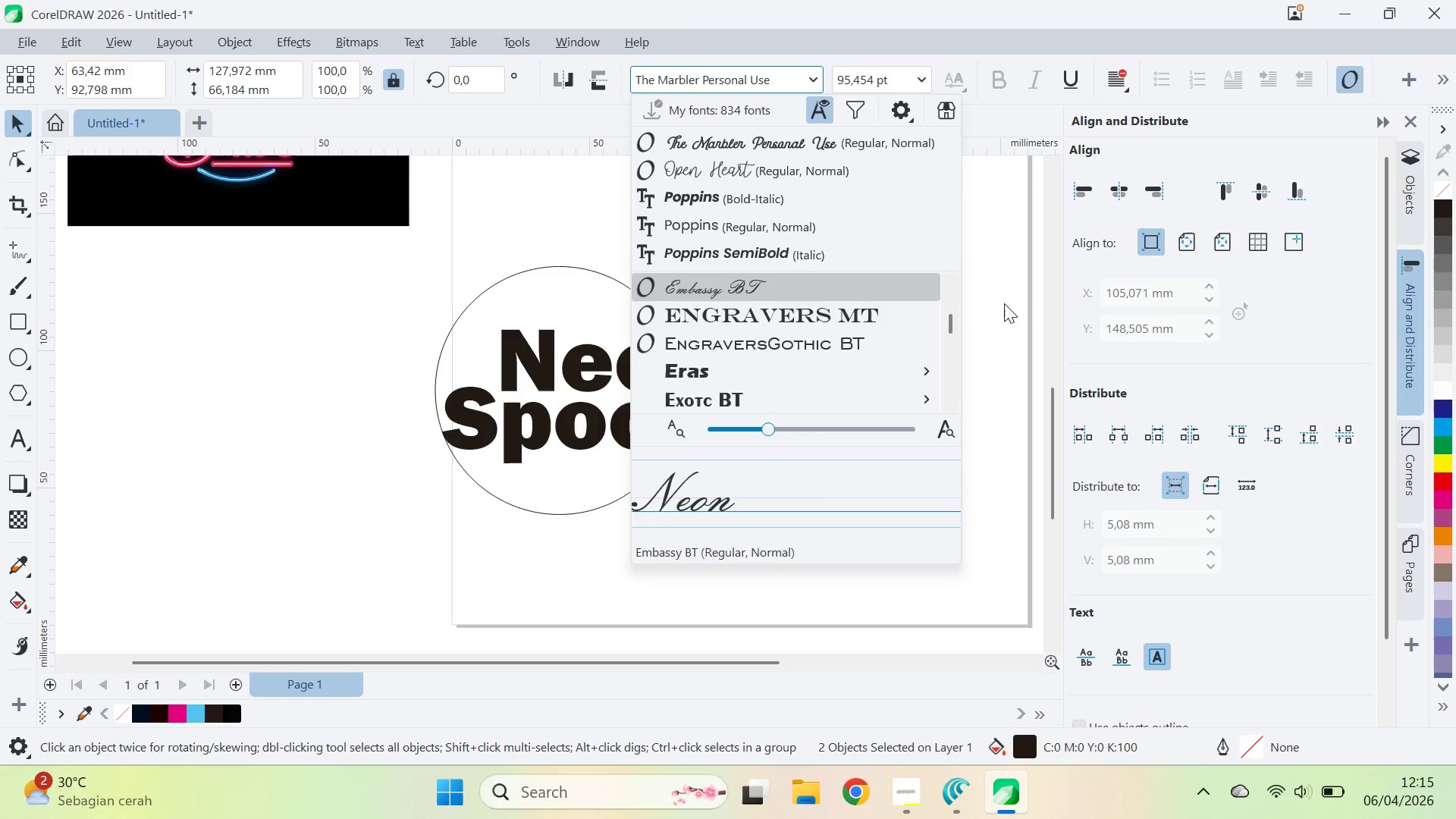 
key(ArrowUp)
 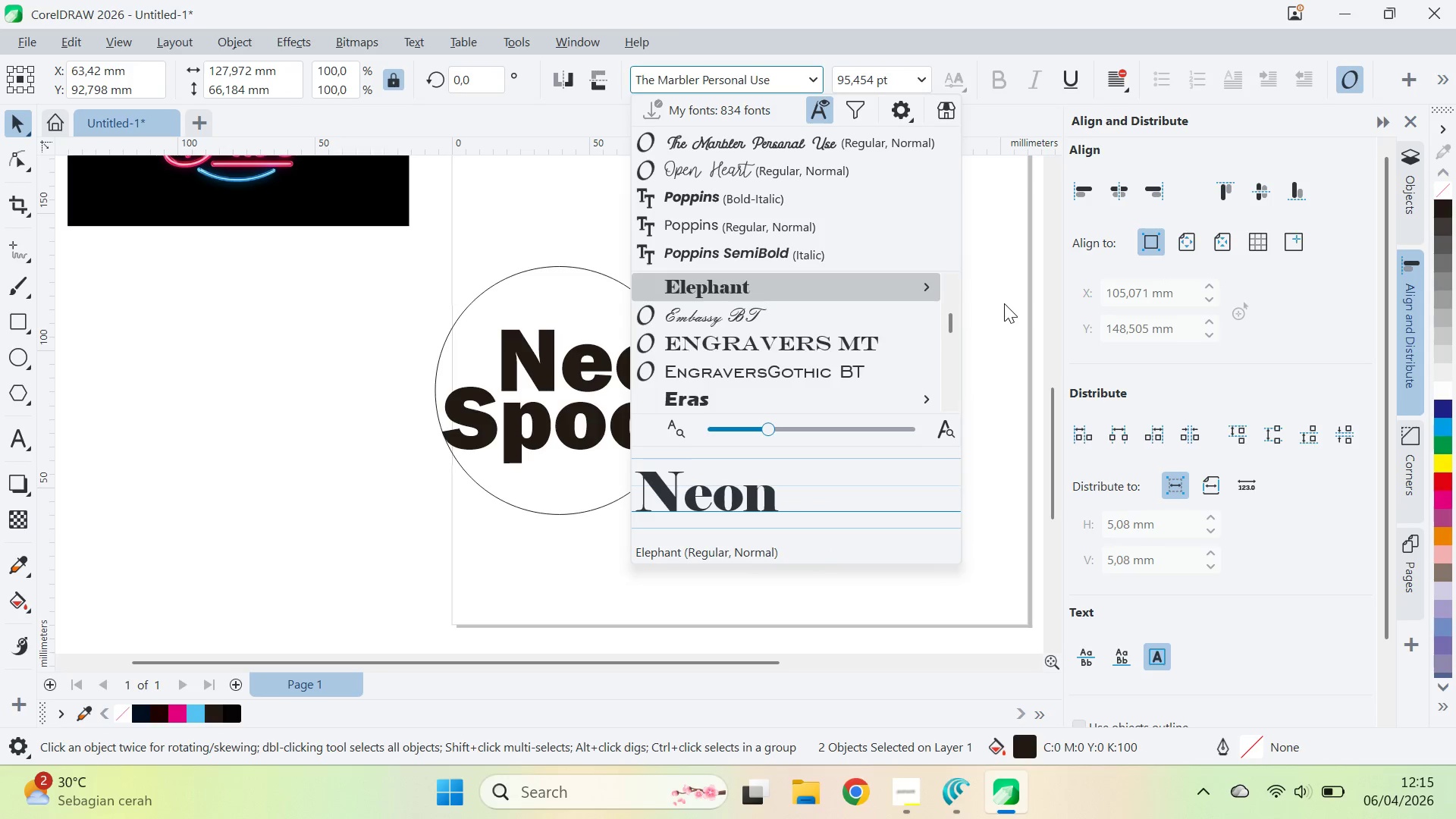 
key(ArrowUp)
 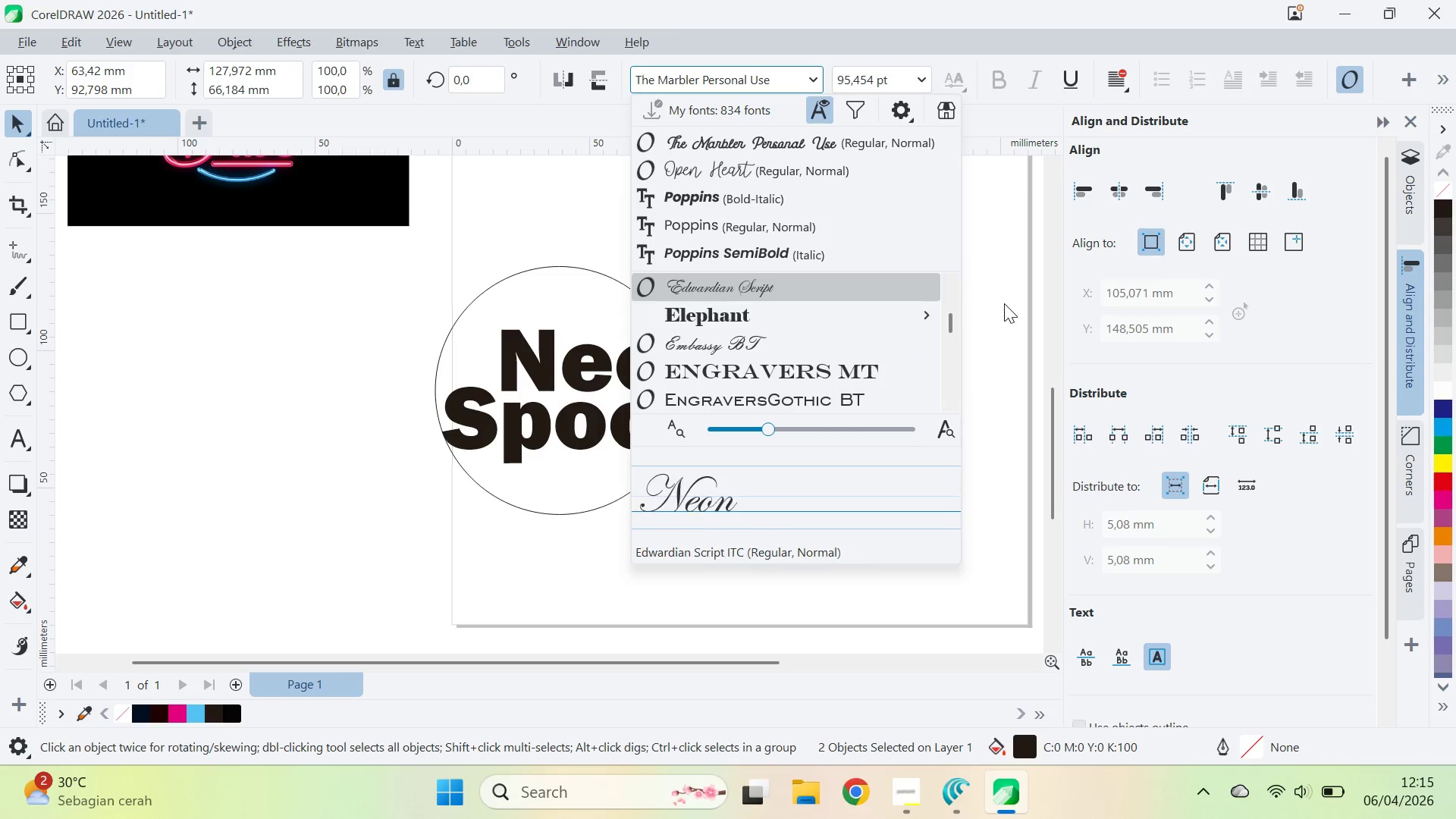 
key(ArrowUp)
 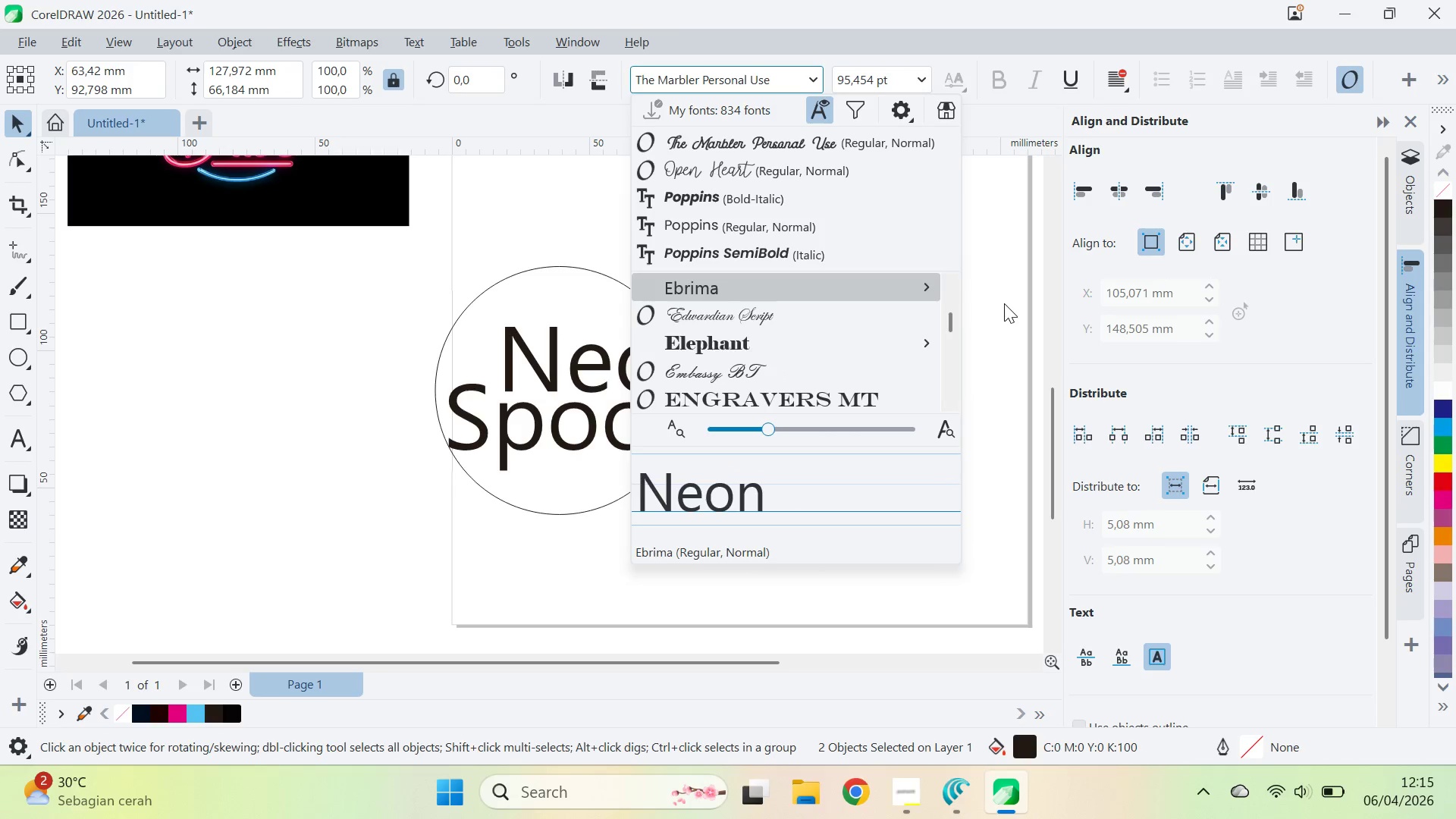 
key(ArrowDown)
 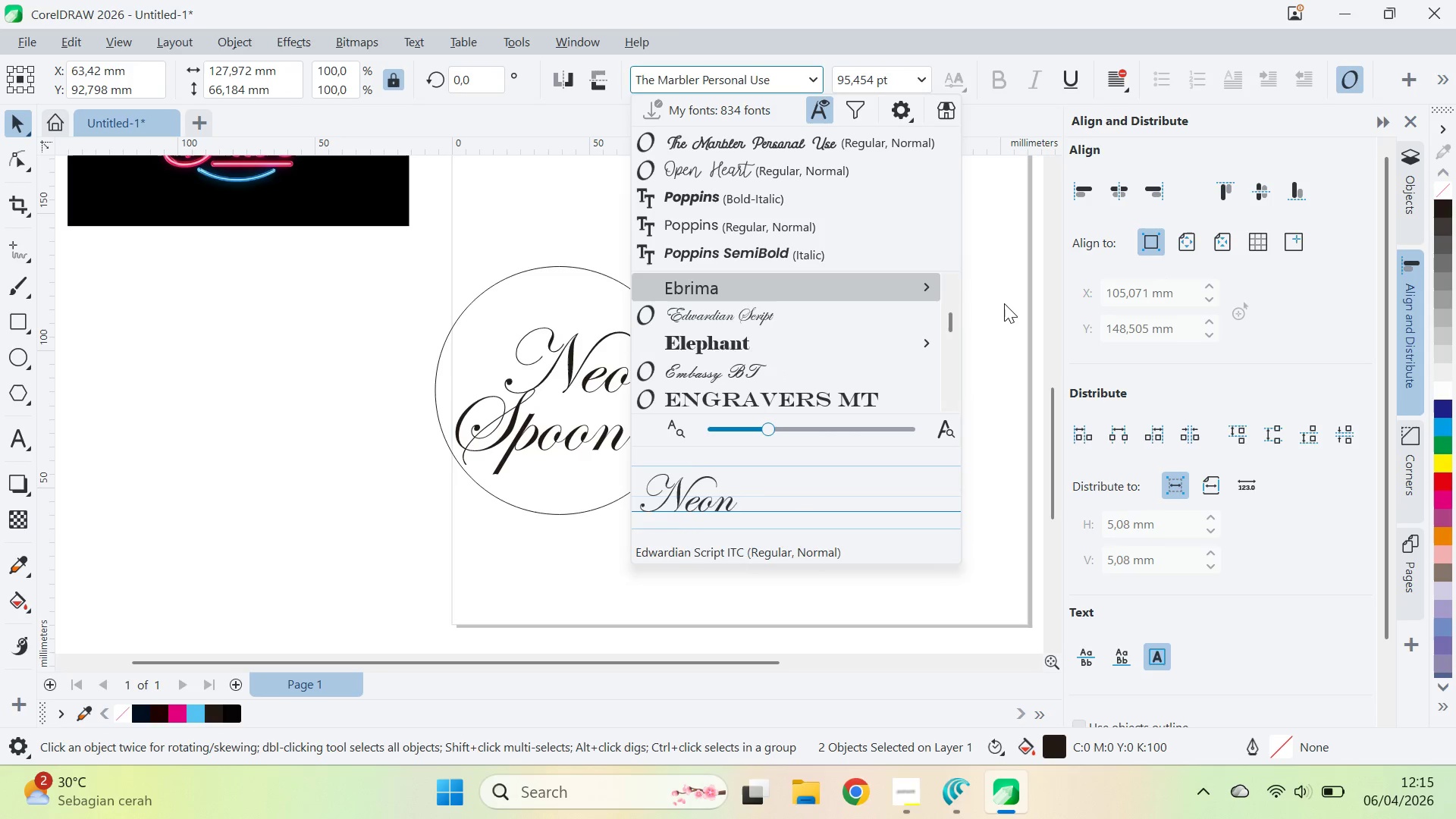 
key(ArrowUp)
 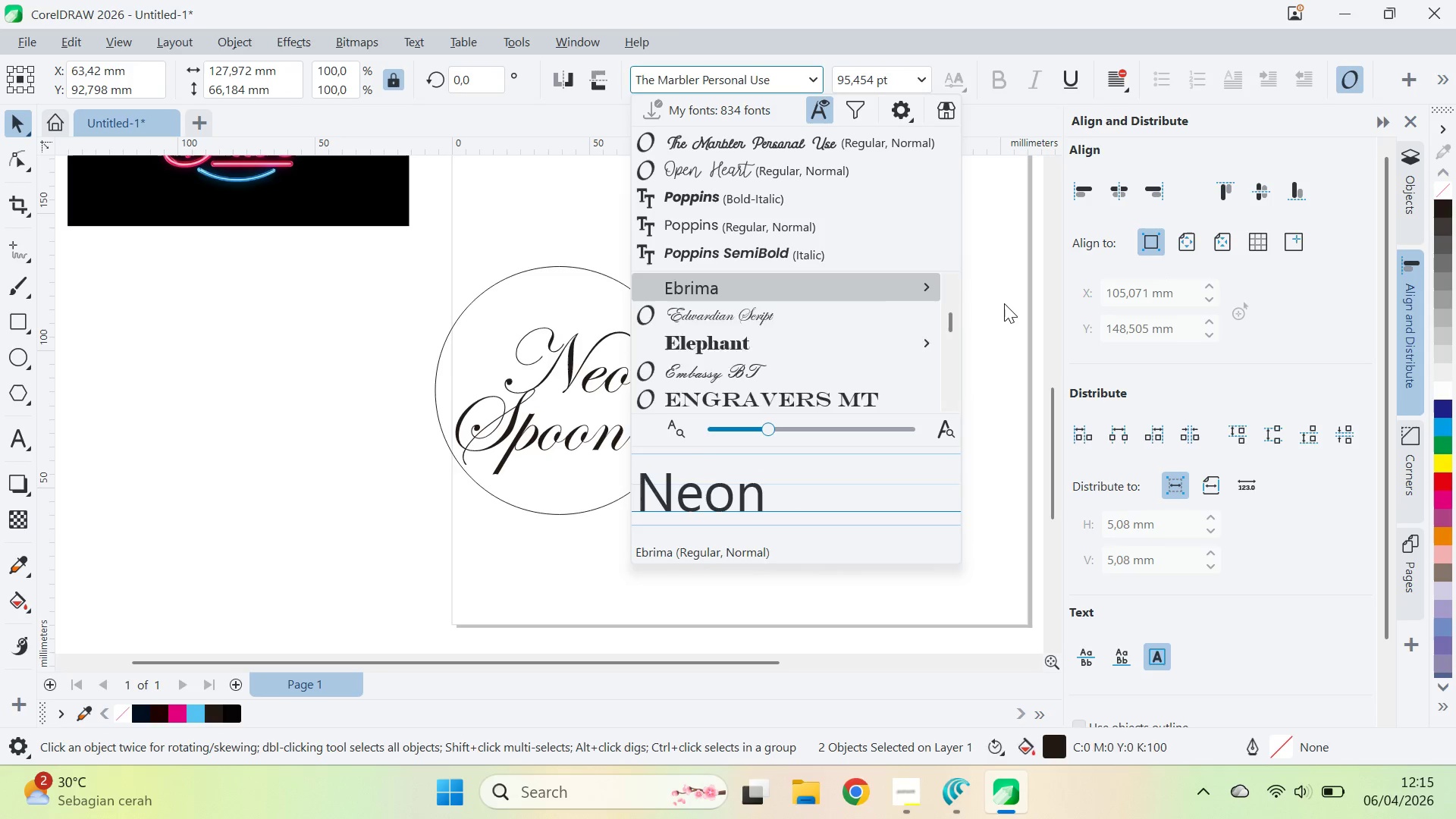 
key(ArrowUp)
 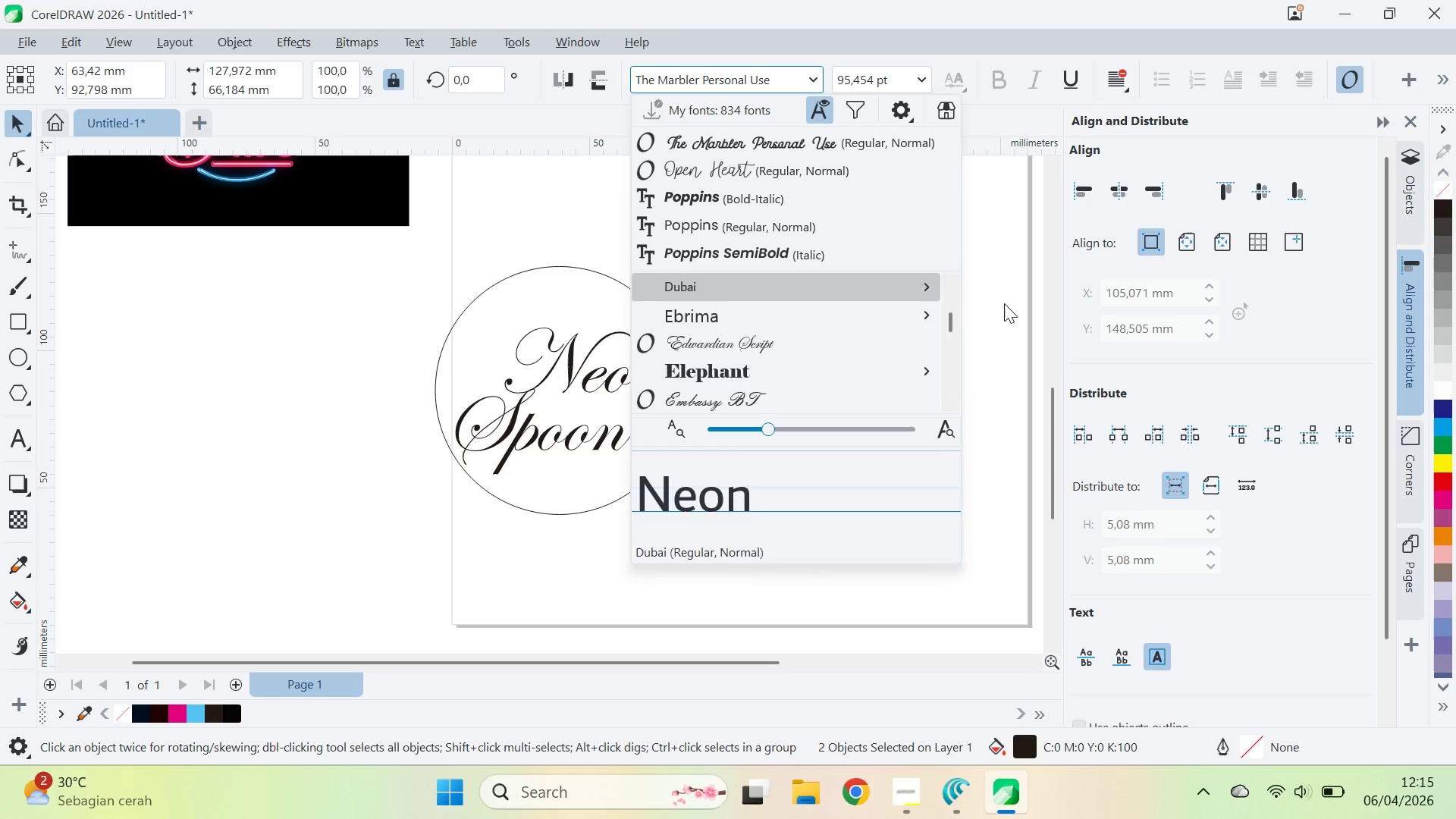 
key(ArrowUp)
 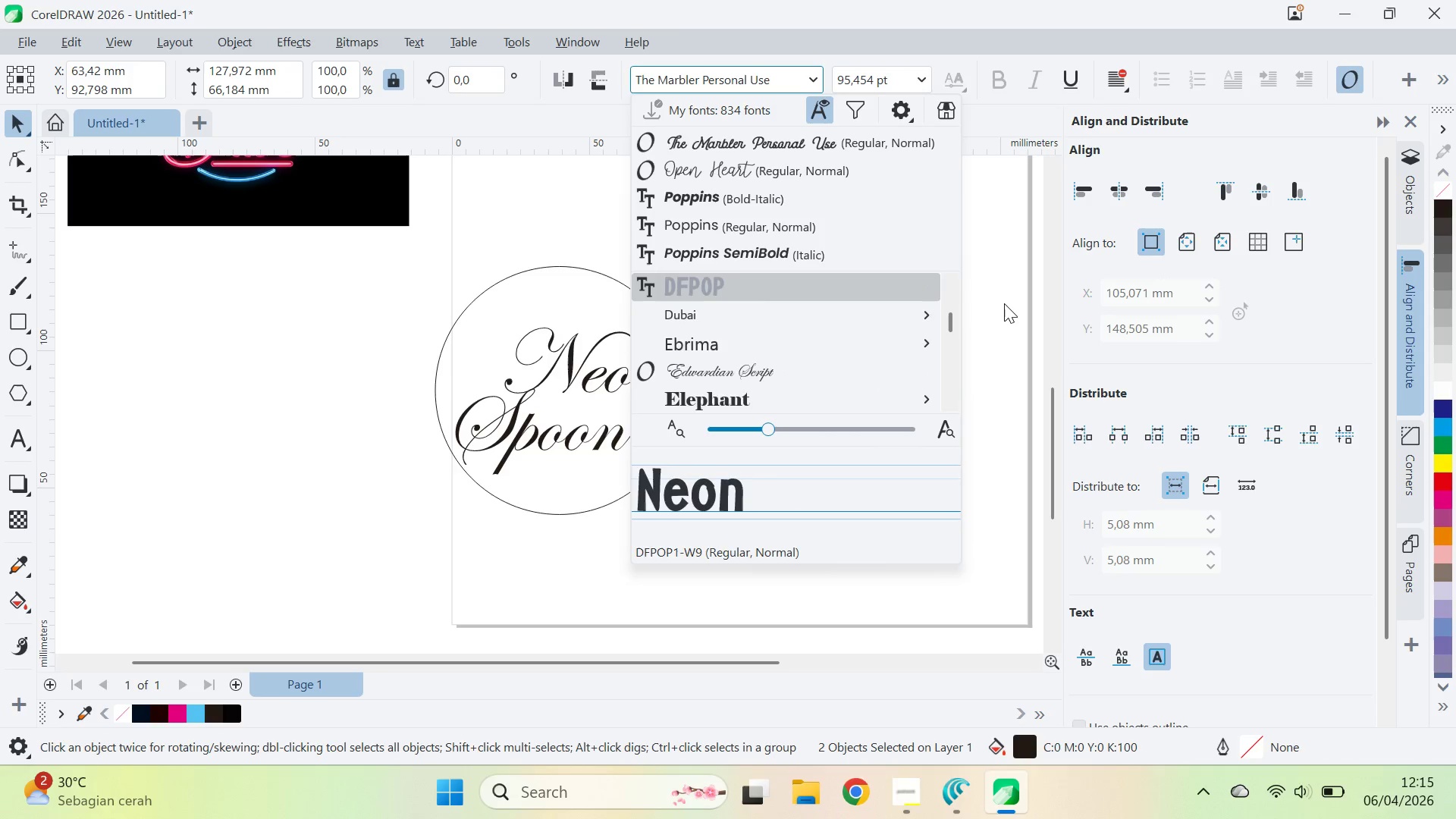 
key(ArrowUp)
 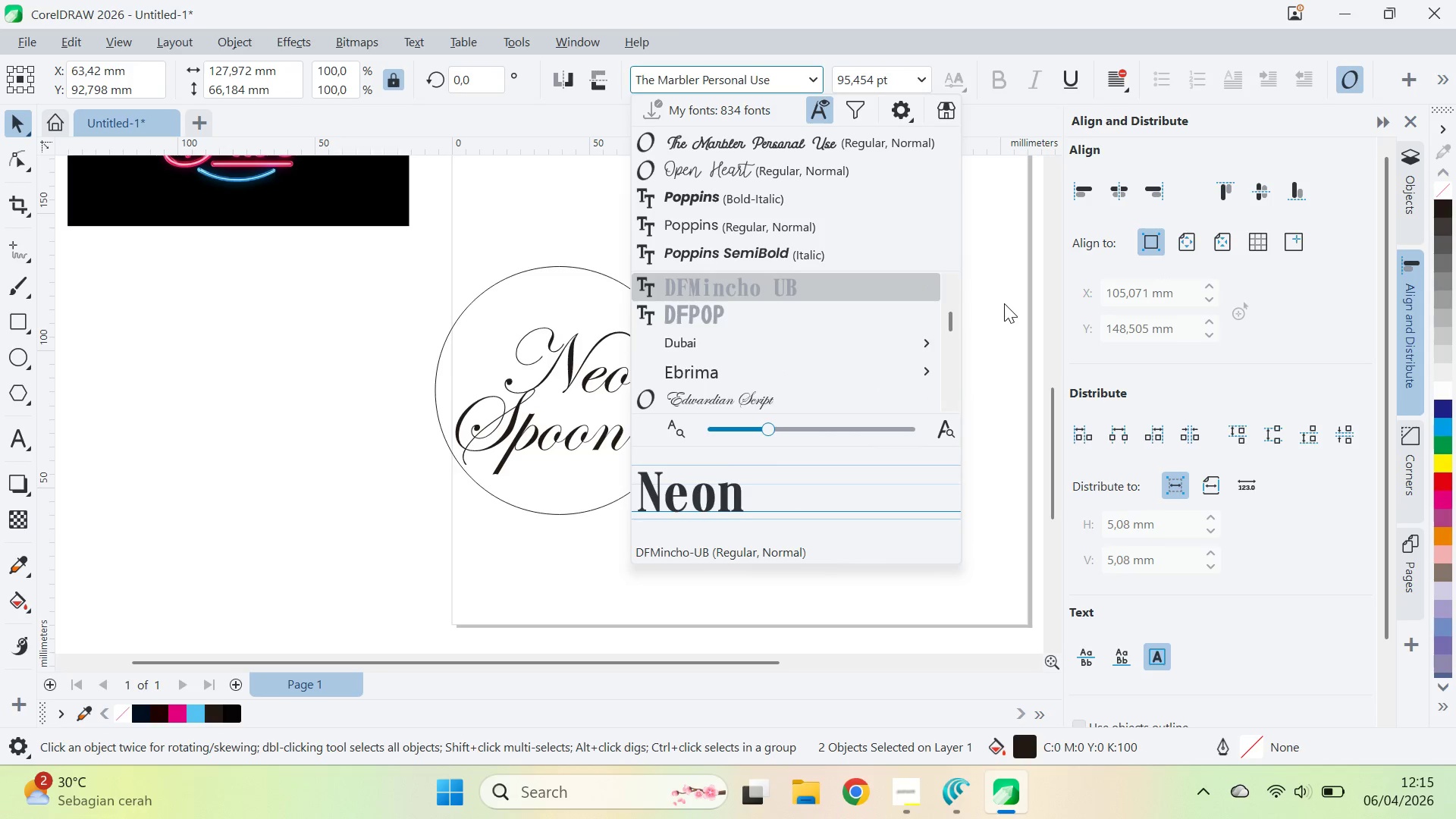 
key(ArrowUp)
 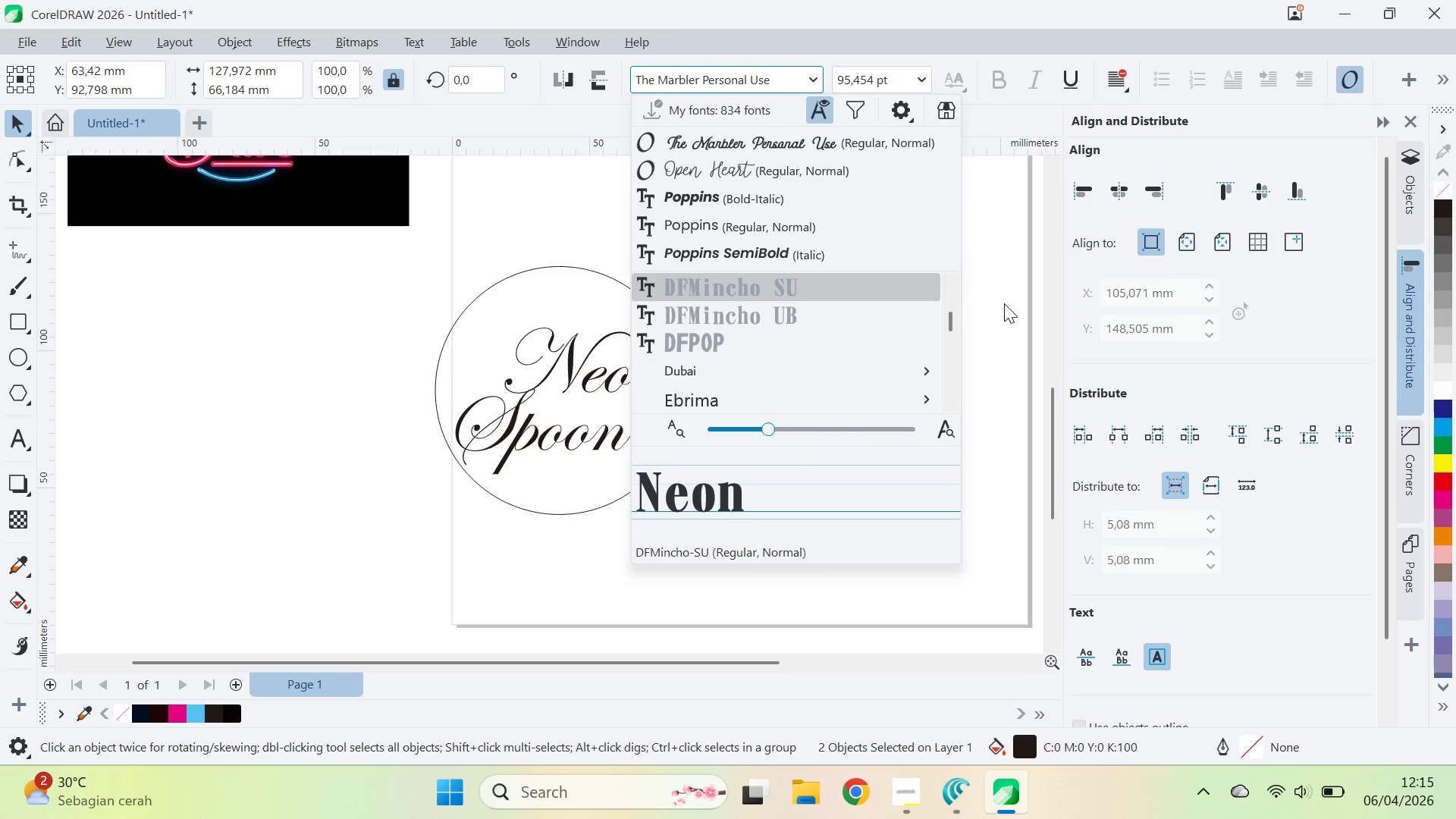 
key(ArrowUp)
 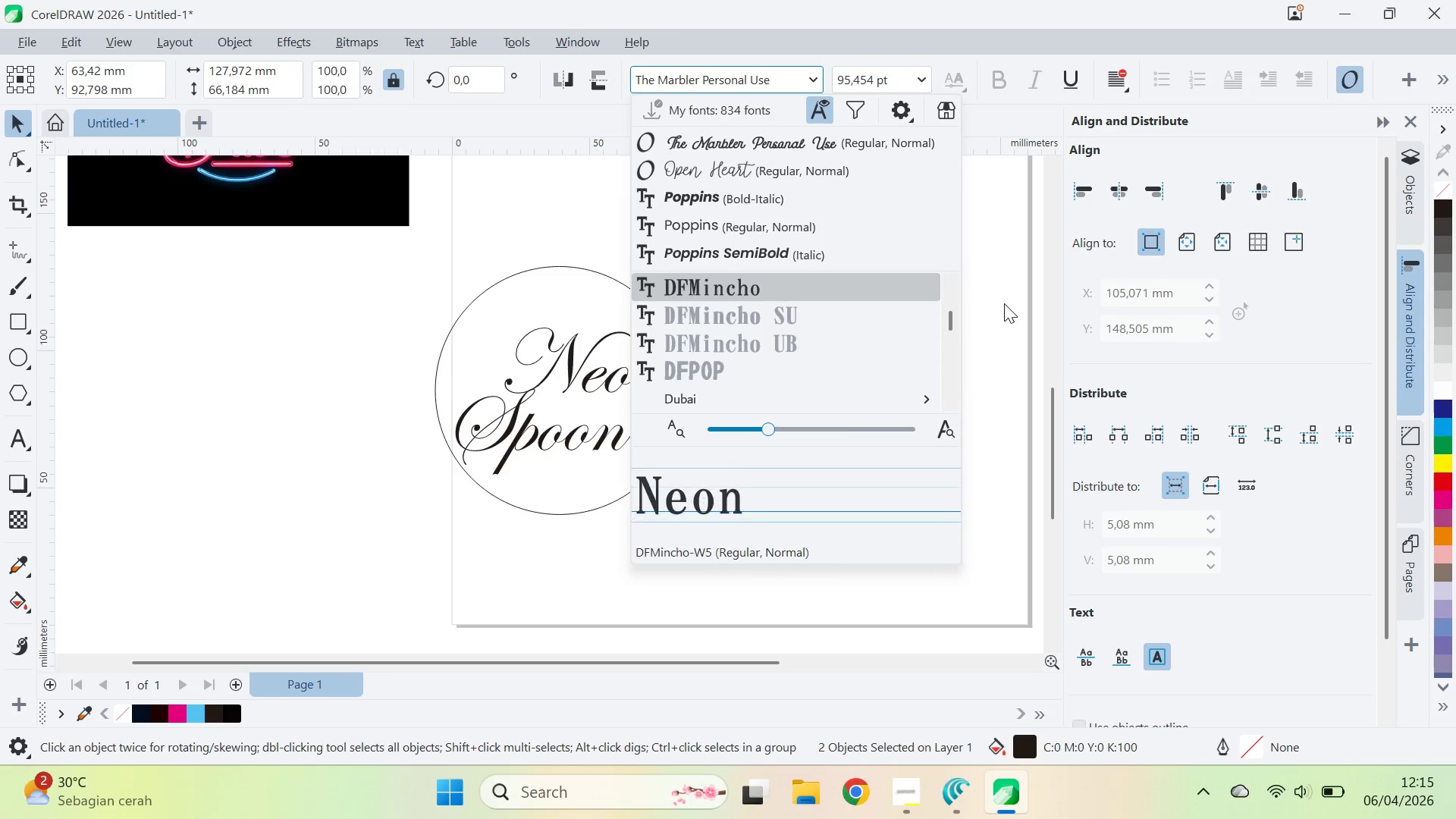 
key(ArrowUp)
 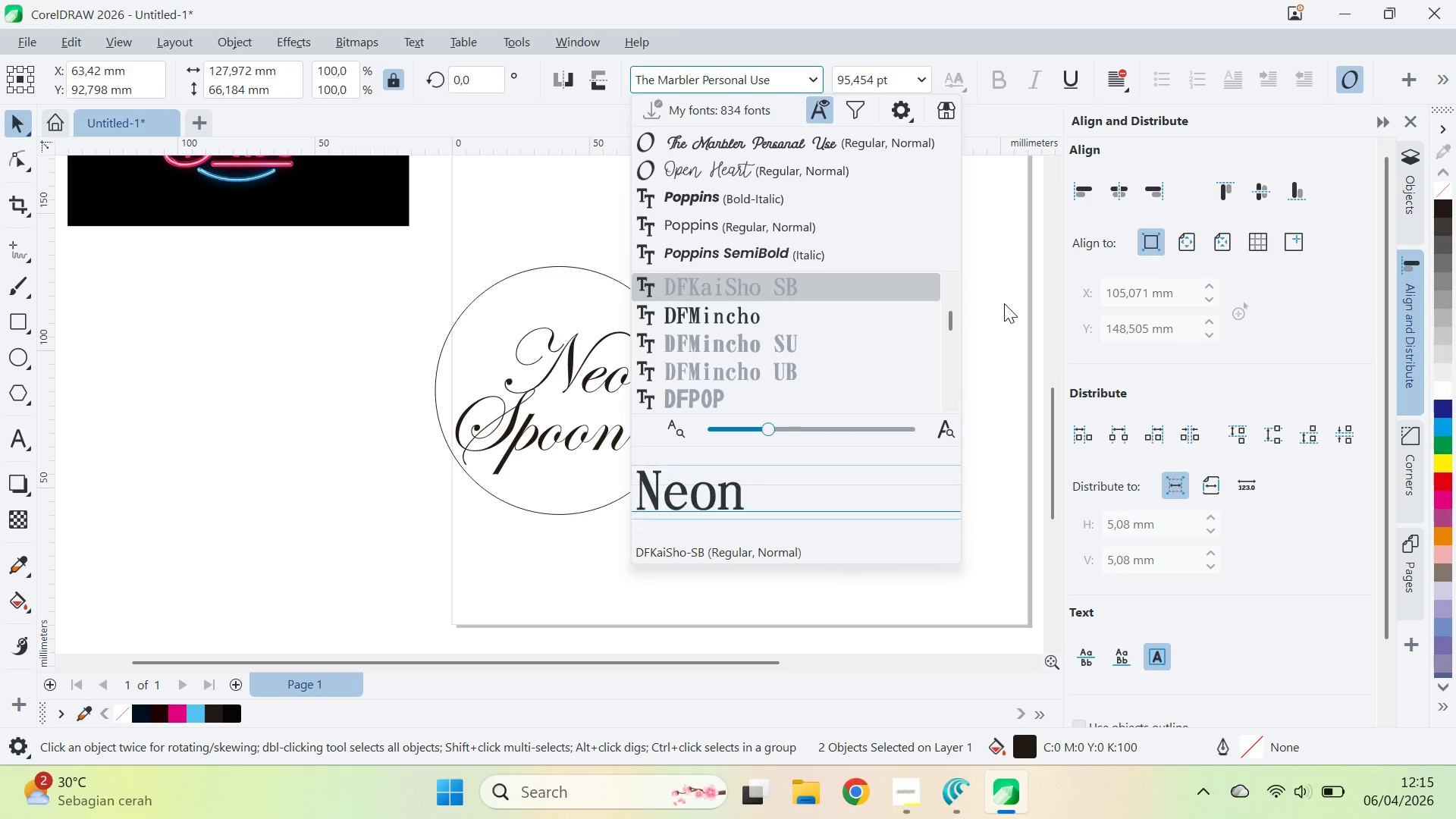 
key(ArrowUp)
 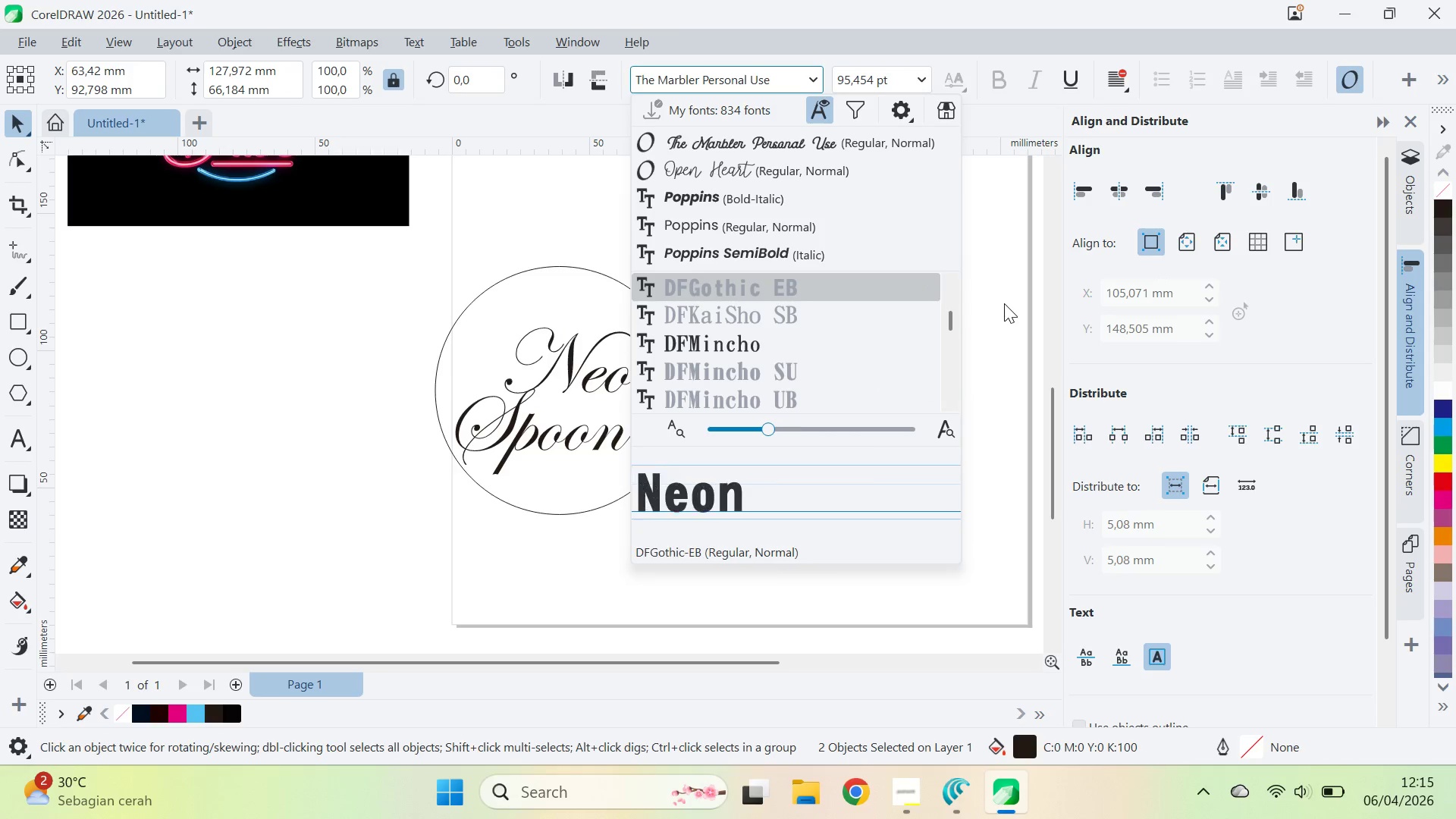 
key(ArrowUp)
 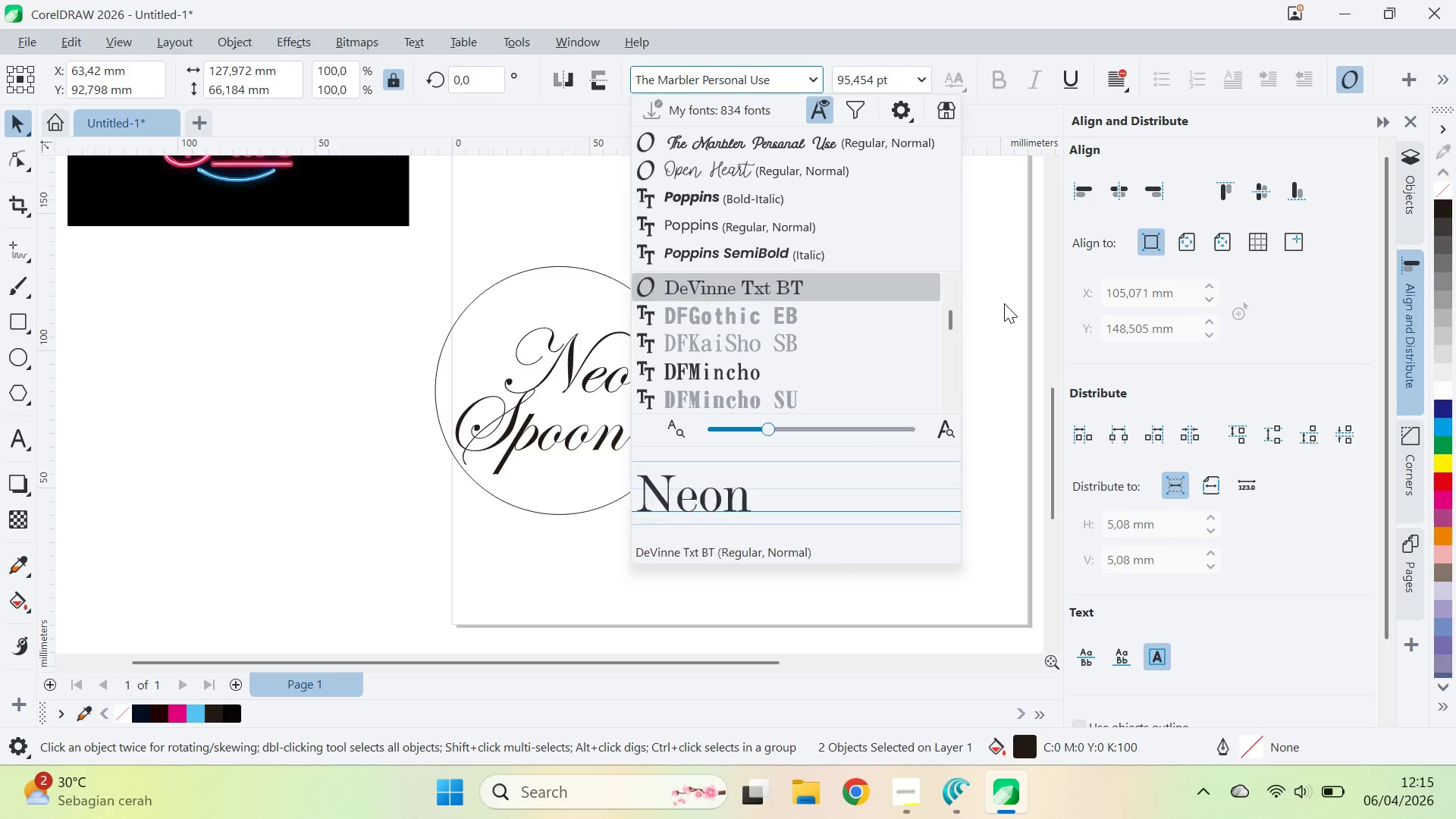 
key(ArrowUp)
 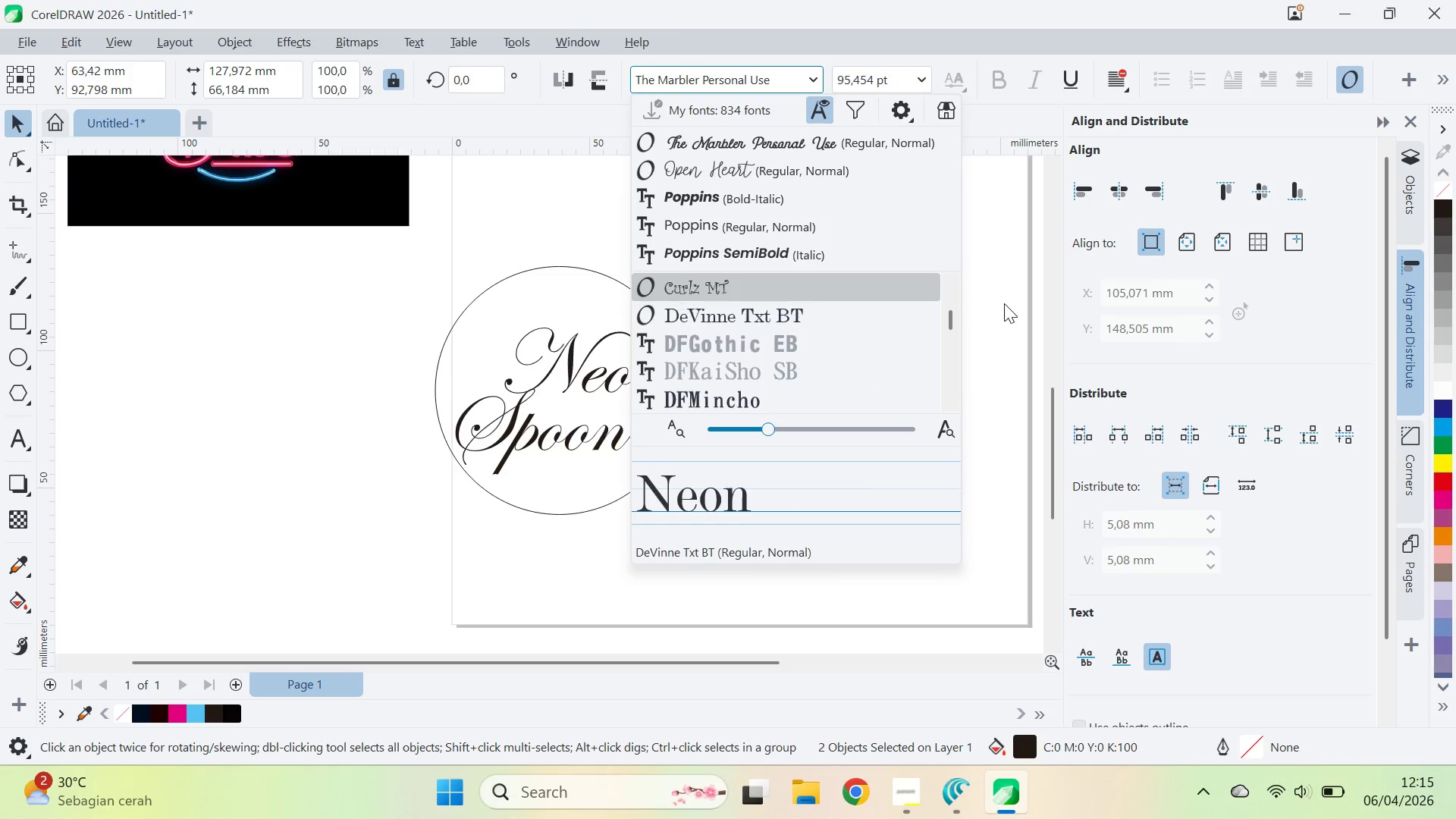 
key(ArrowUp)
 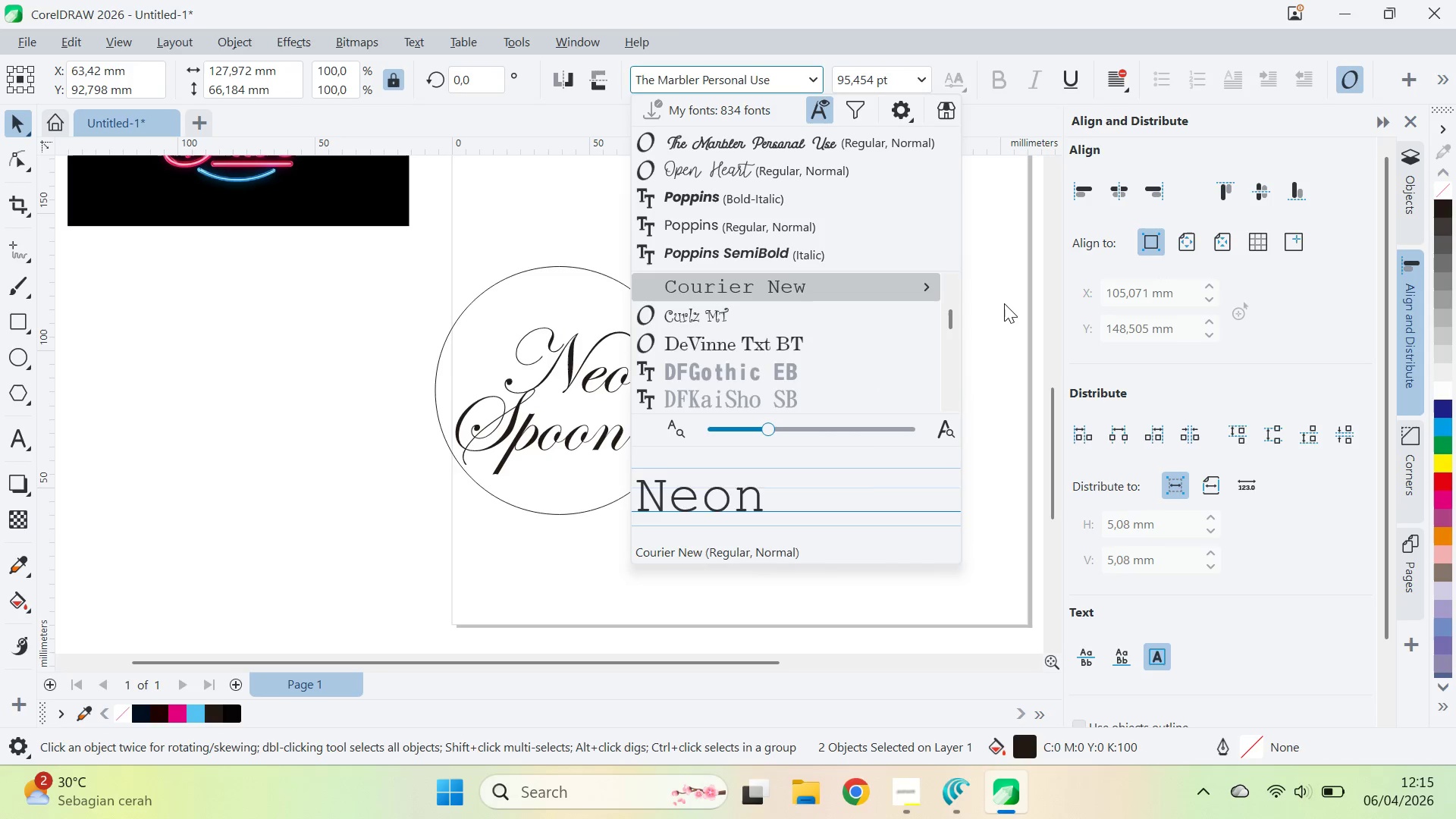 
key(ArrowUp)
 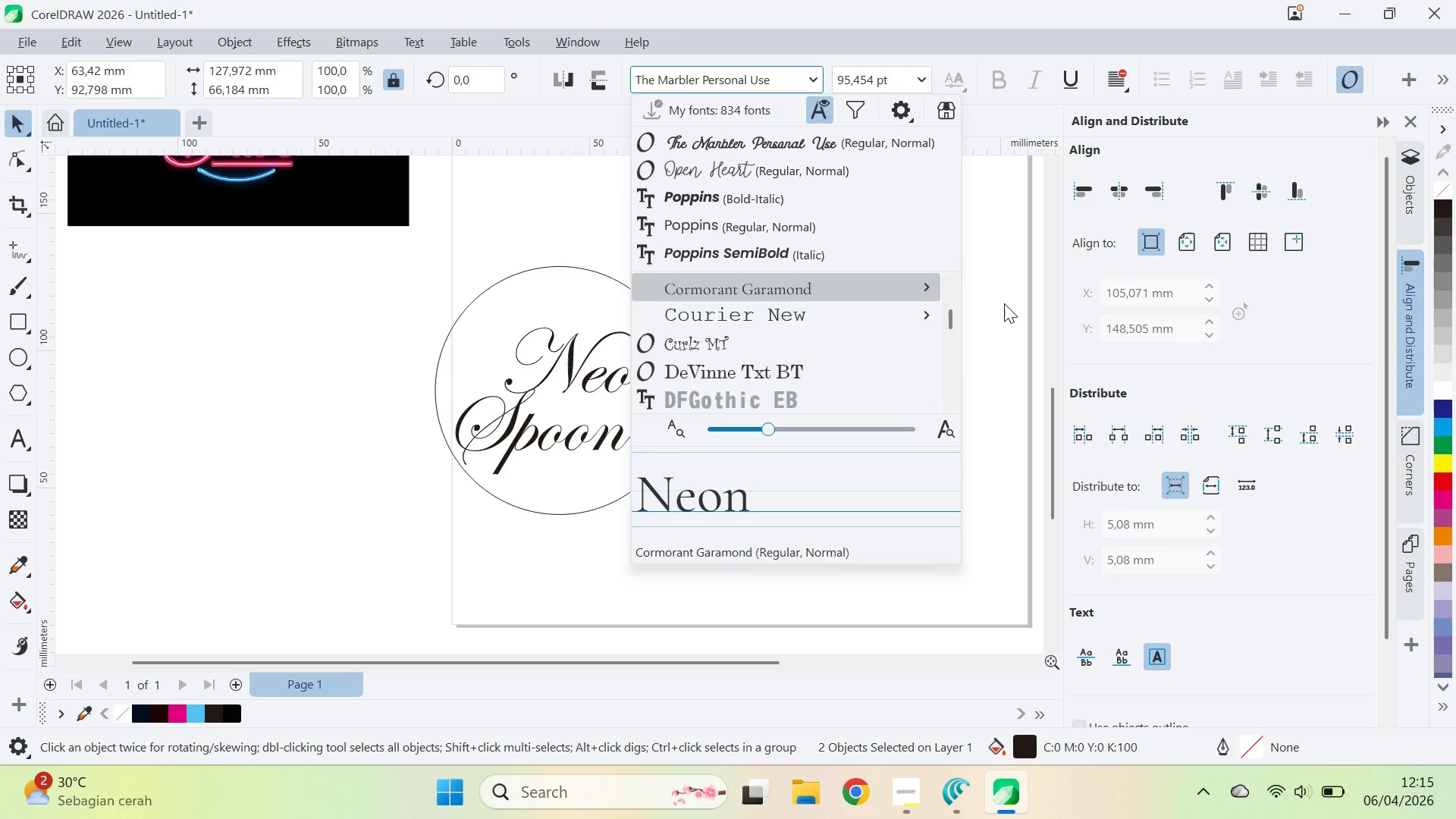 
key(ArrowUp)
 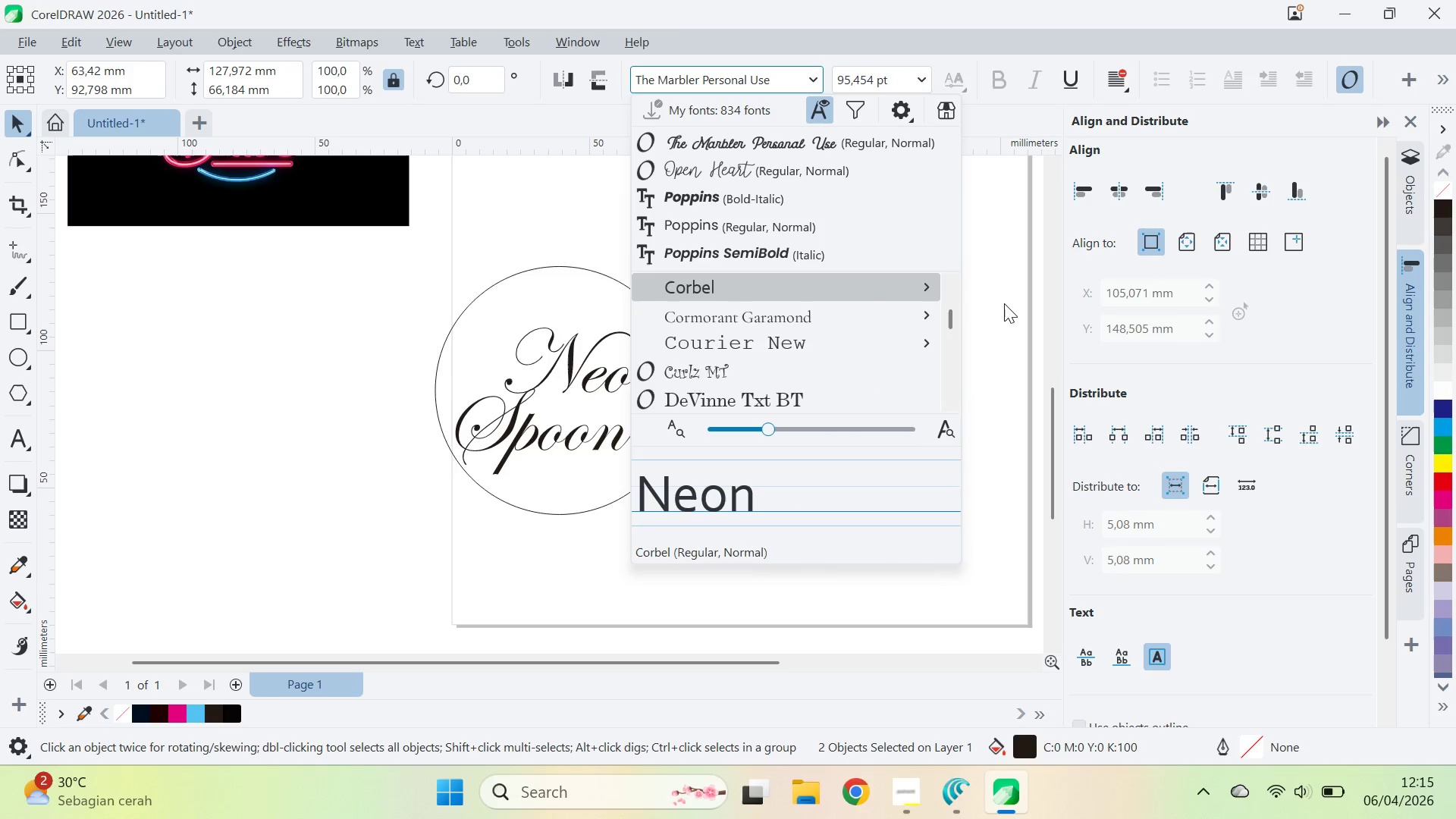 
key(ArrowUp)
 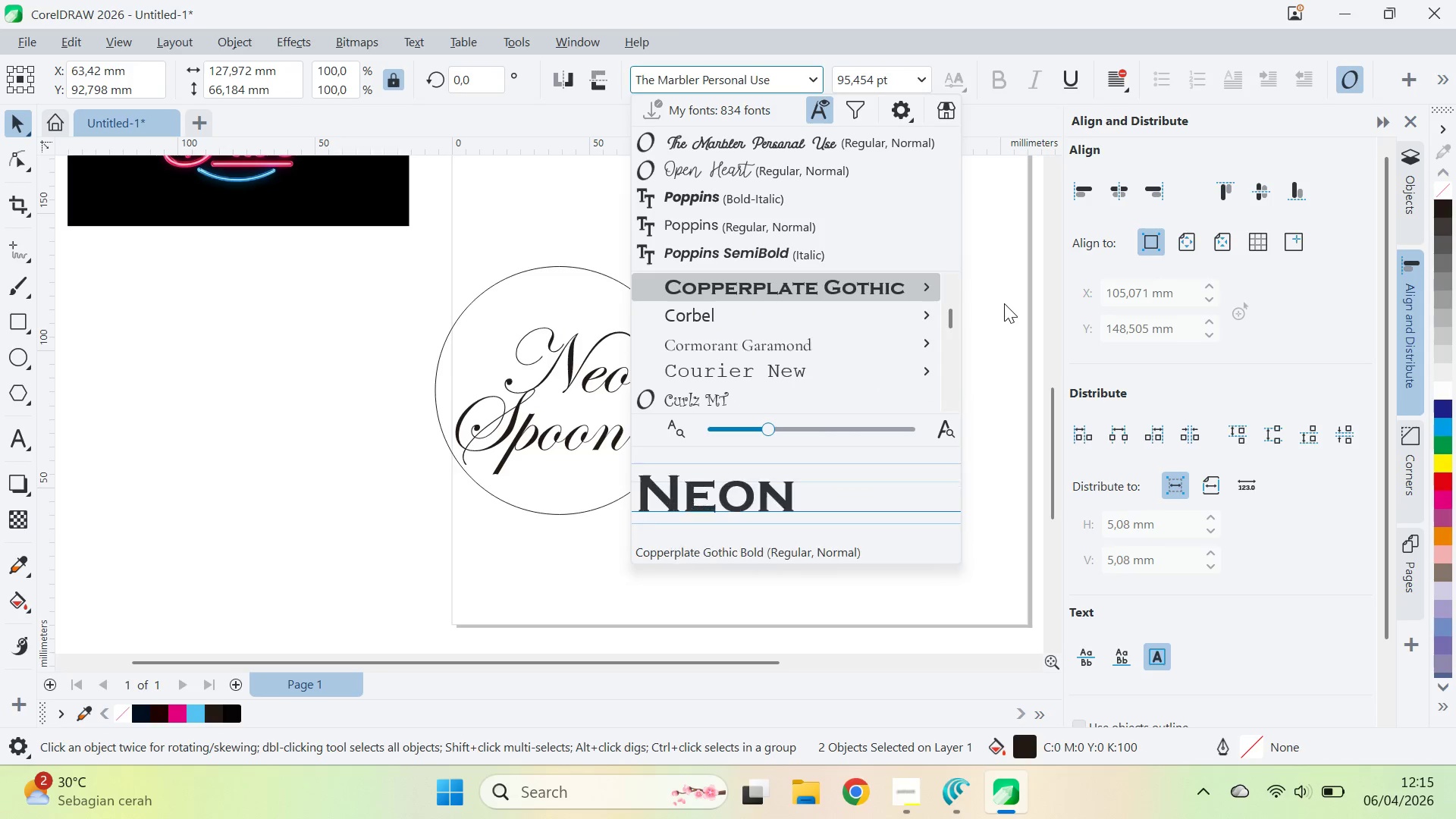 
key(ArrowUp)
 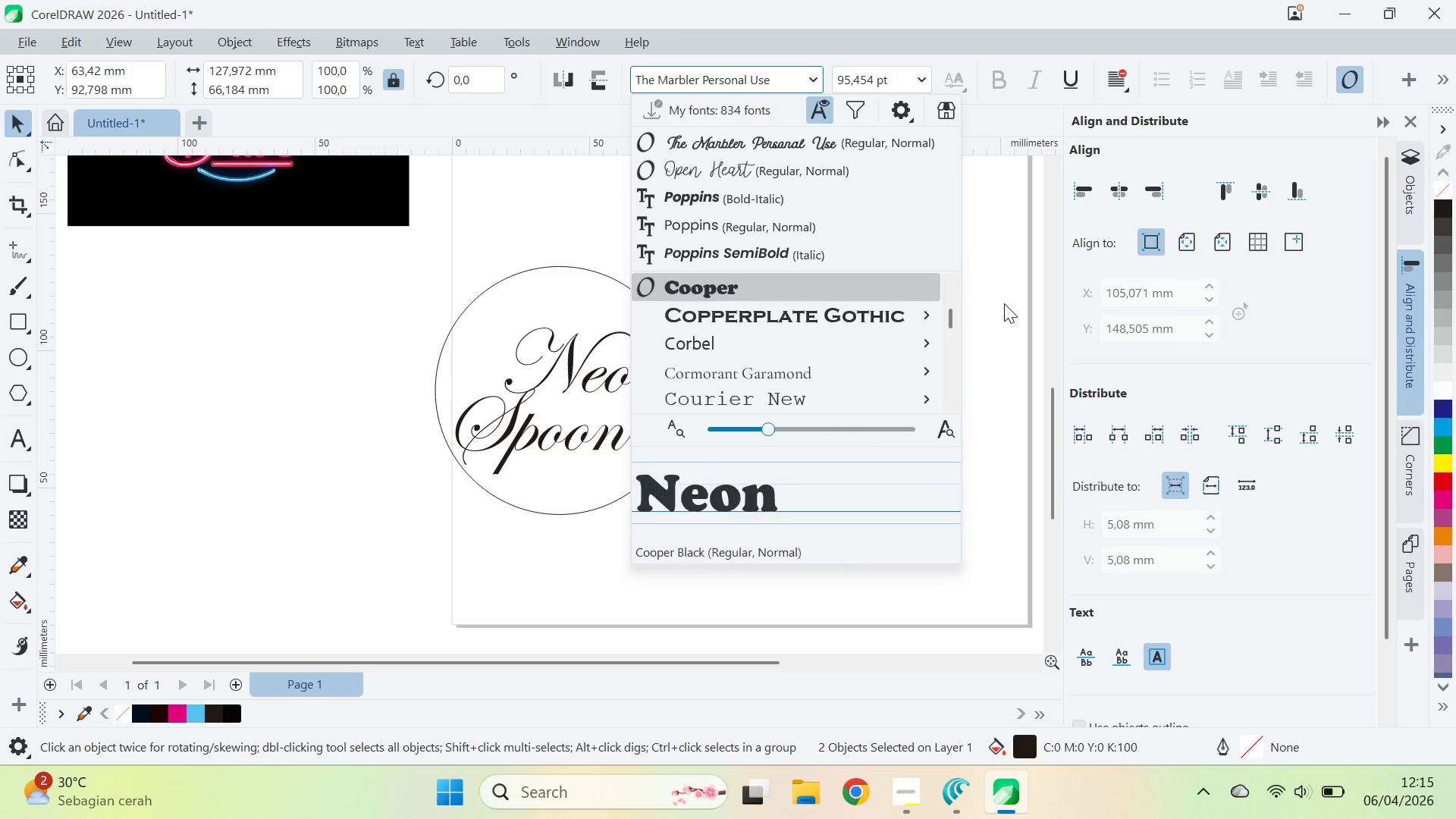 
key(ArrowUp)
 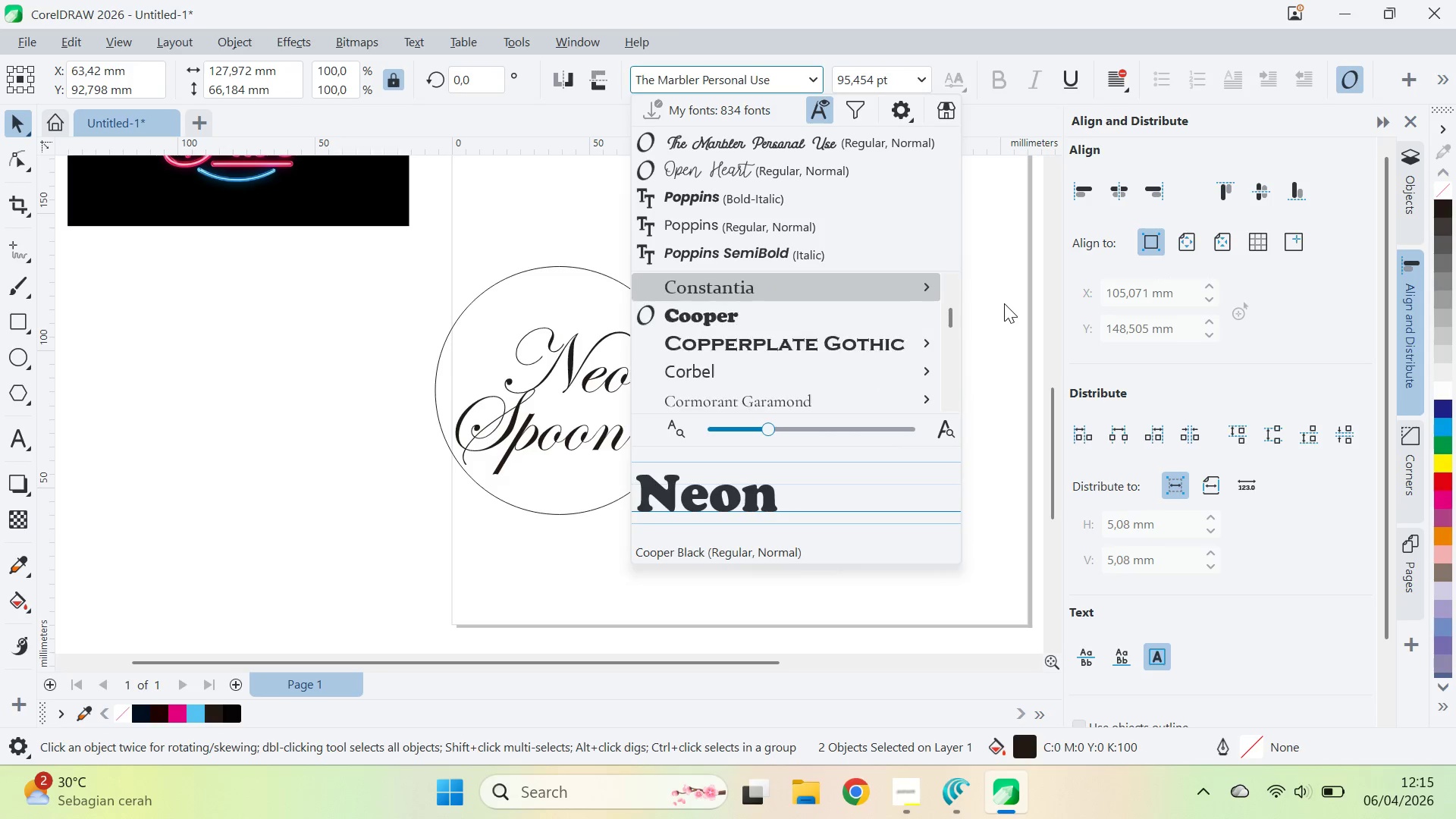 
key(ArrowUp)
 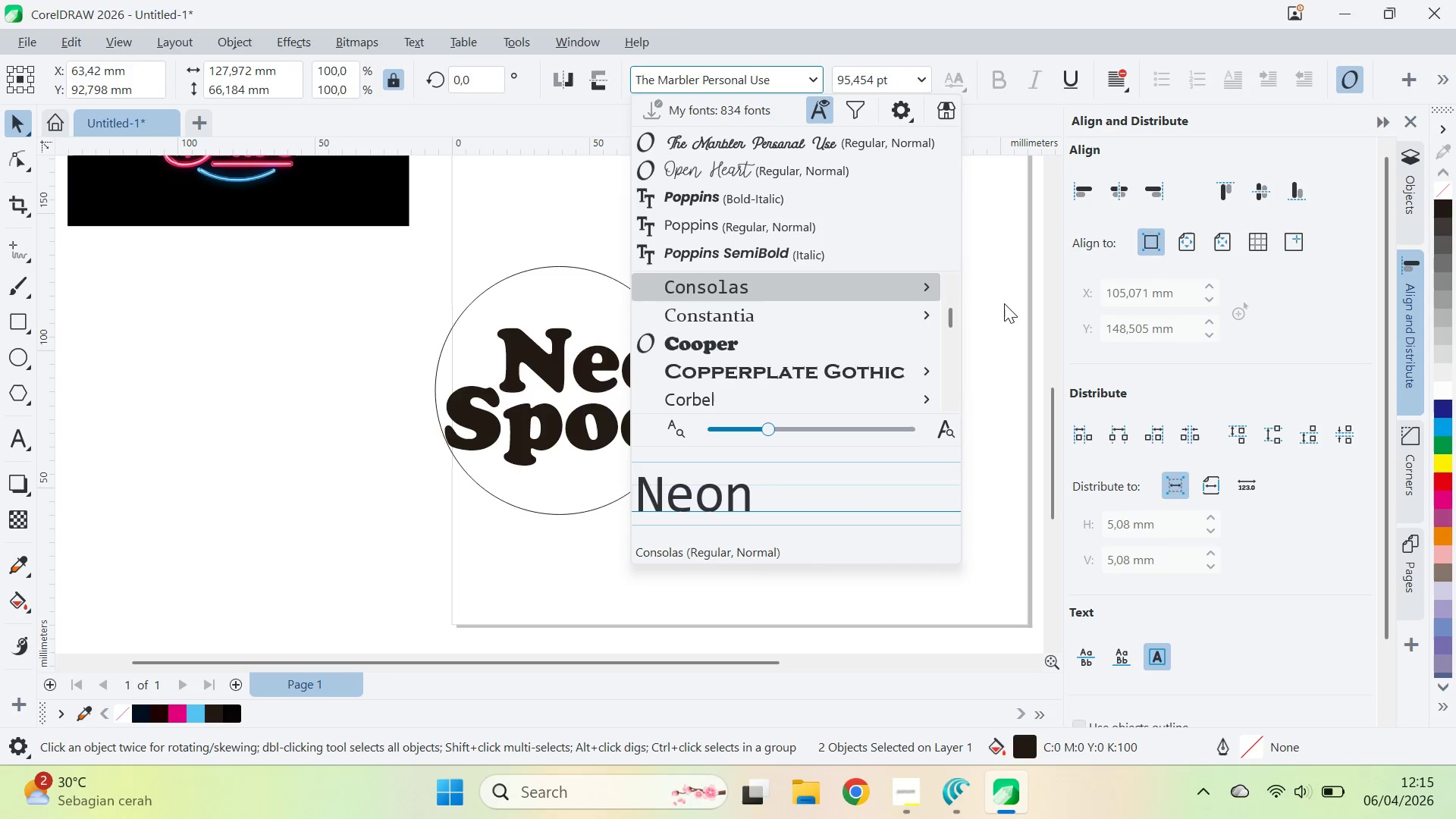 
key(ArrowUp)
 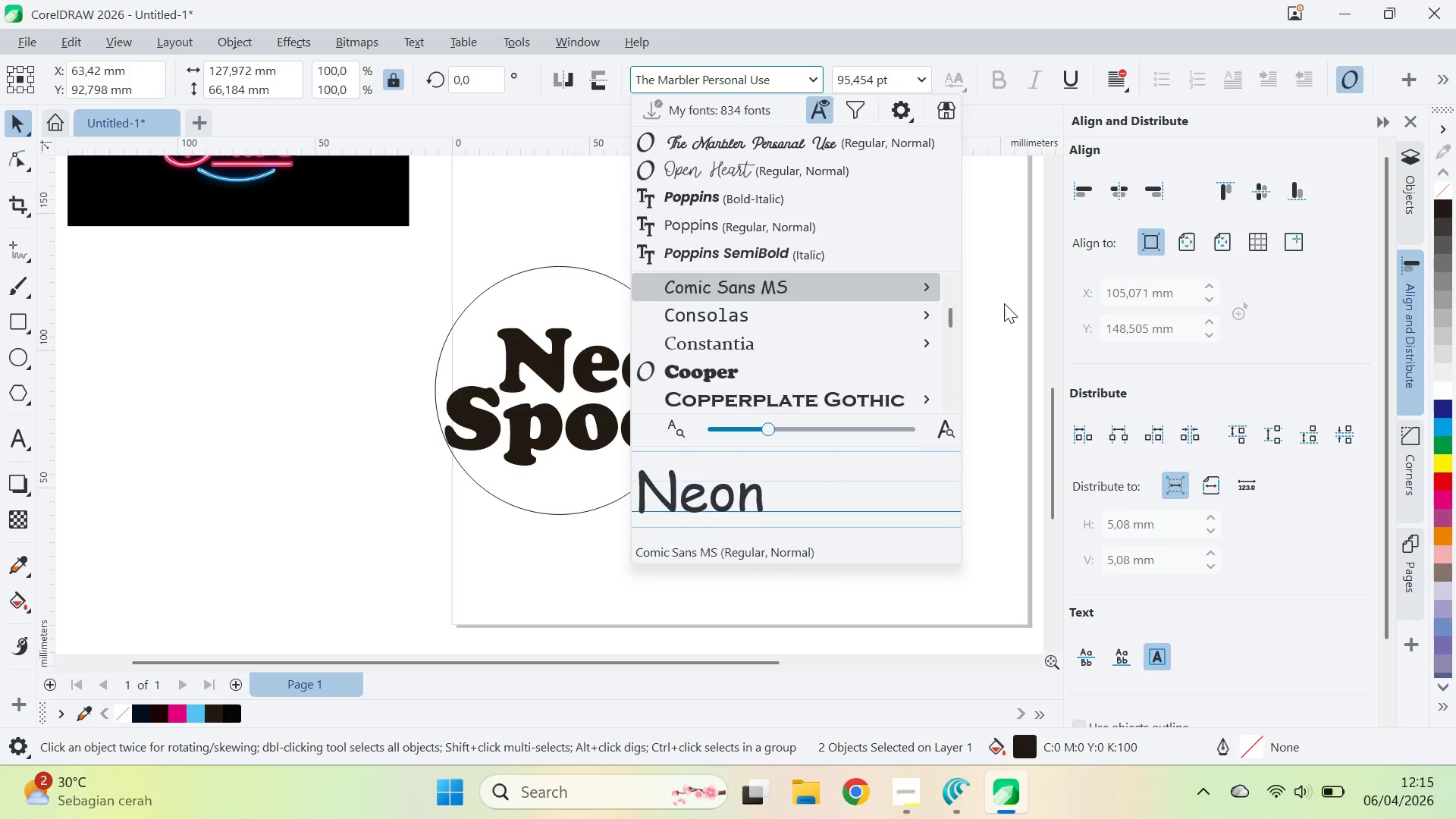 
key(ArrowUp)
 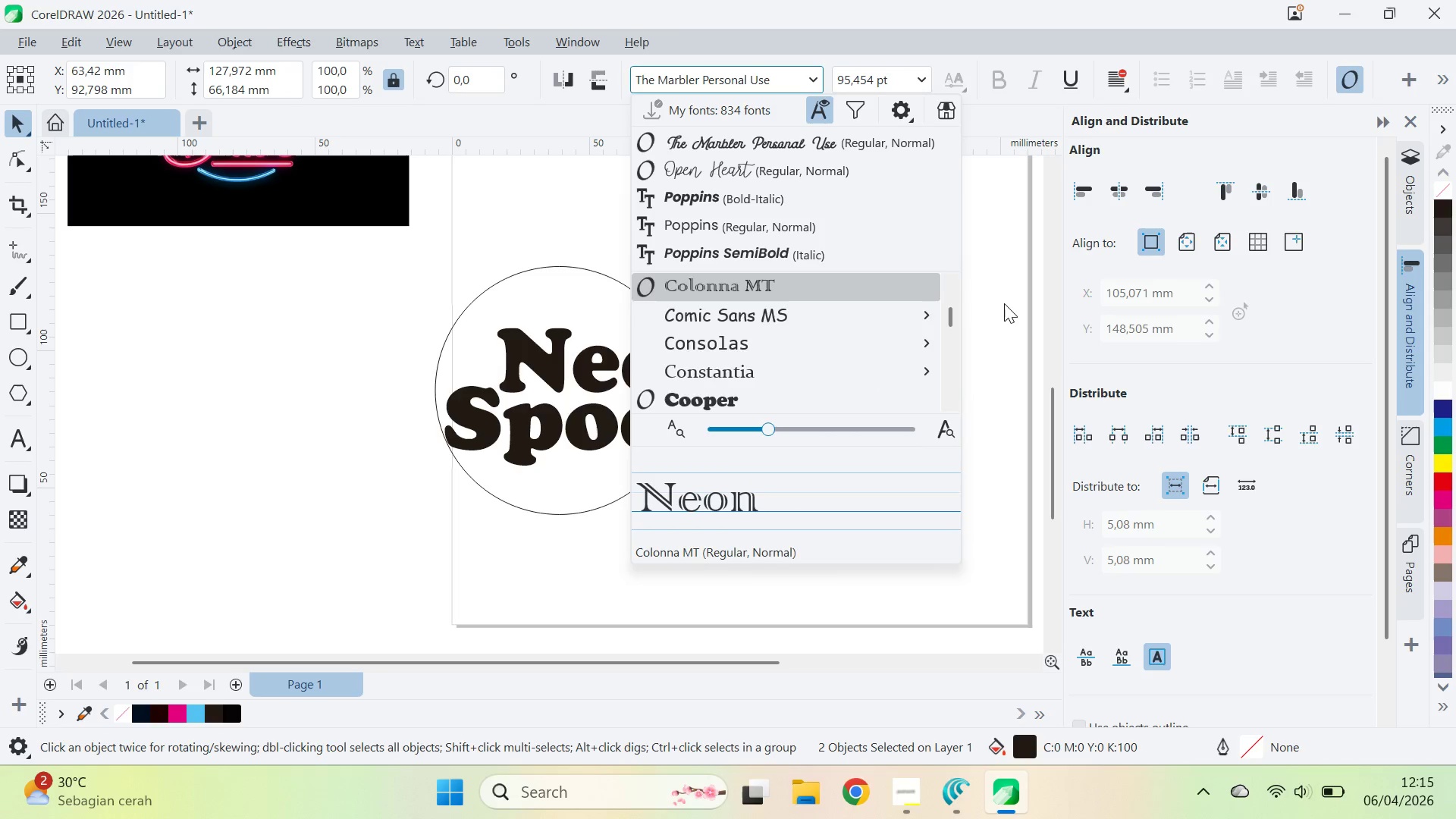 
key(ArrowUp)
 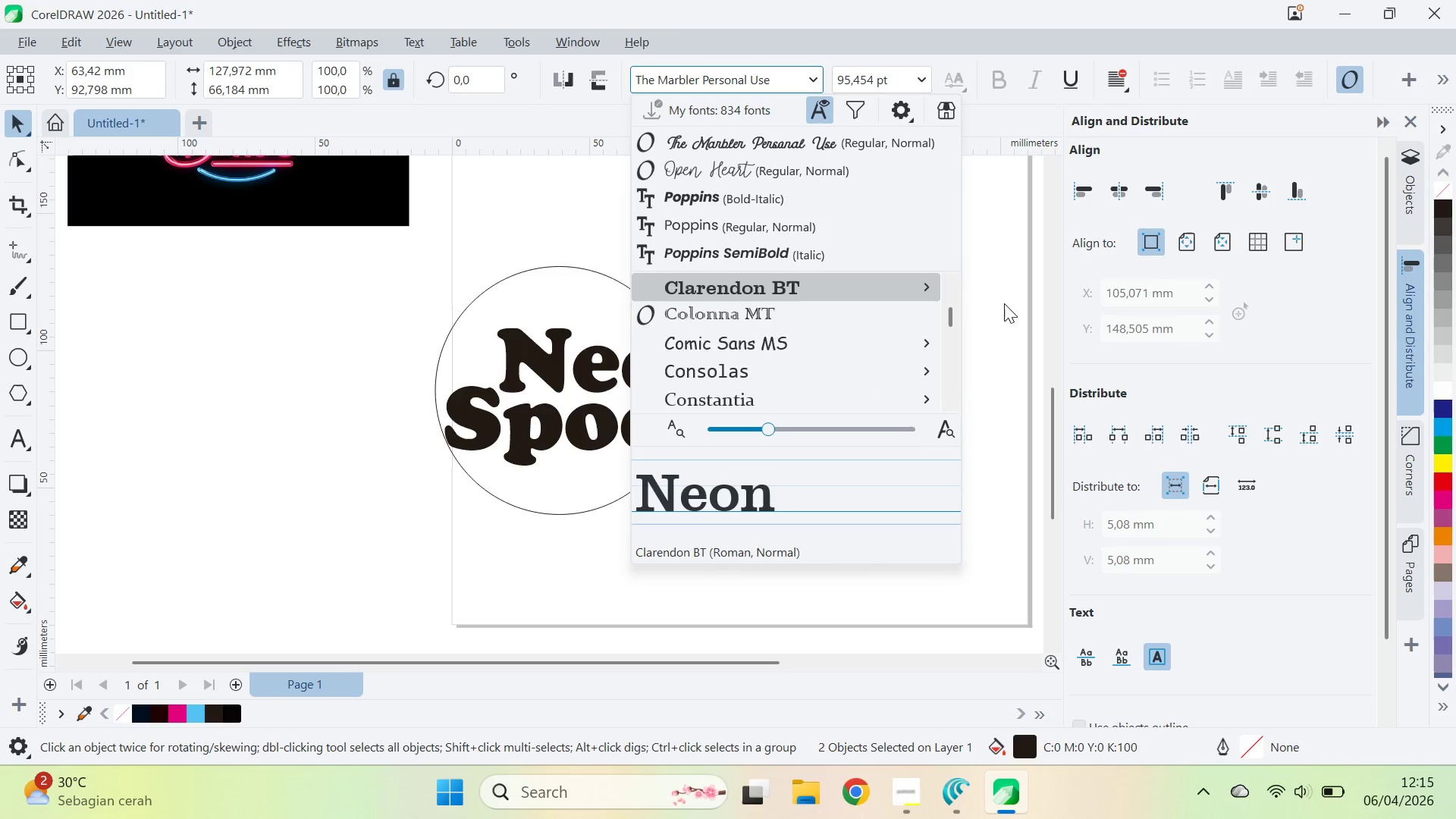 
key(ArrowUp)
 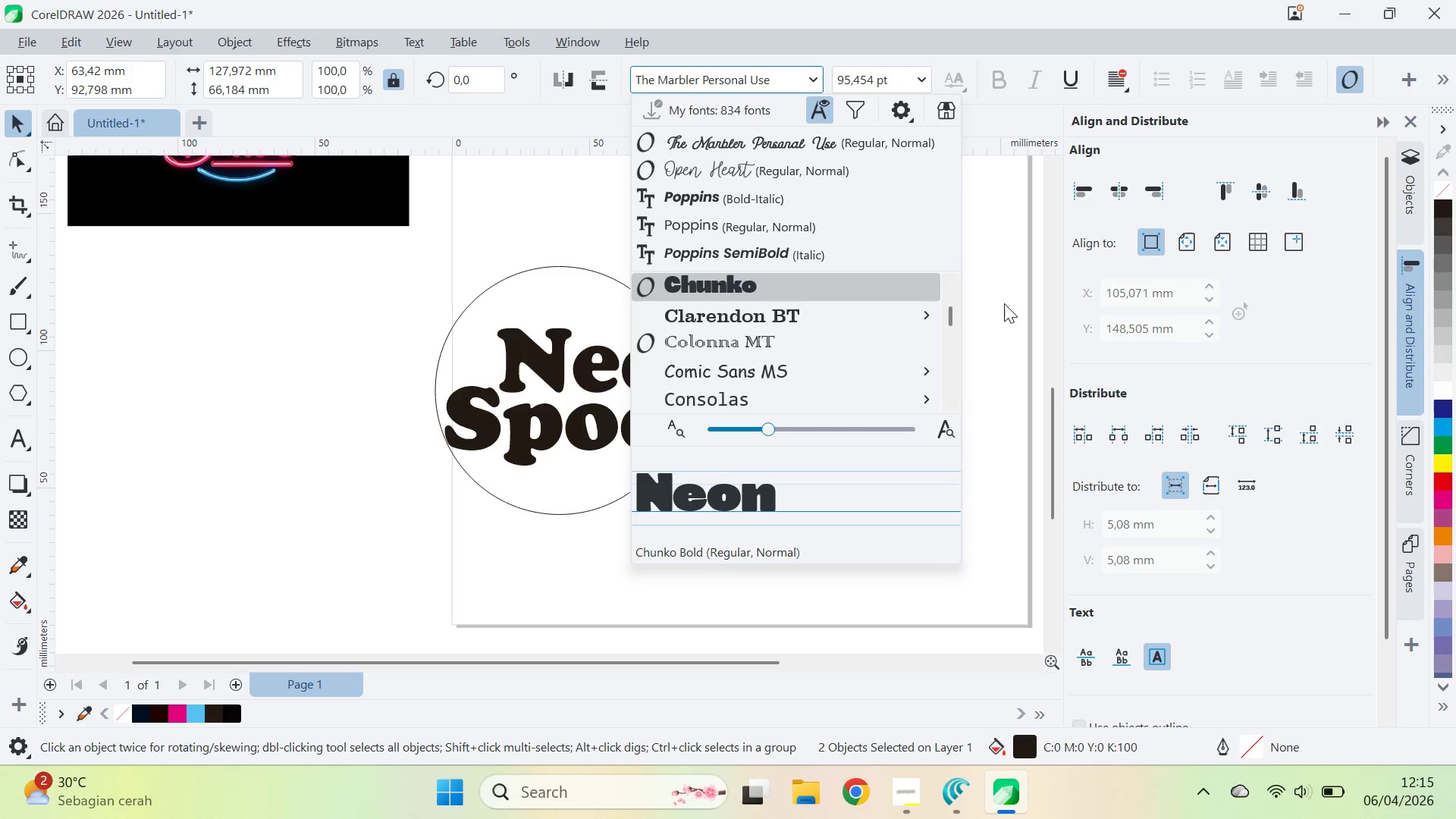 
key(ArrowUp)
 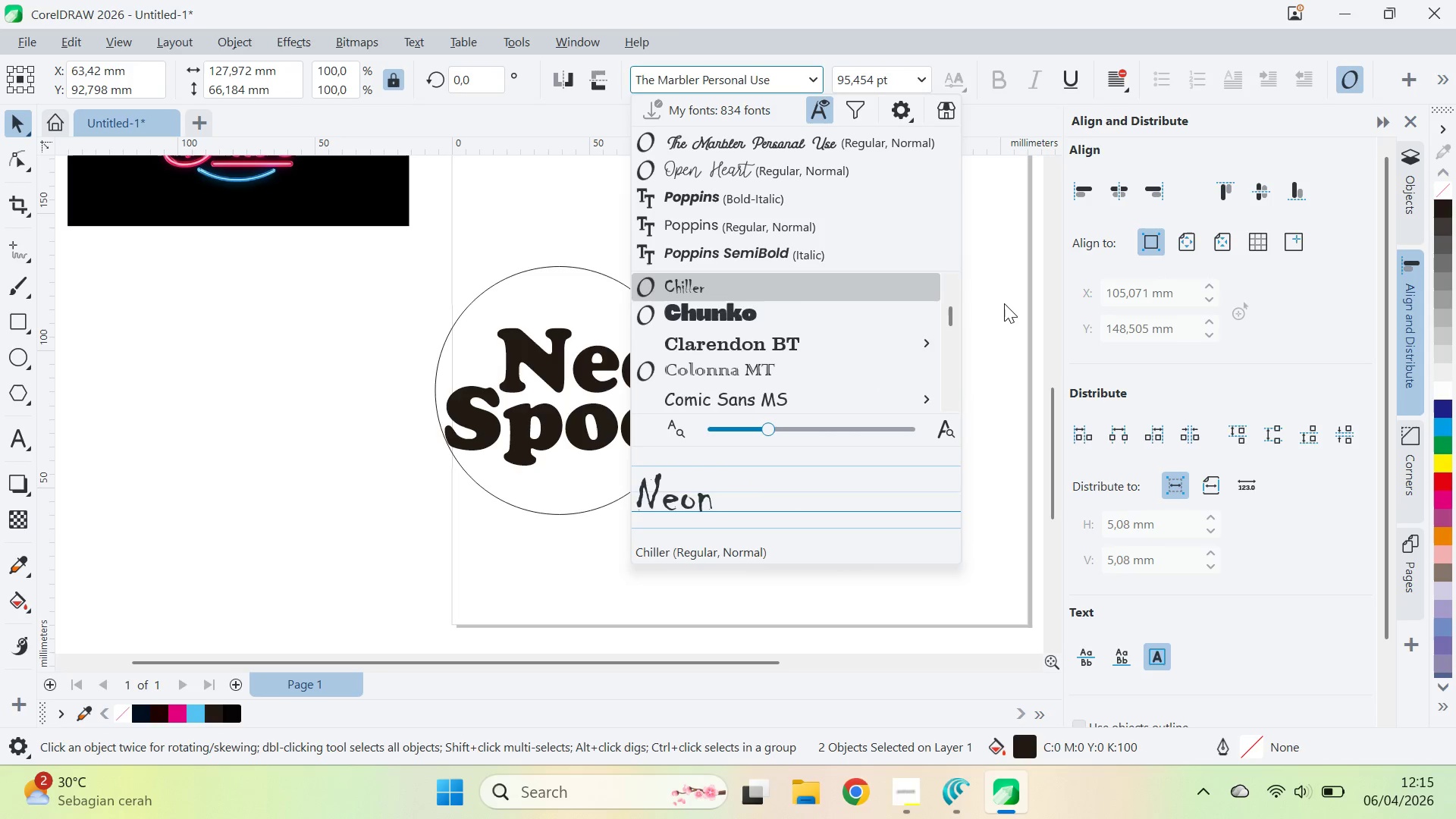 
key(ArrowUp)
 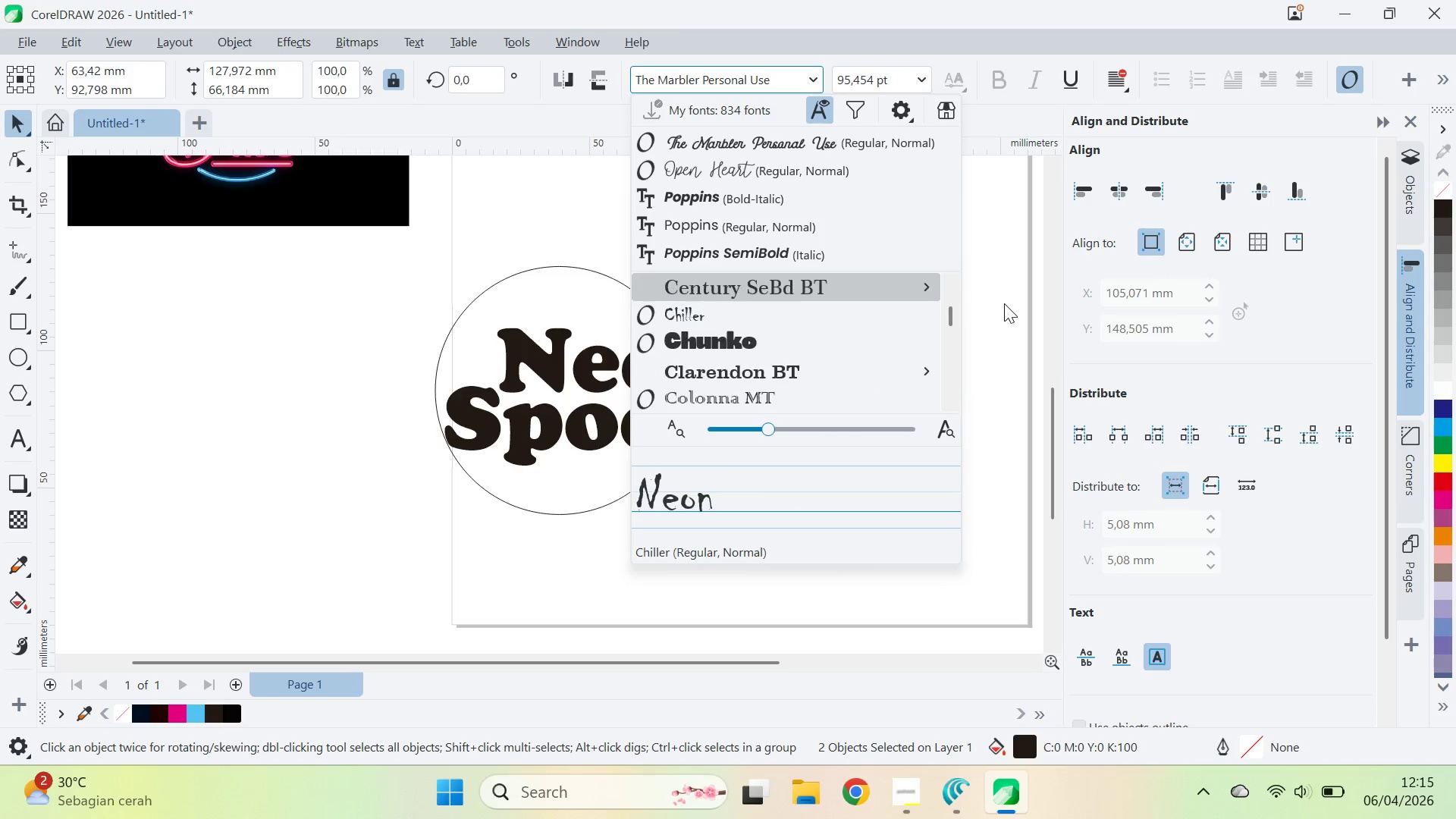 
key(ArrowUp)
 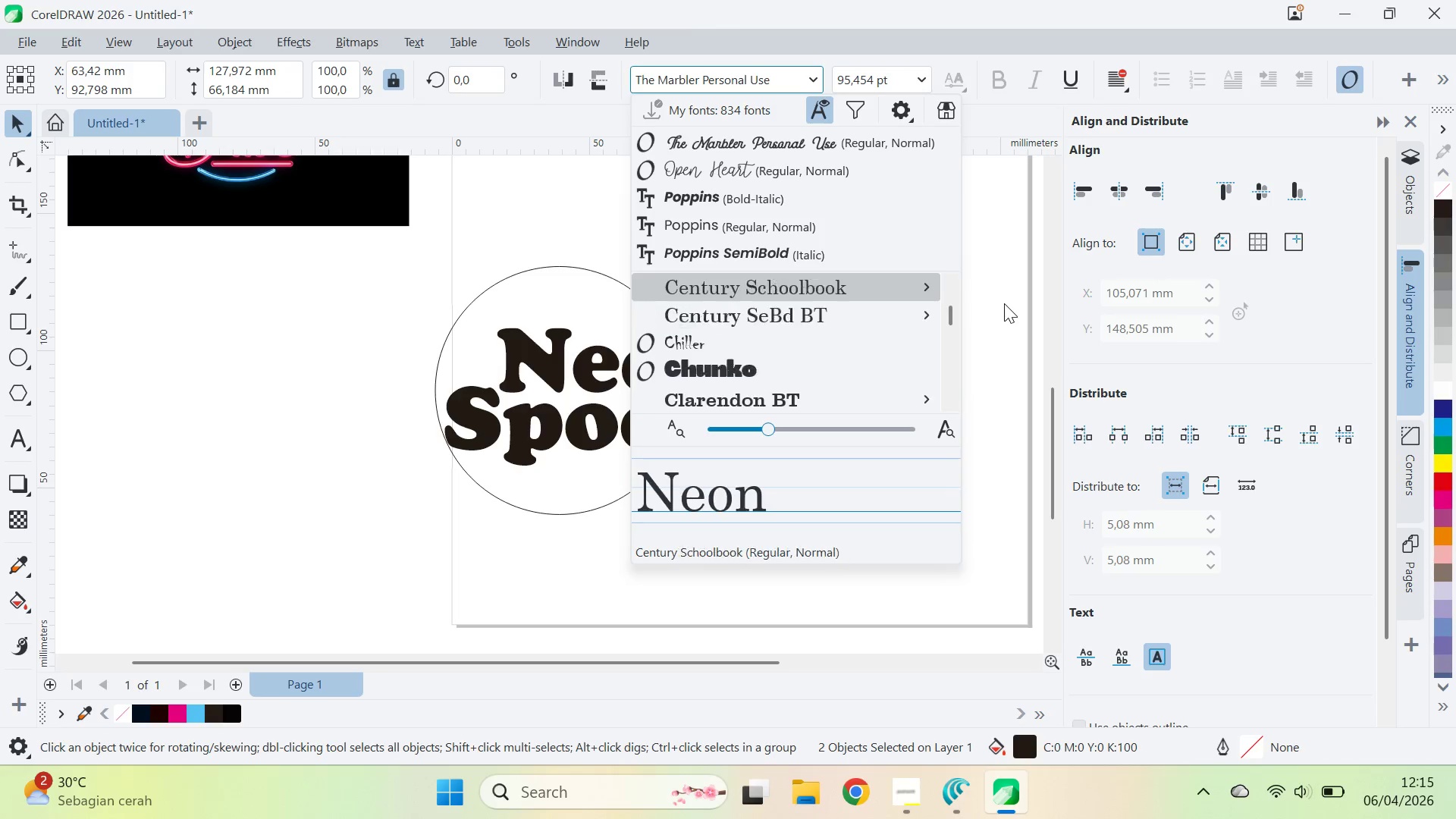 
key(ArrowUp)
 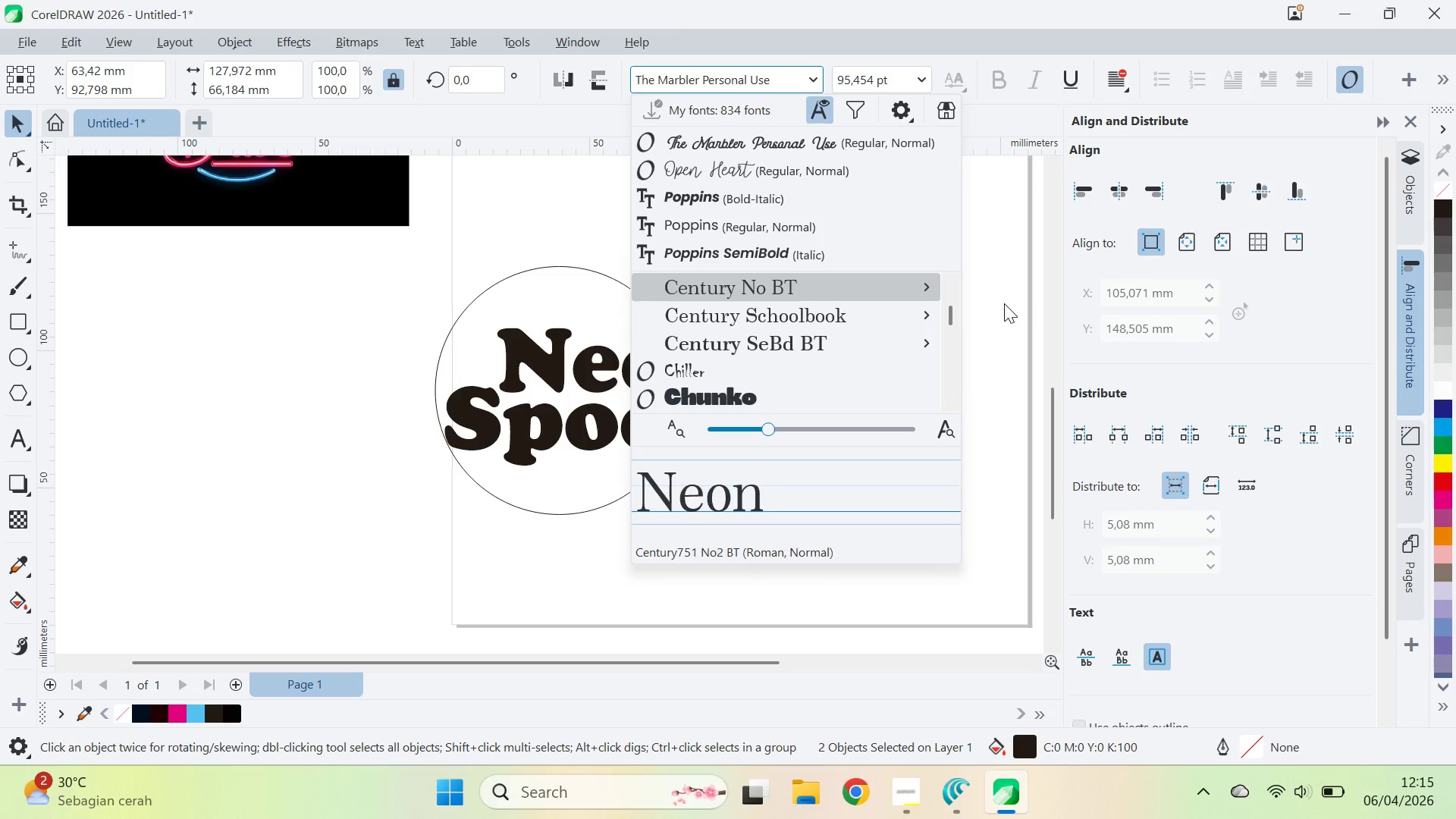 
key(ArrowUp)
 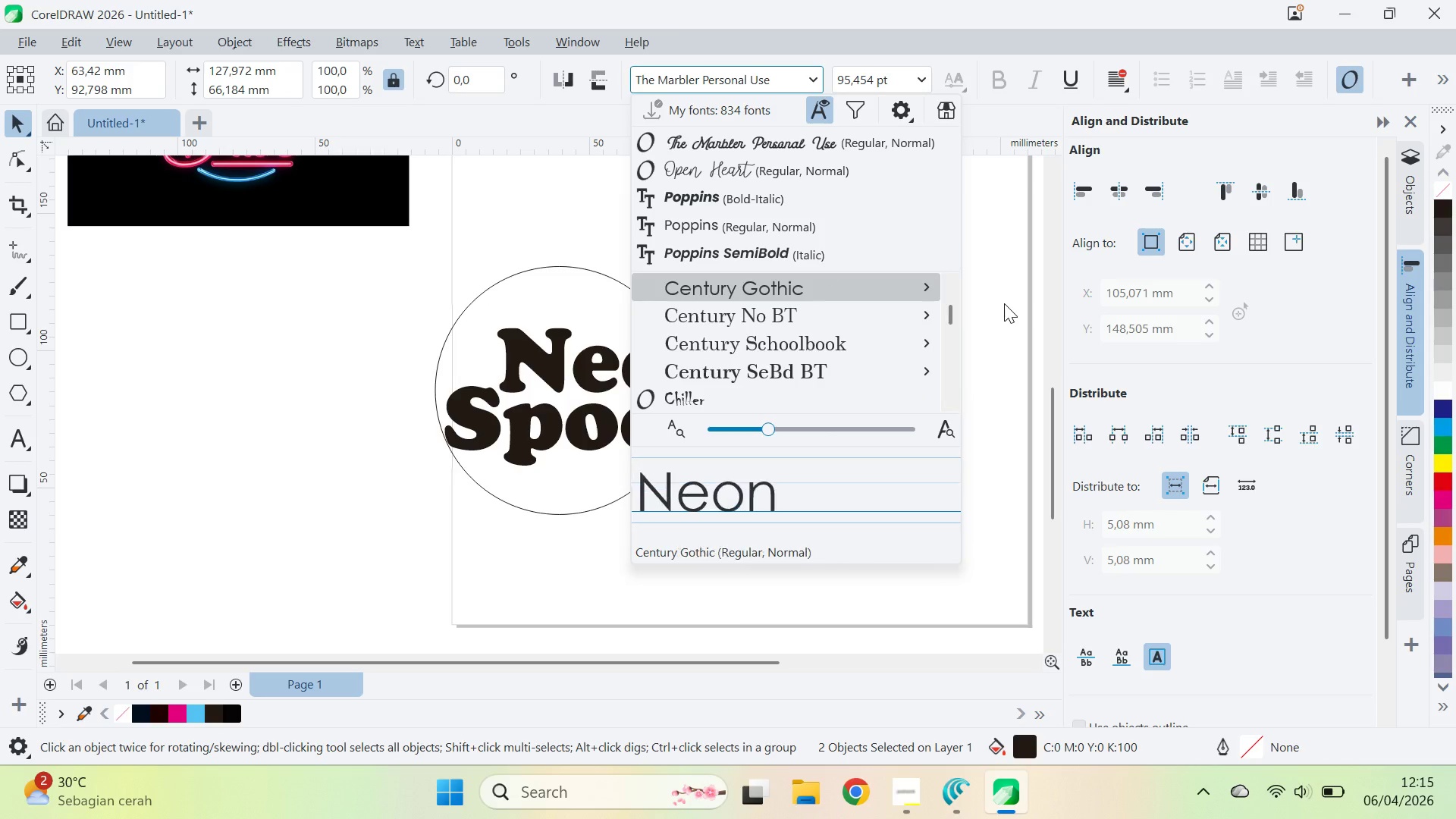 
key(ArrowUp)
 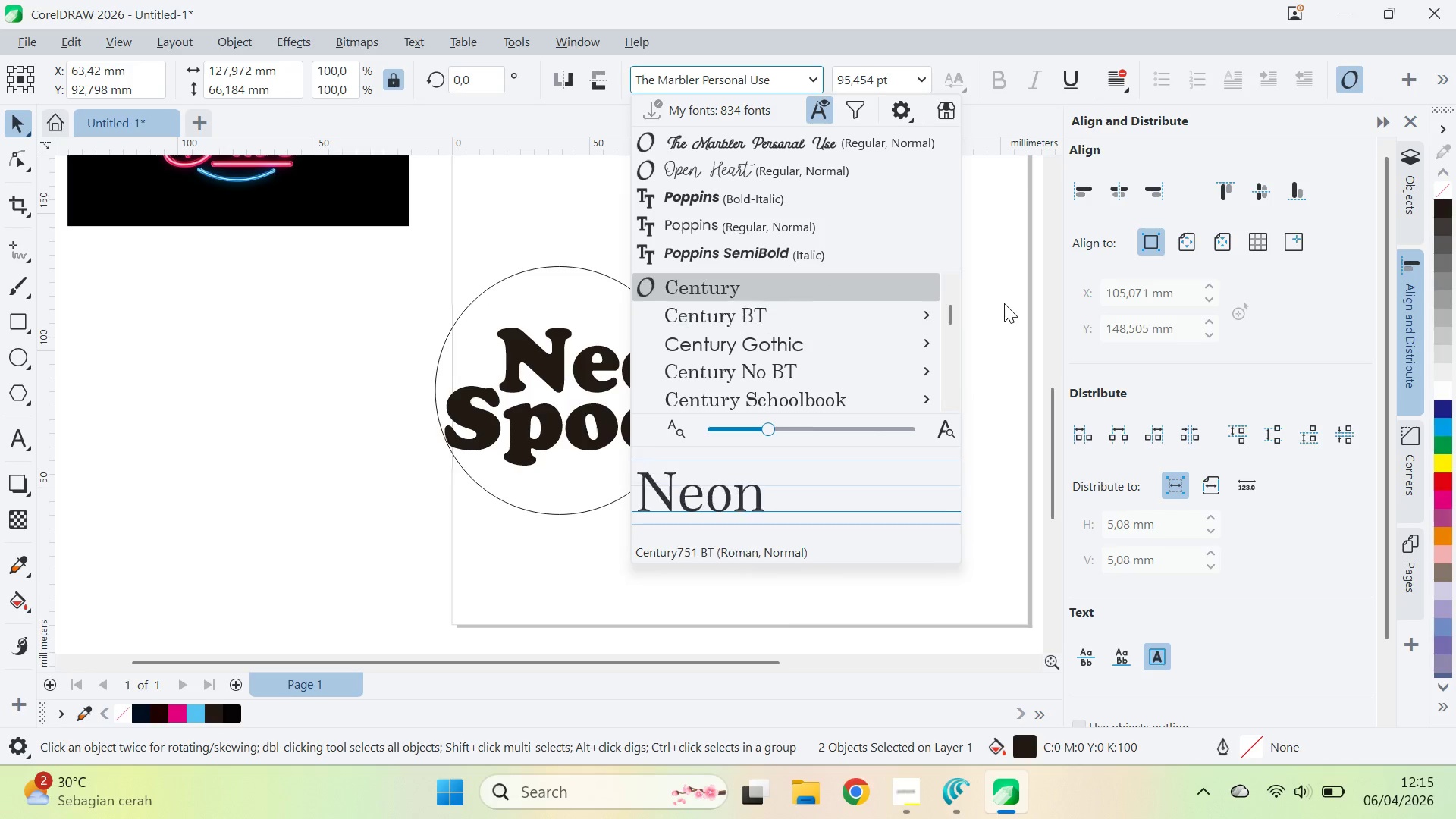 
key(ArrowUp)
 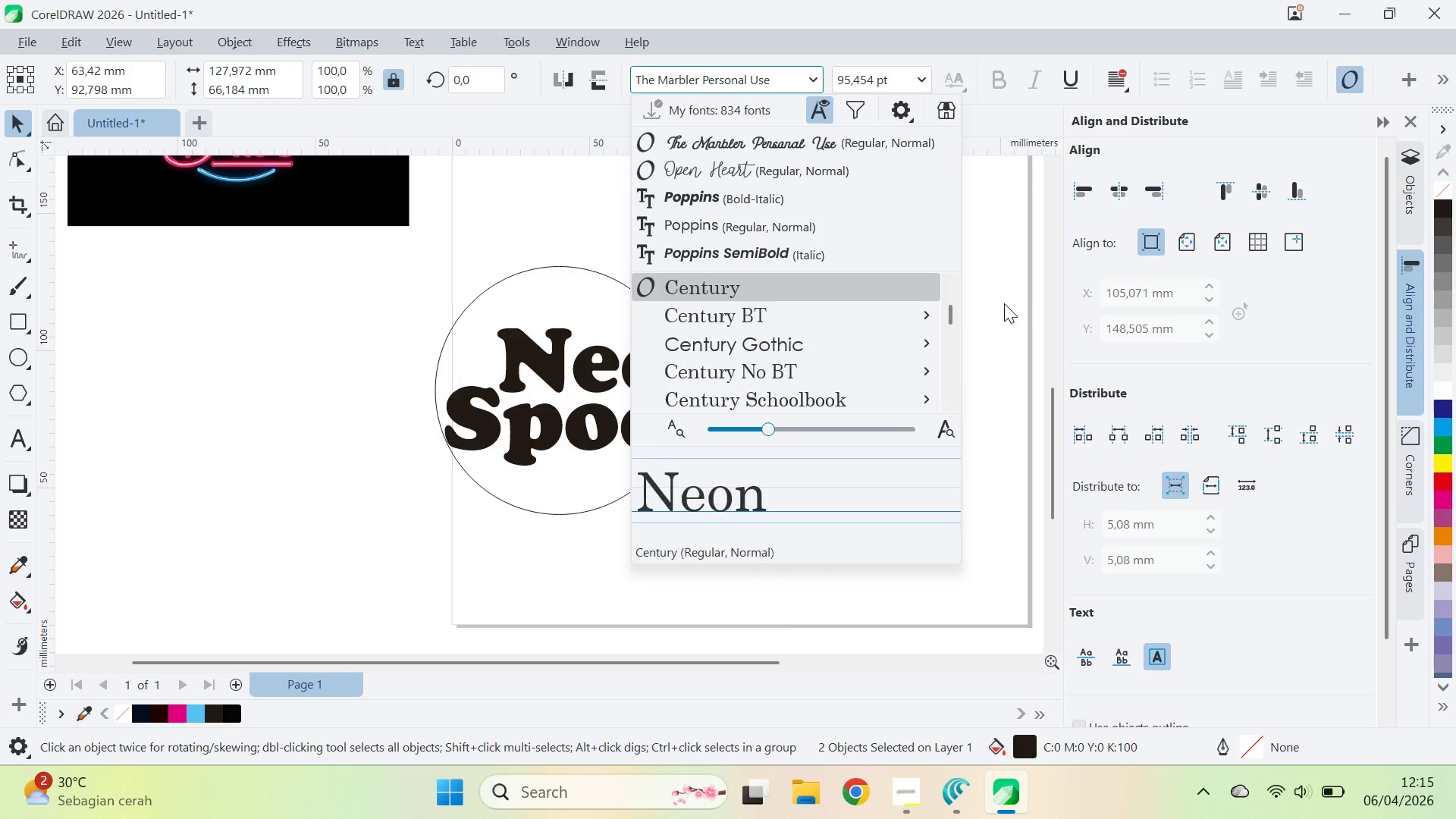 
key(ArrowUp)
 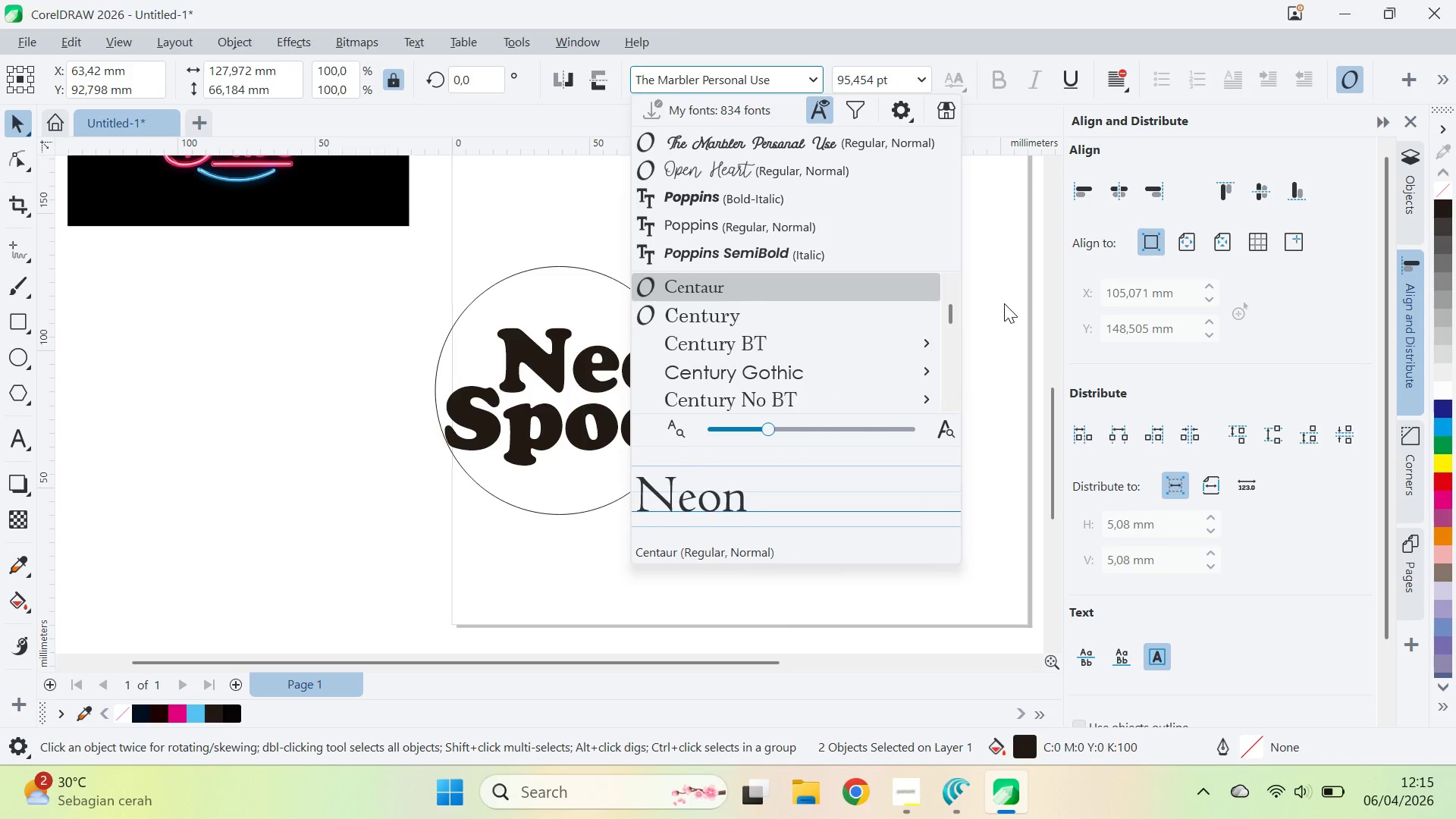 
key(ArrowUp)
 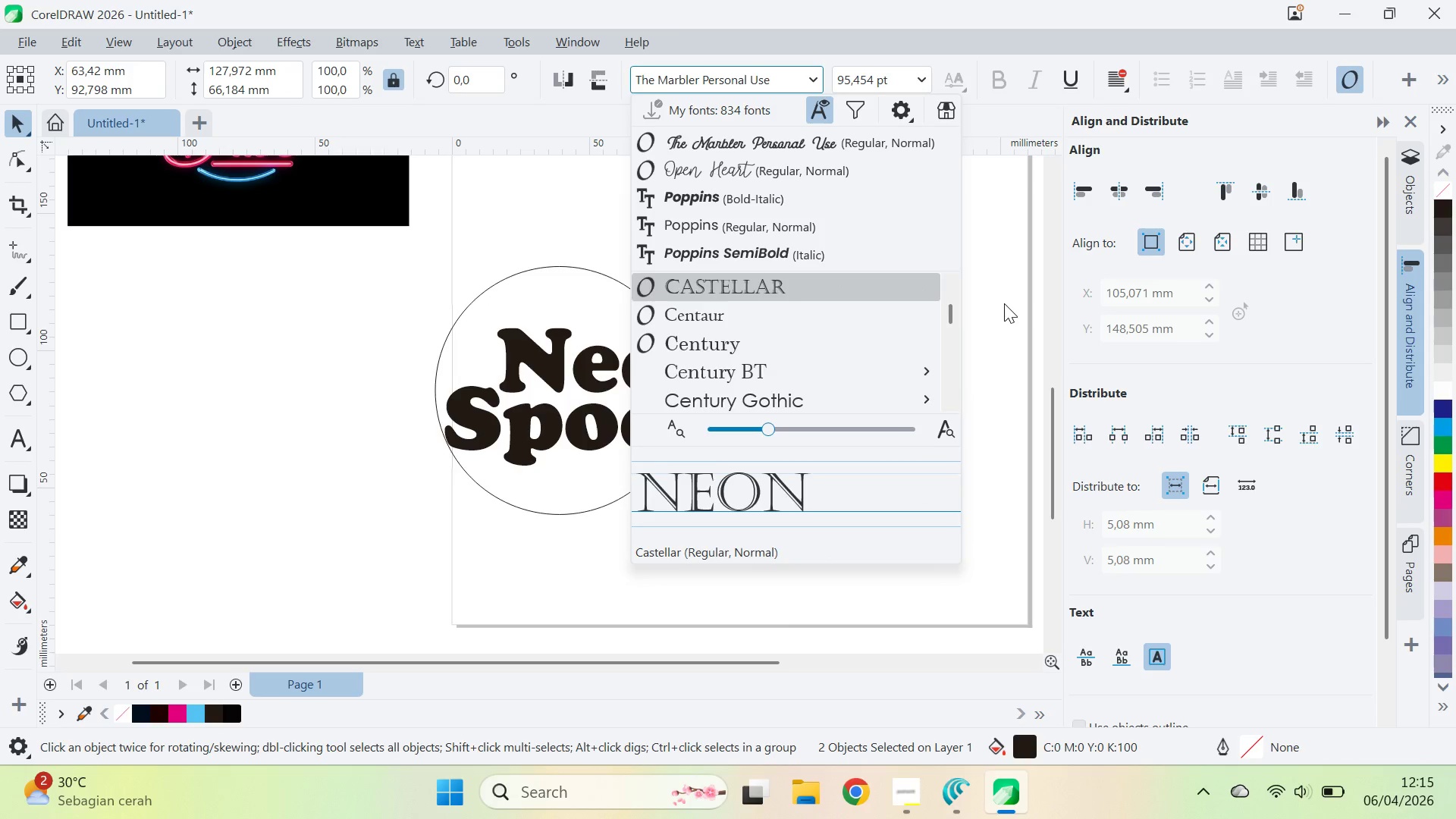 
key(ArrowUp)
 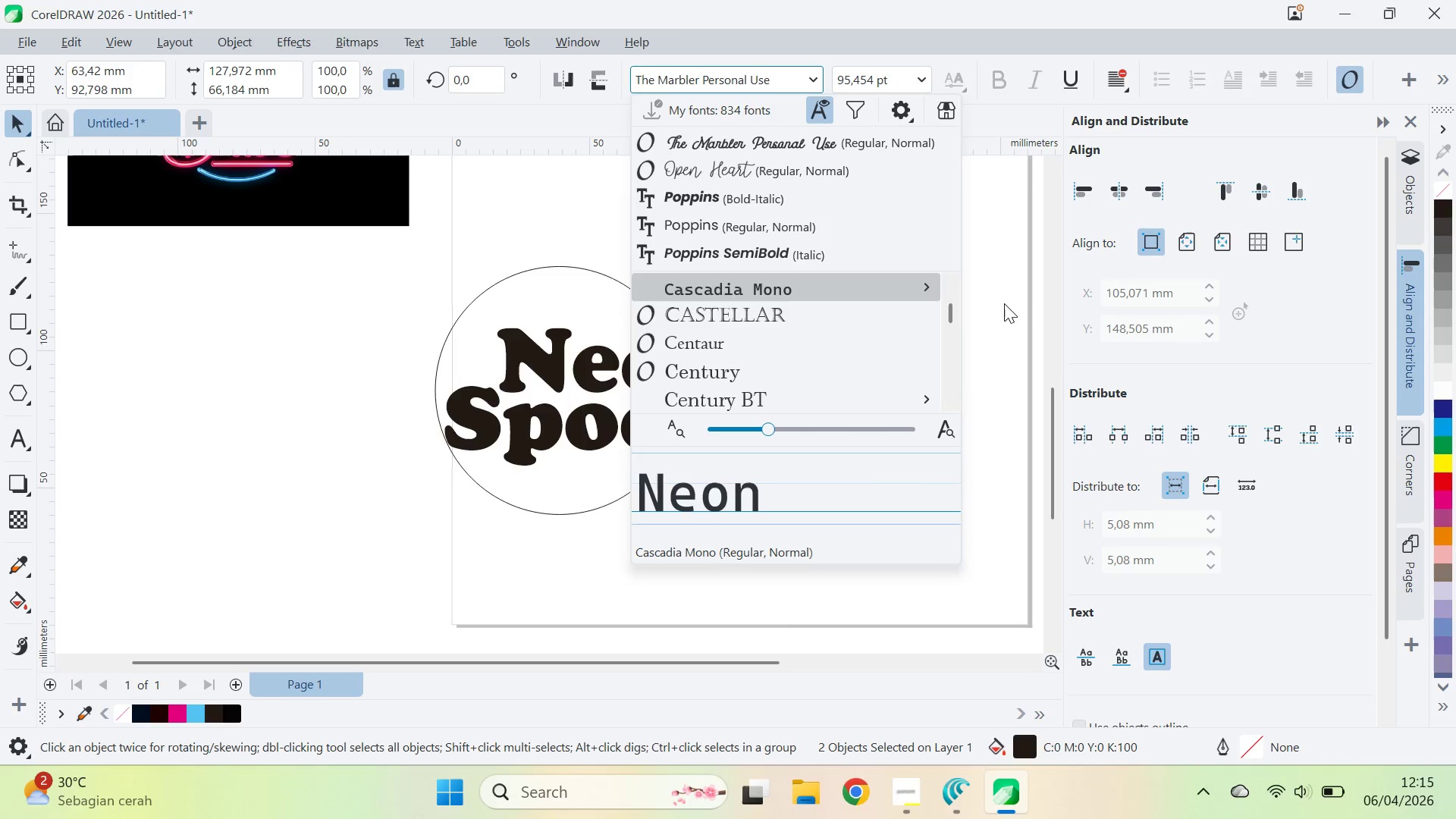 
key(ArrowUp)
 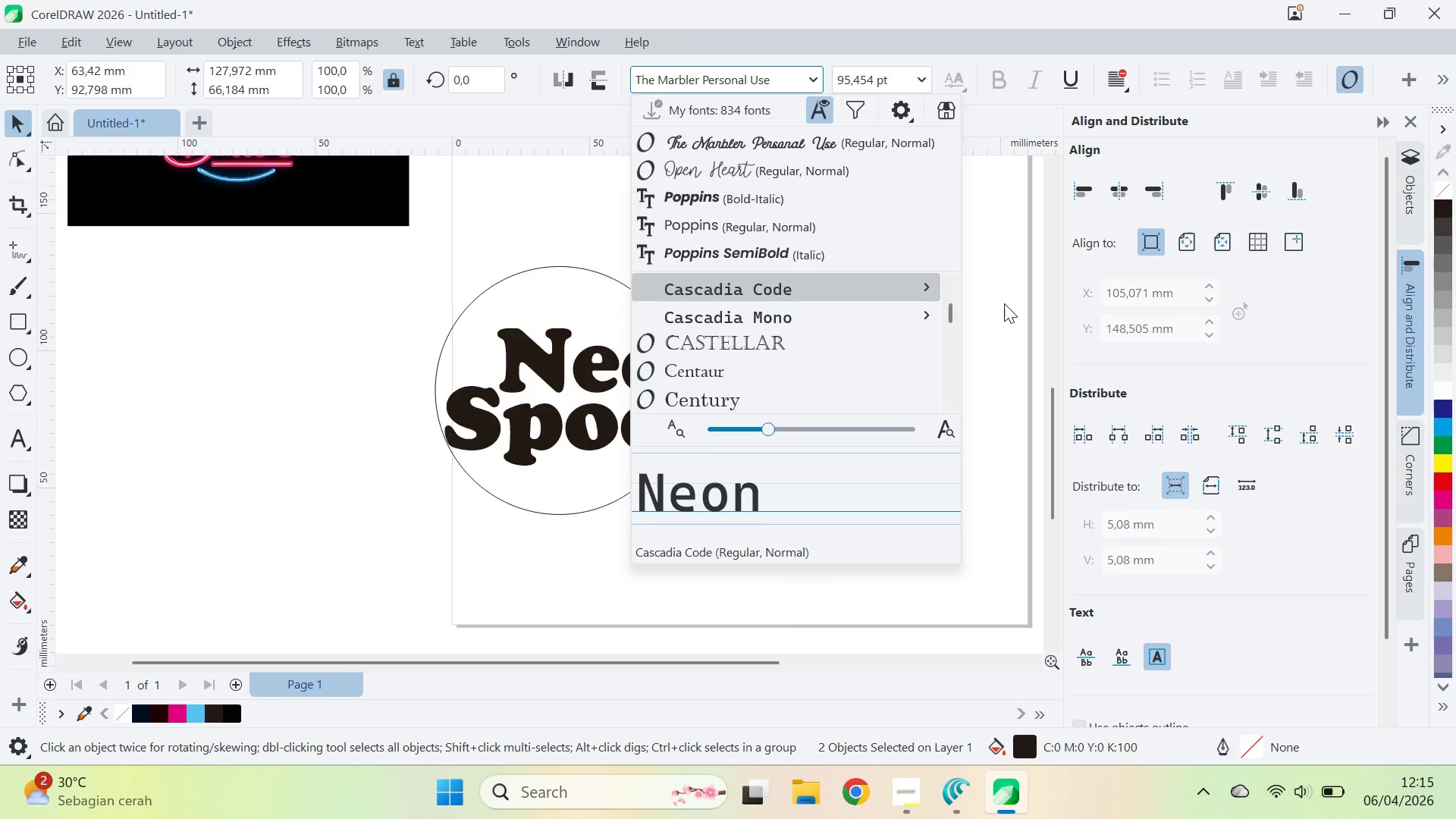 
key(ArrowUp)
 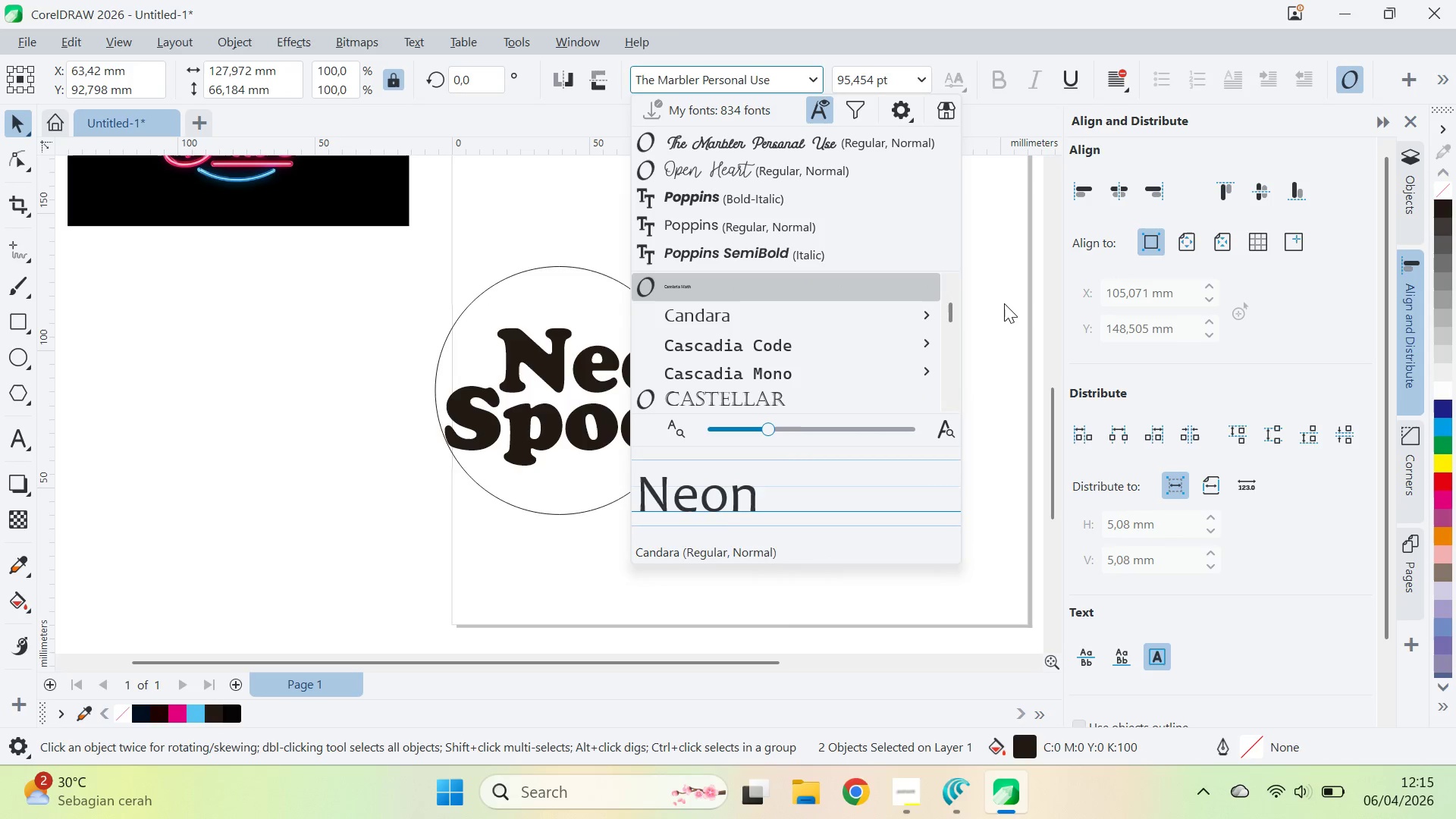 
key(ArrowUp)
 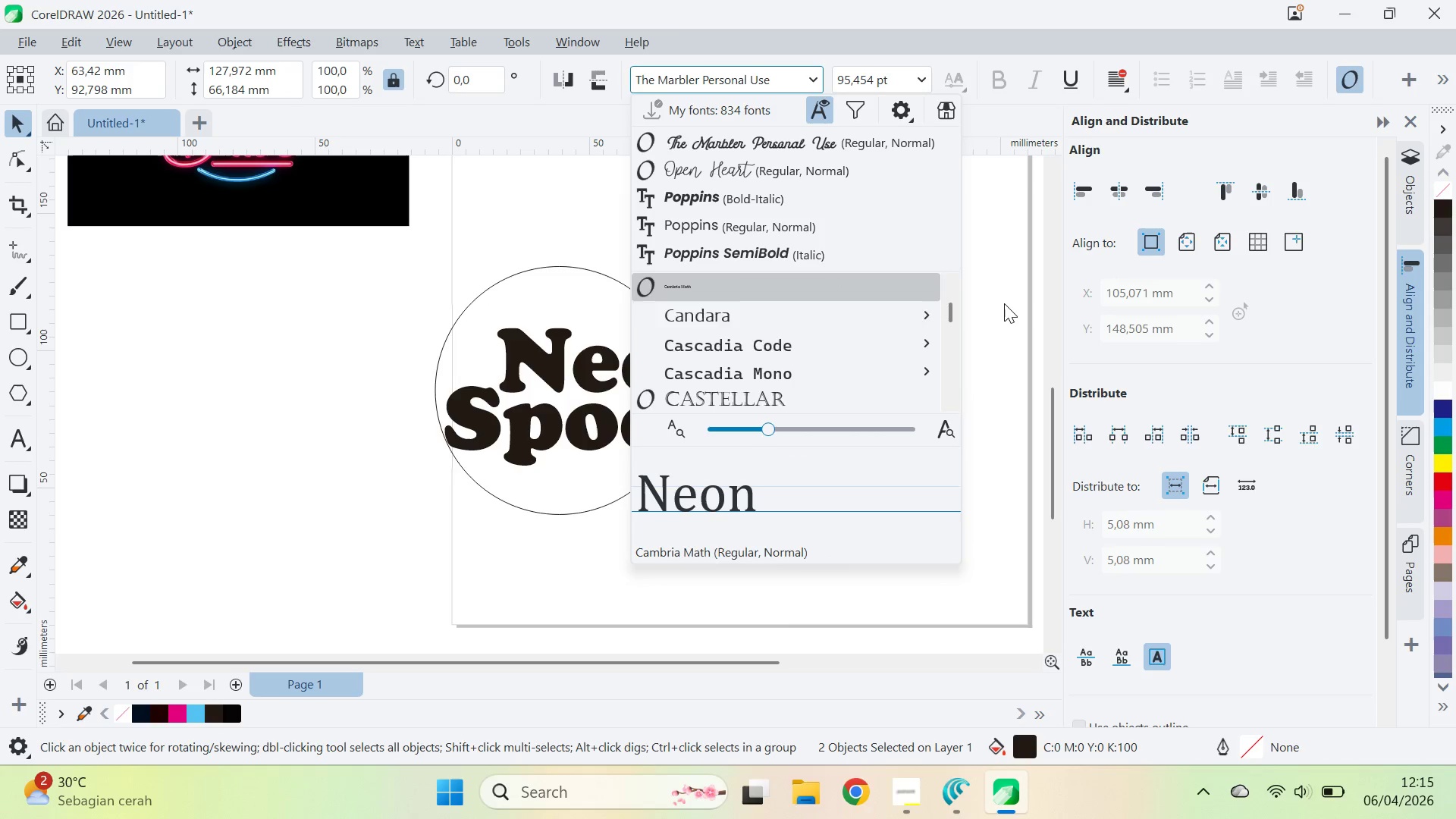 
key(ArrowUp)
 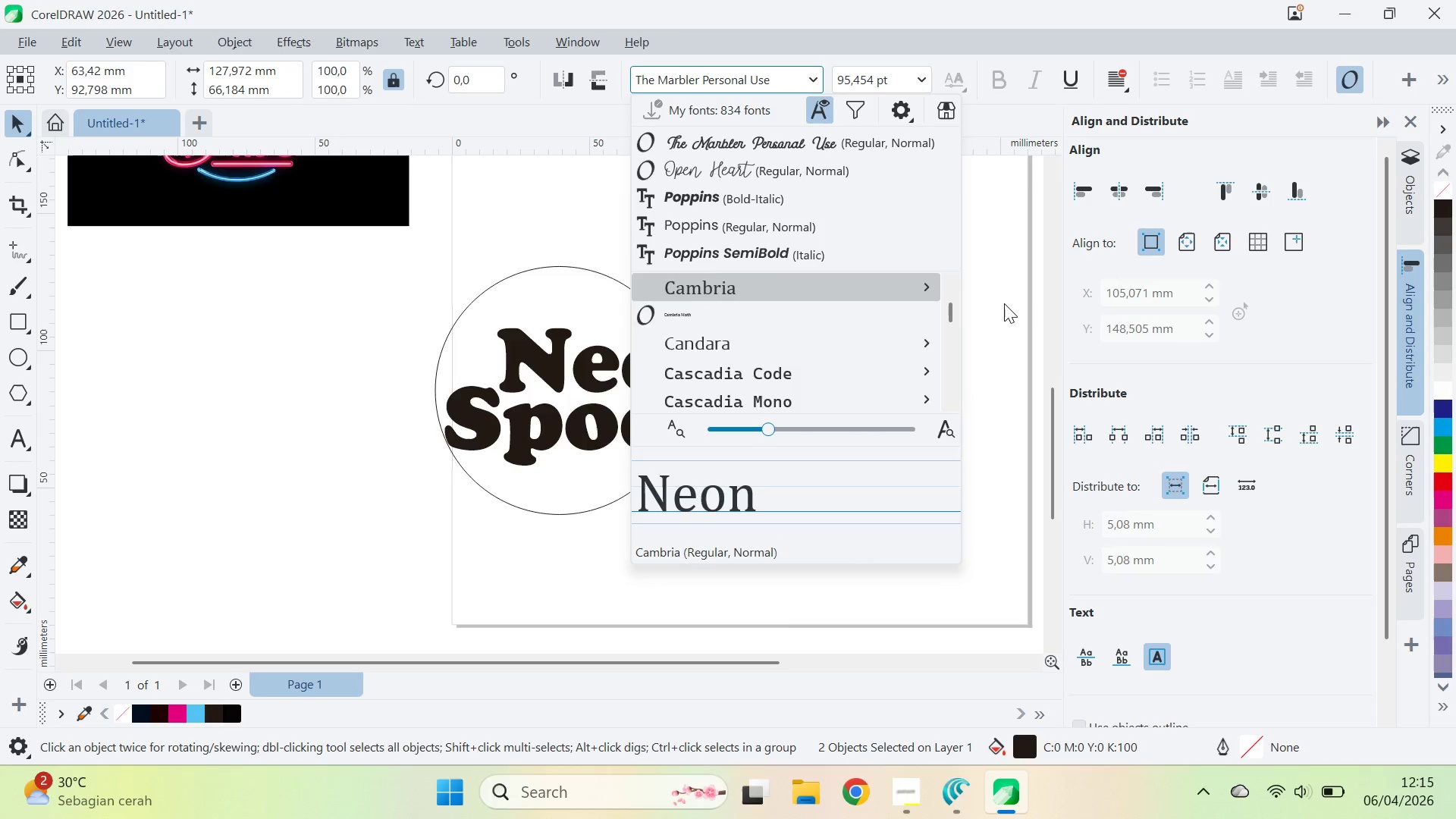 
key(ArrowUp)
 